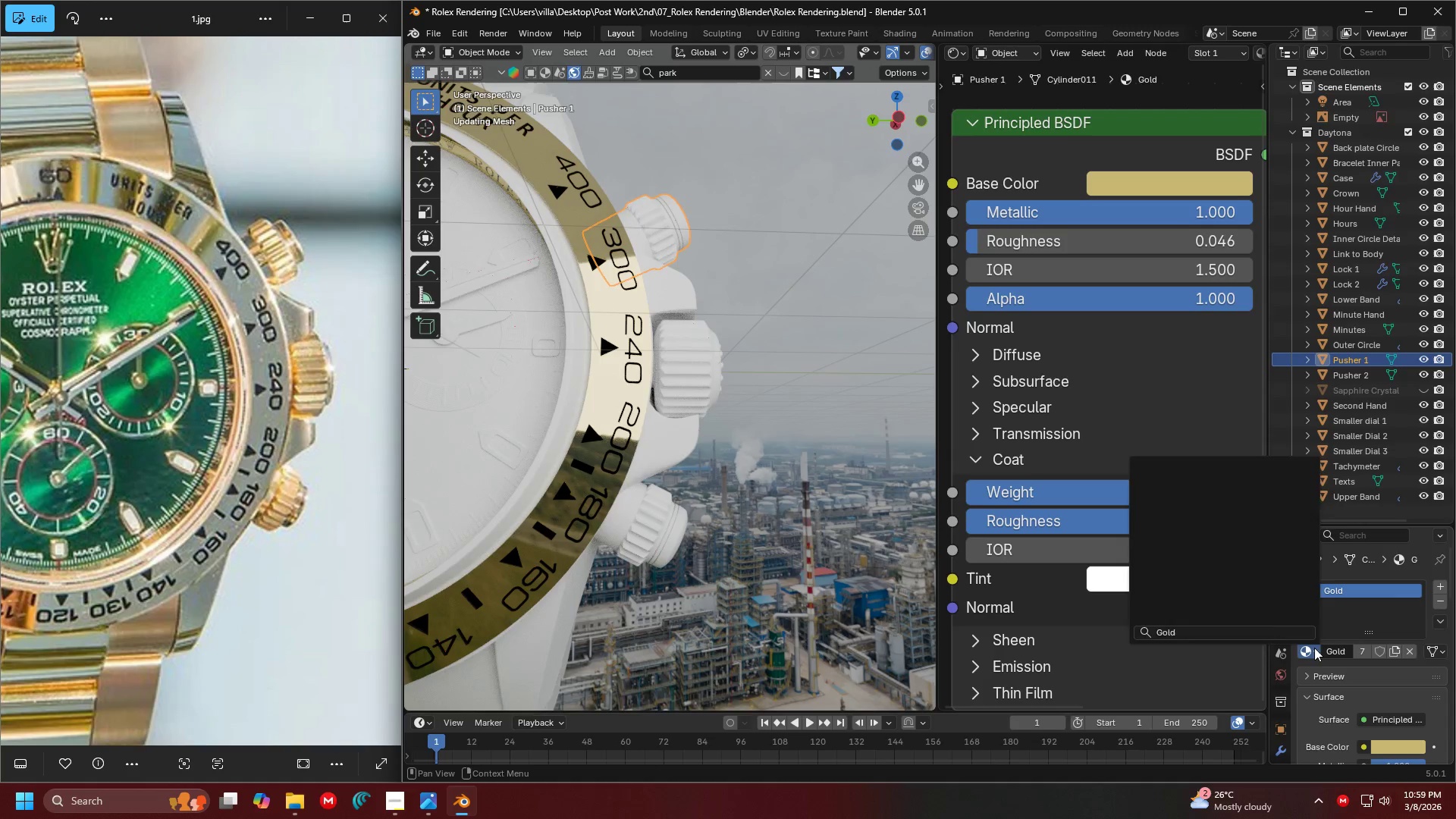 
key(Enter)
 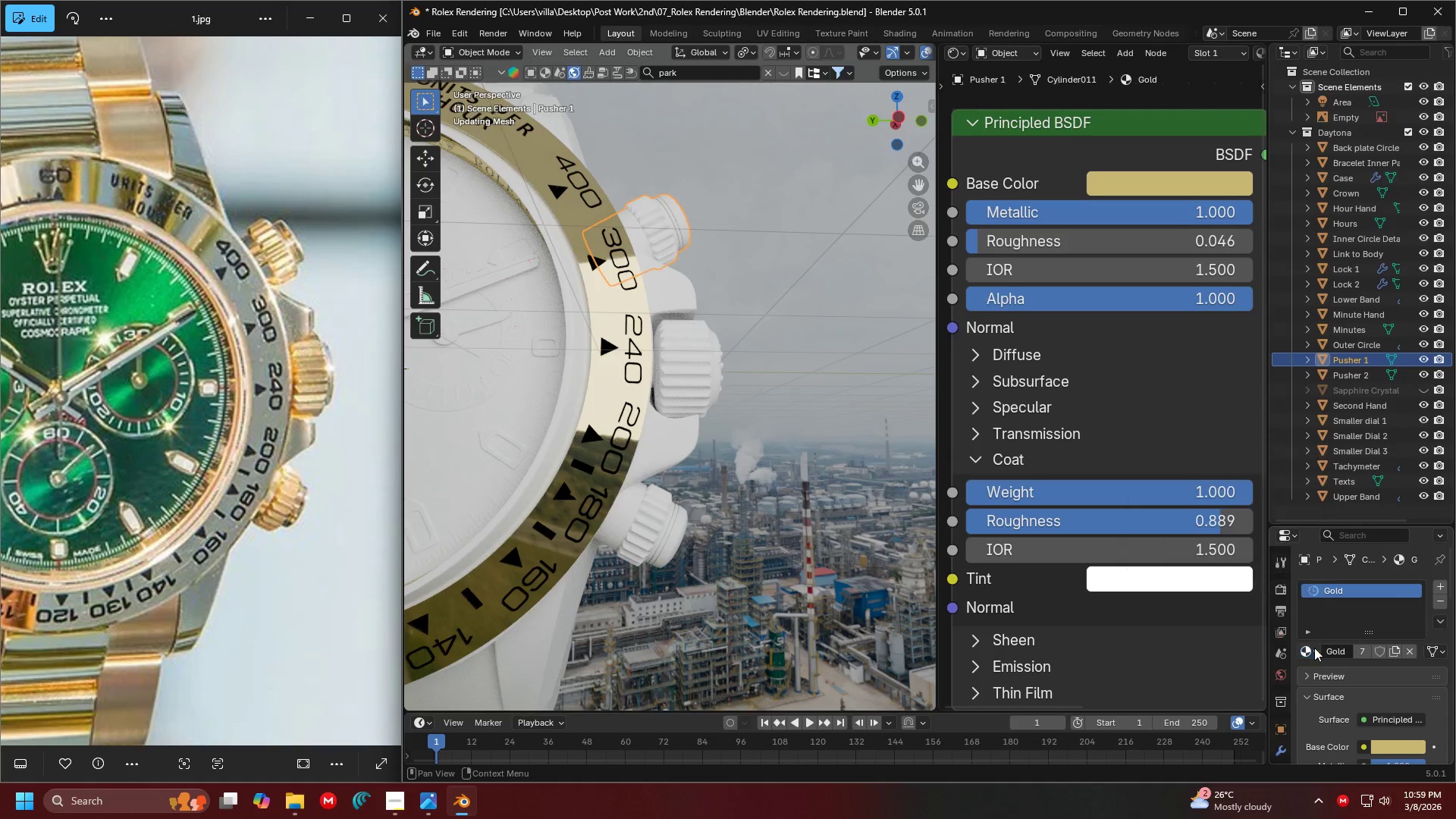 
hold_key(key=D, duration=6.44)
 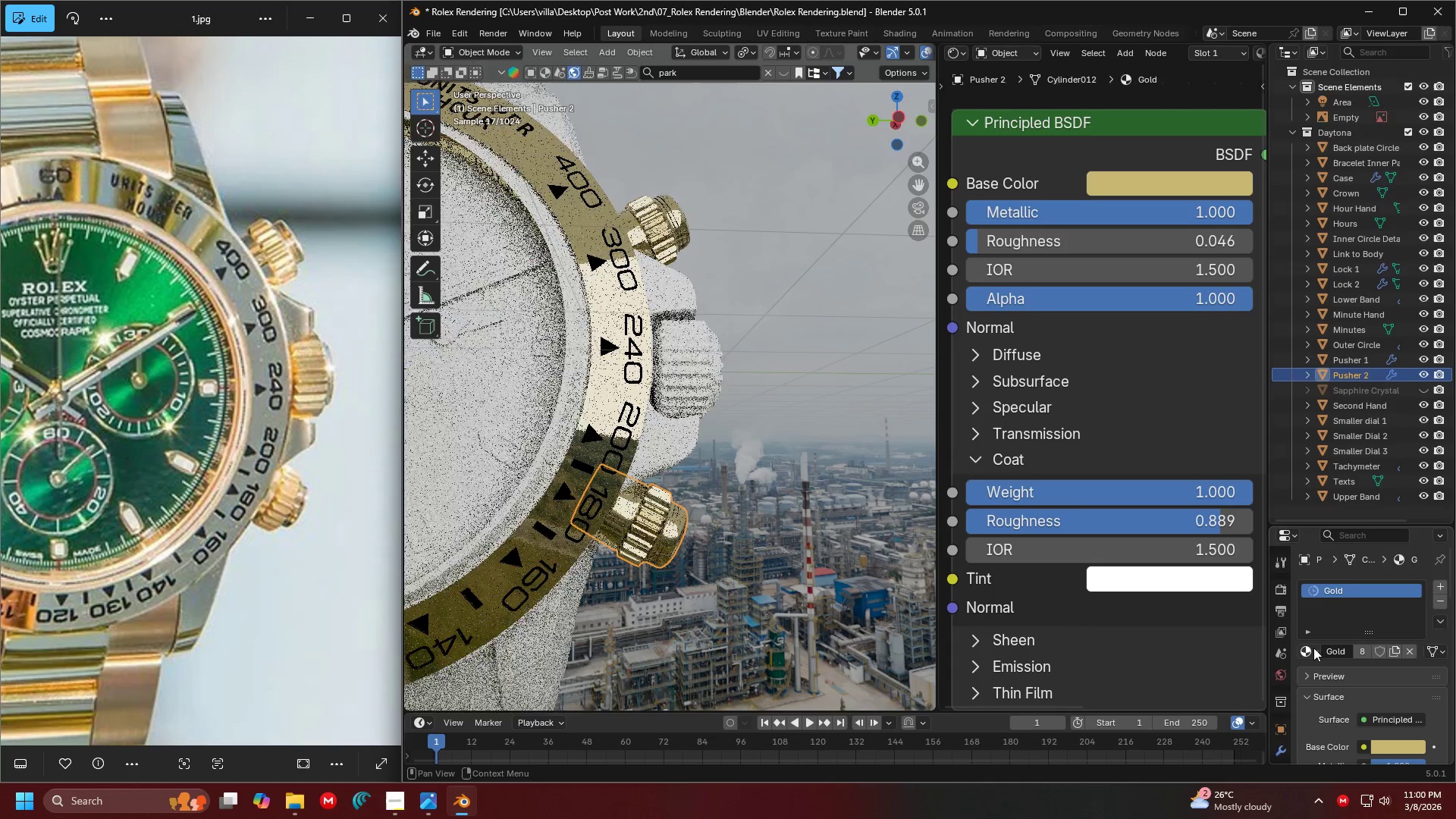 
right_click([664, 221])
 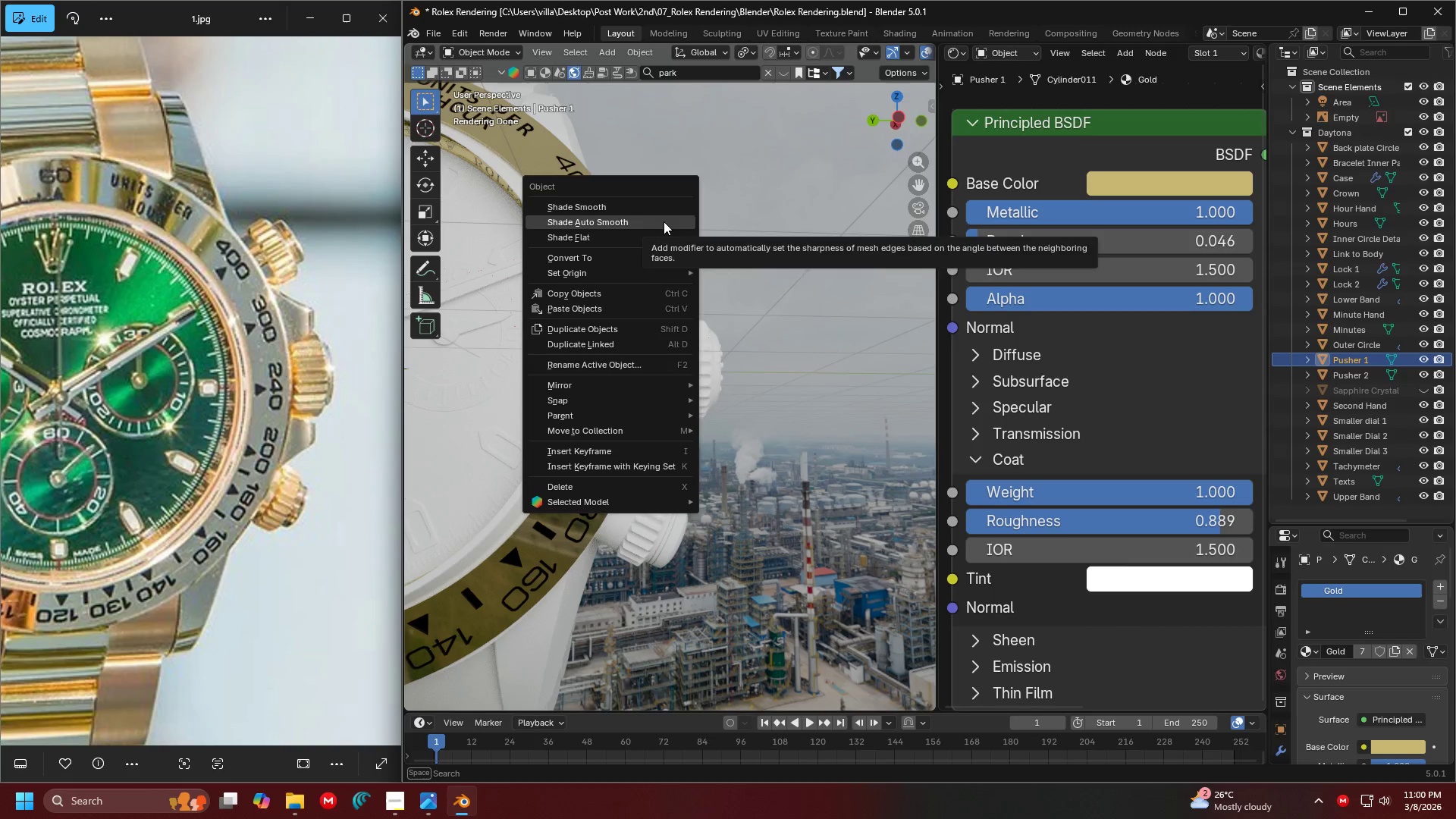 
left_click([664, 221])
 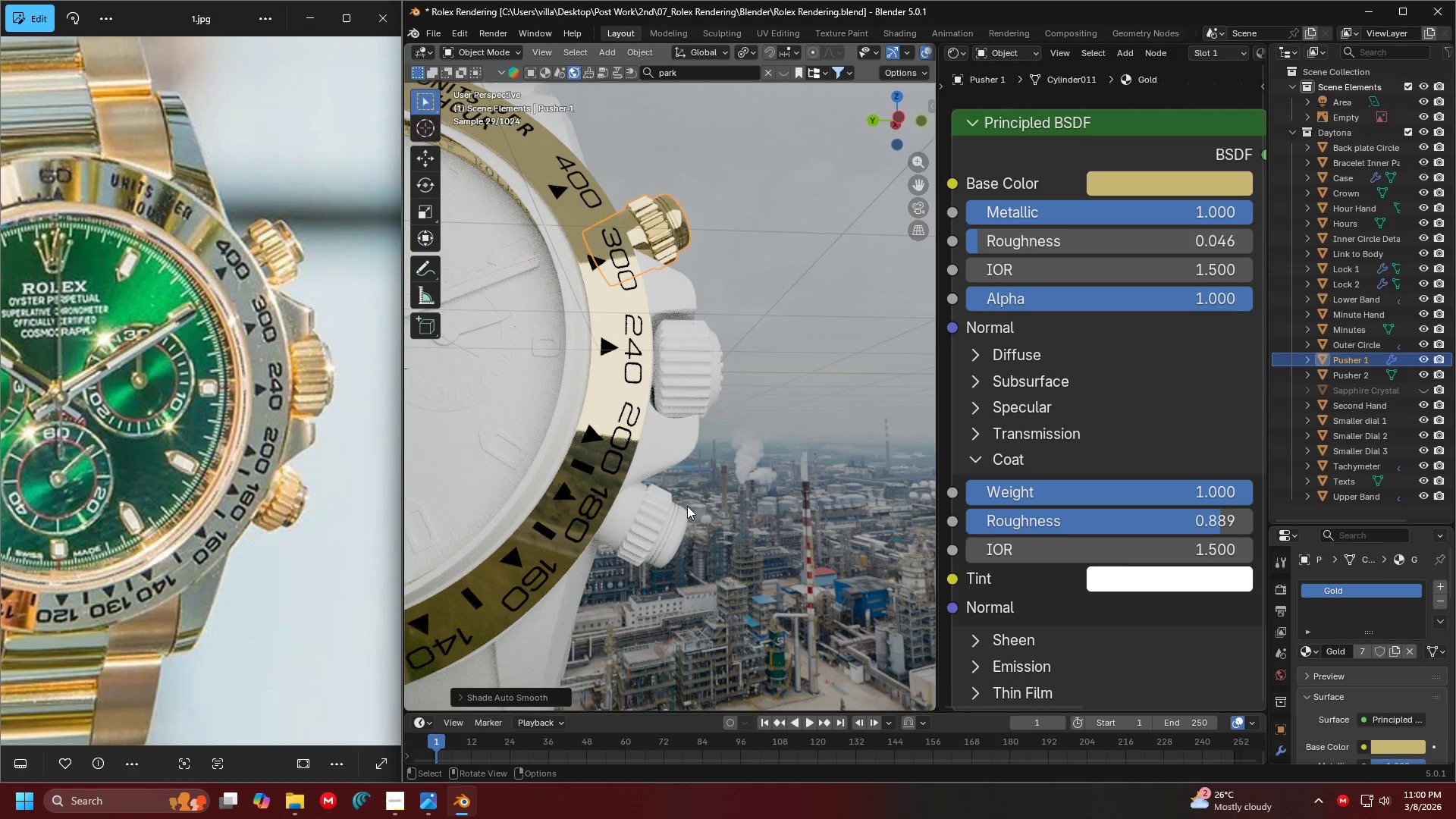 
left_click([661, 522])
 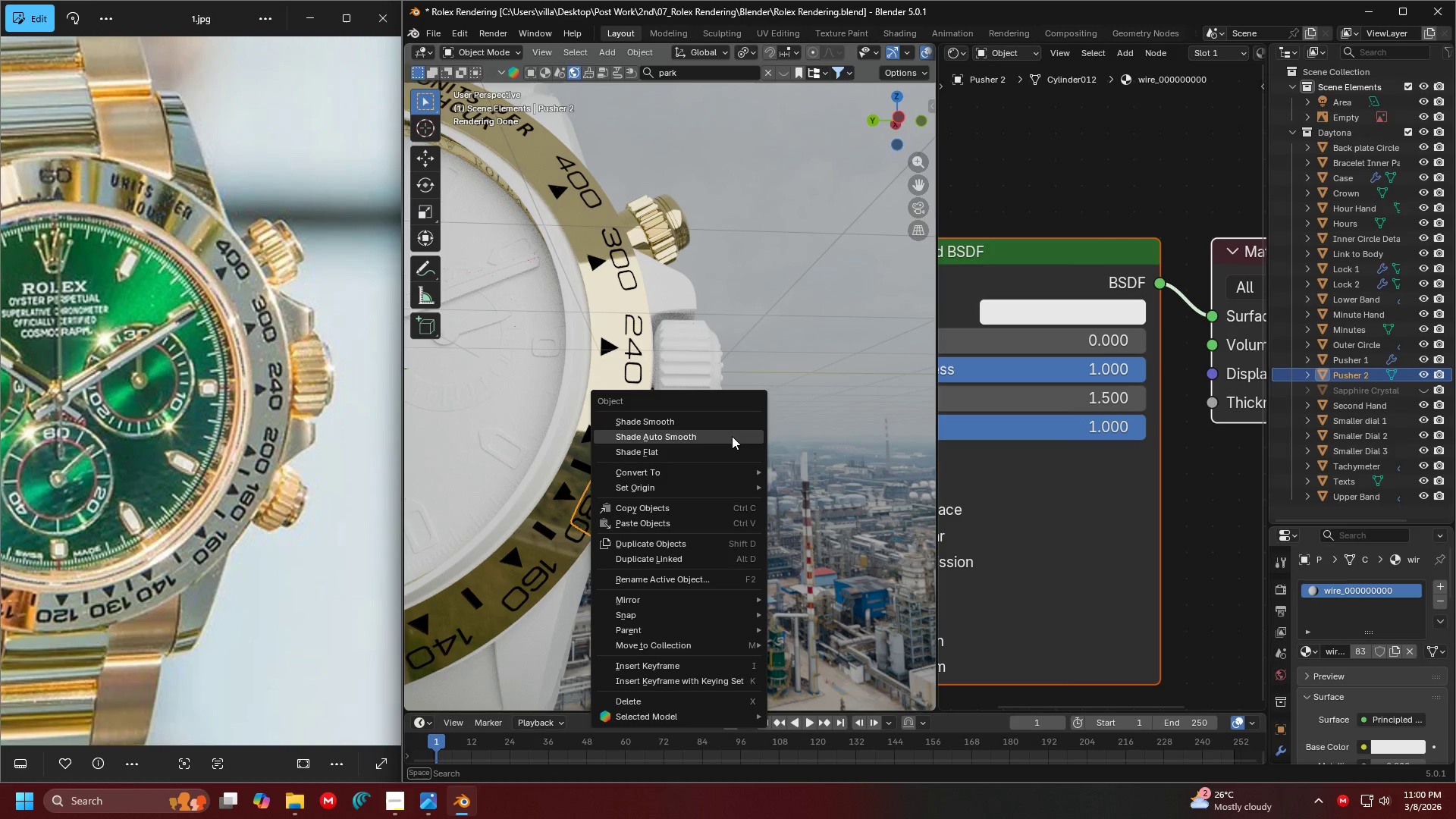 
left_click([732, 436])
 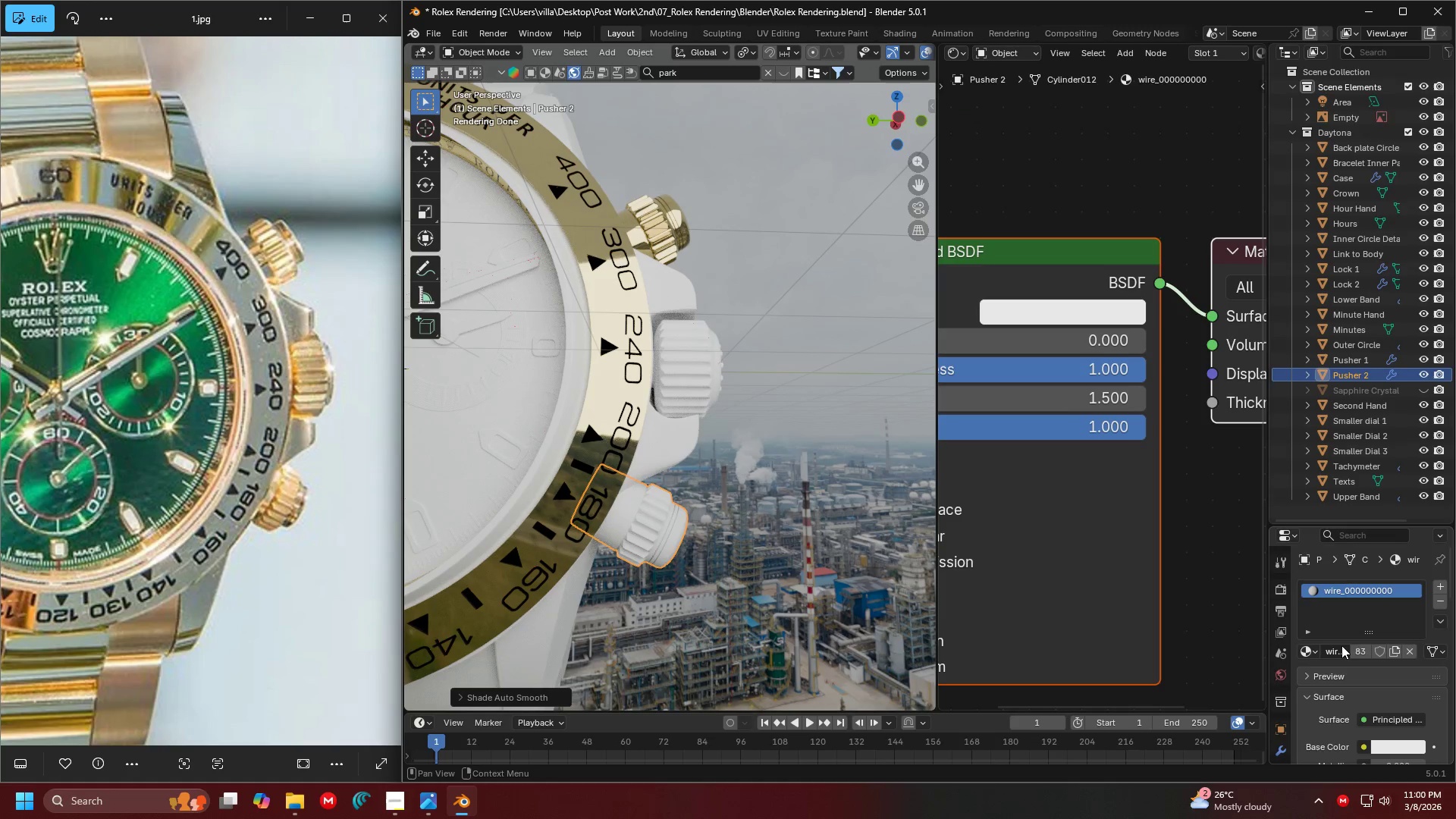 
left_click([1313, 648])
 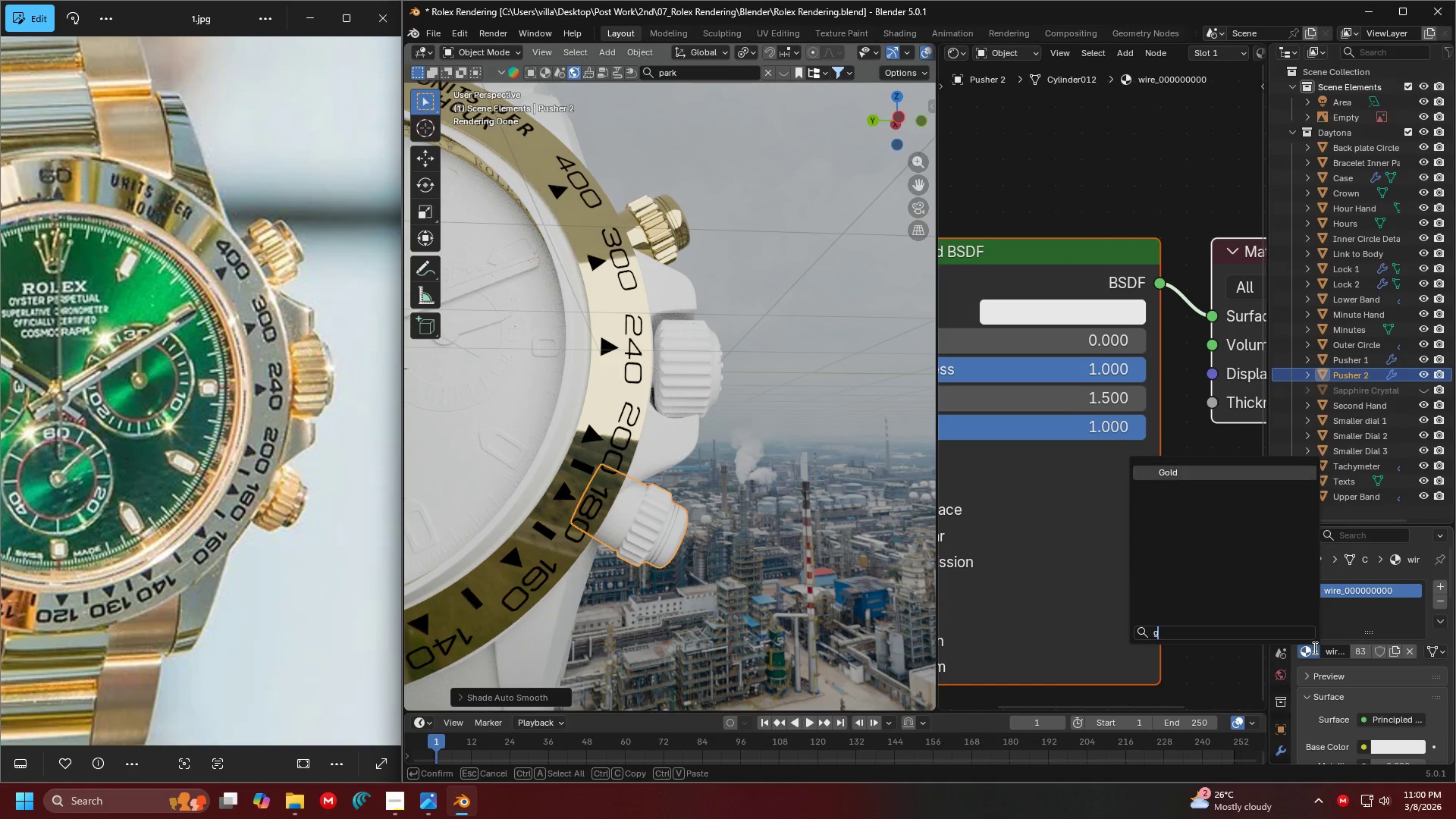 
type(gol)
 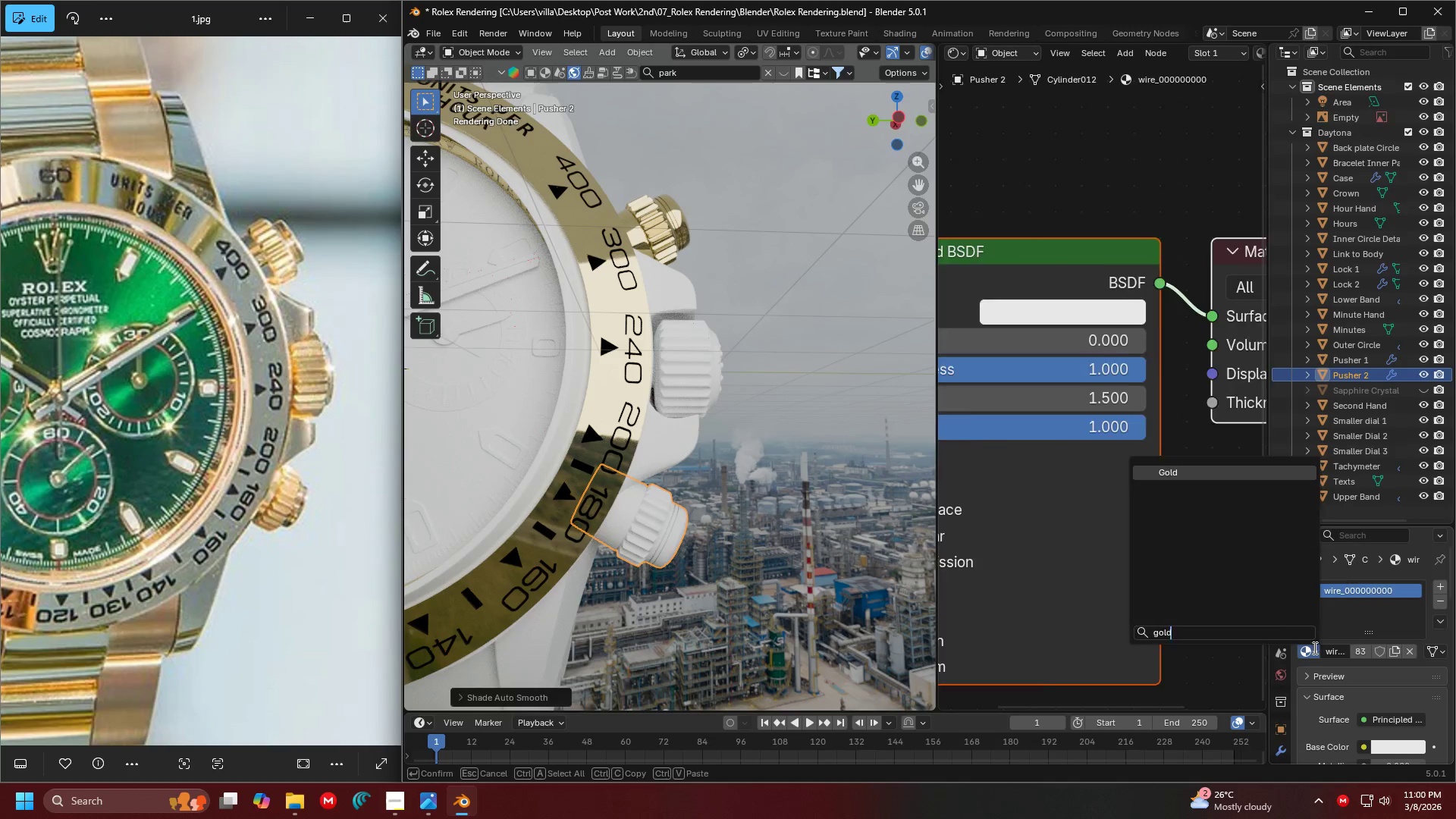 
key(Enter)
 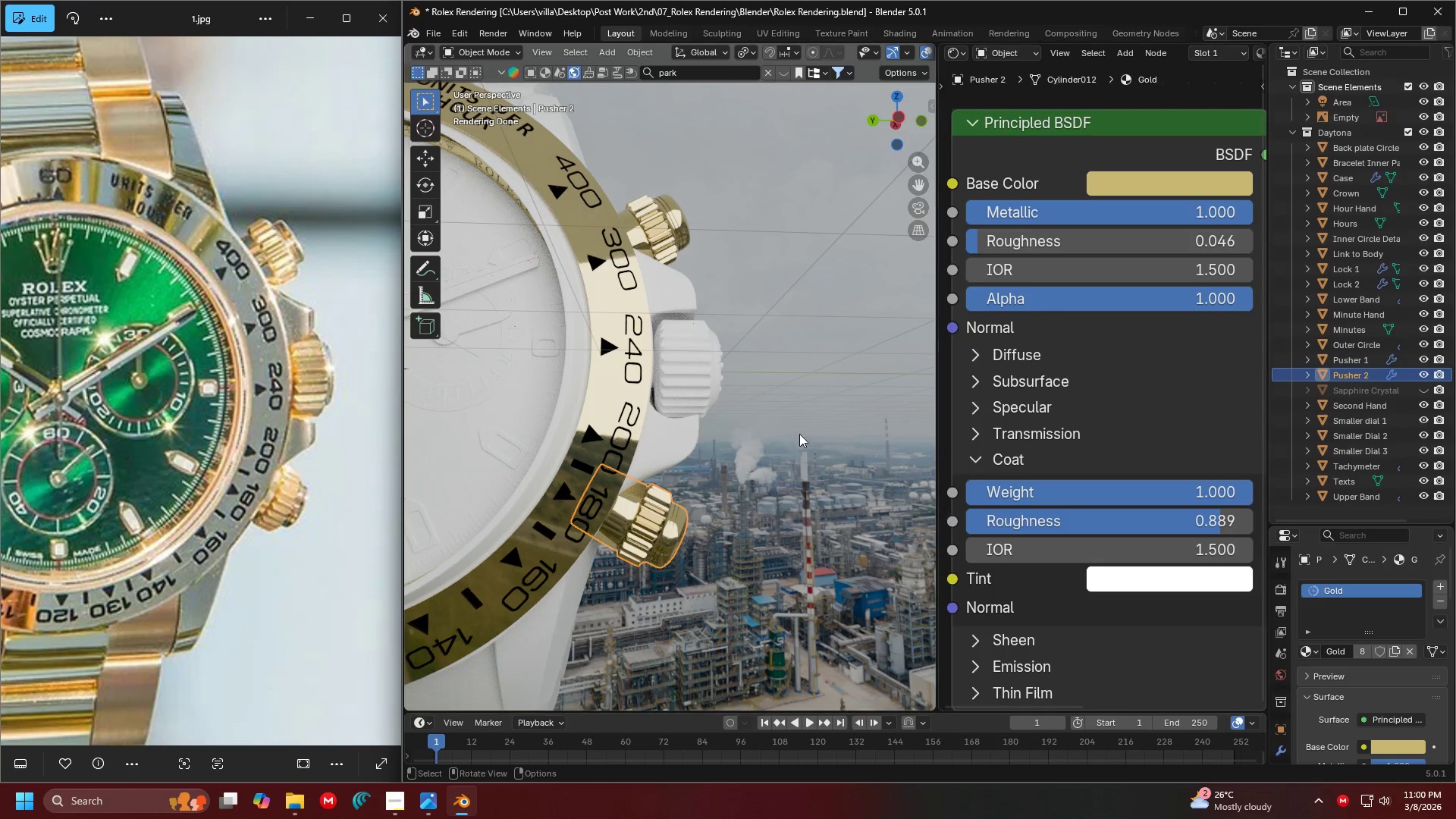 
left_click([712, 381])
 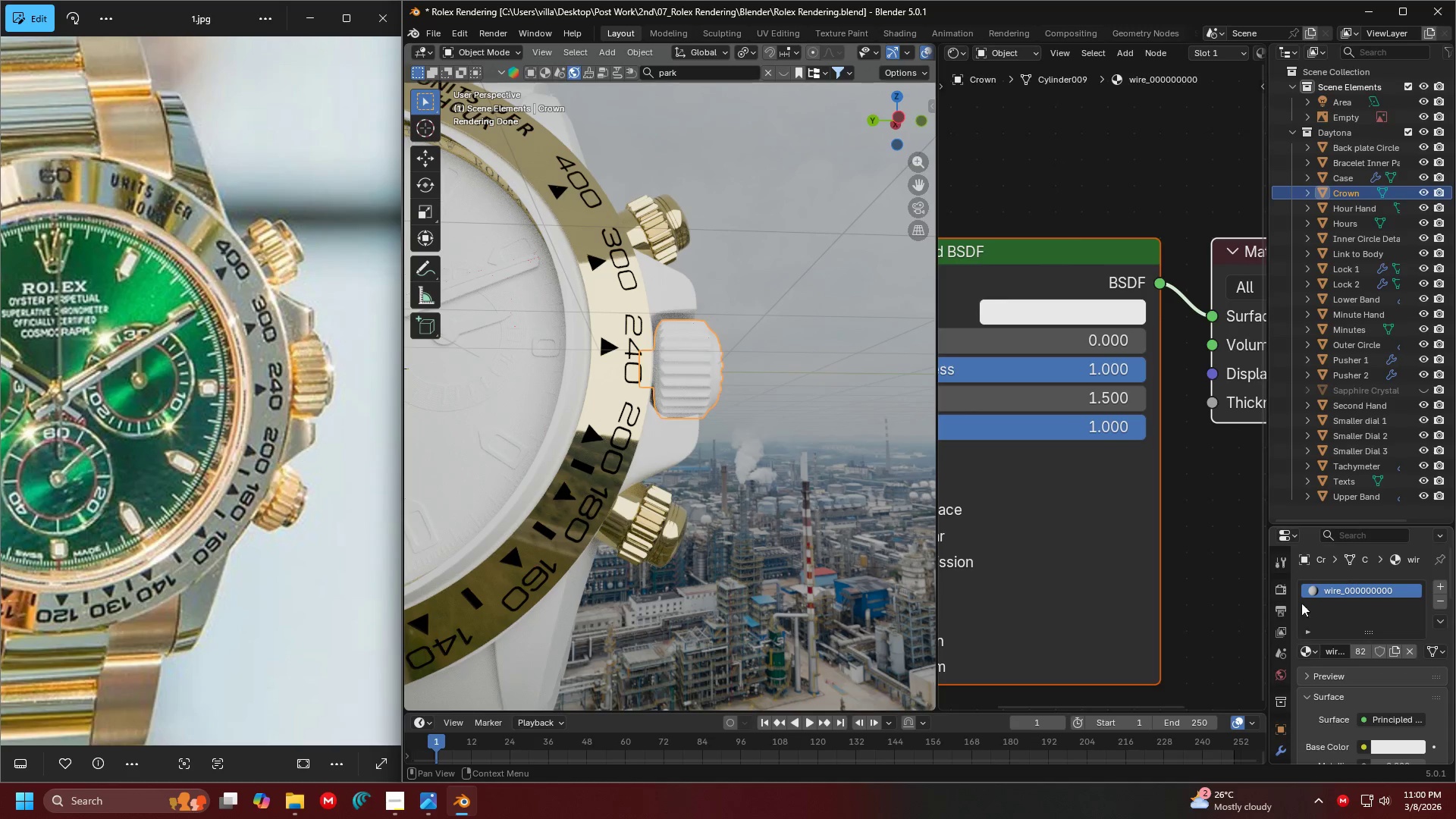 
left_click([1312, 645])
 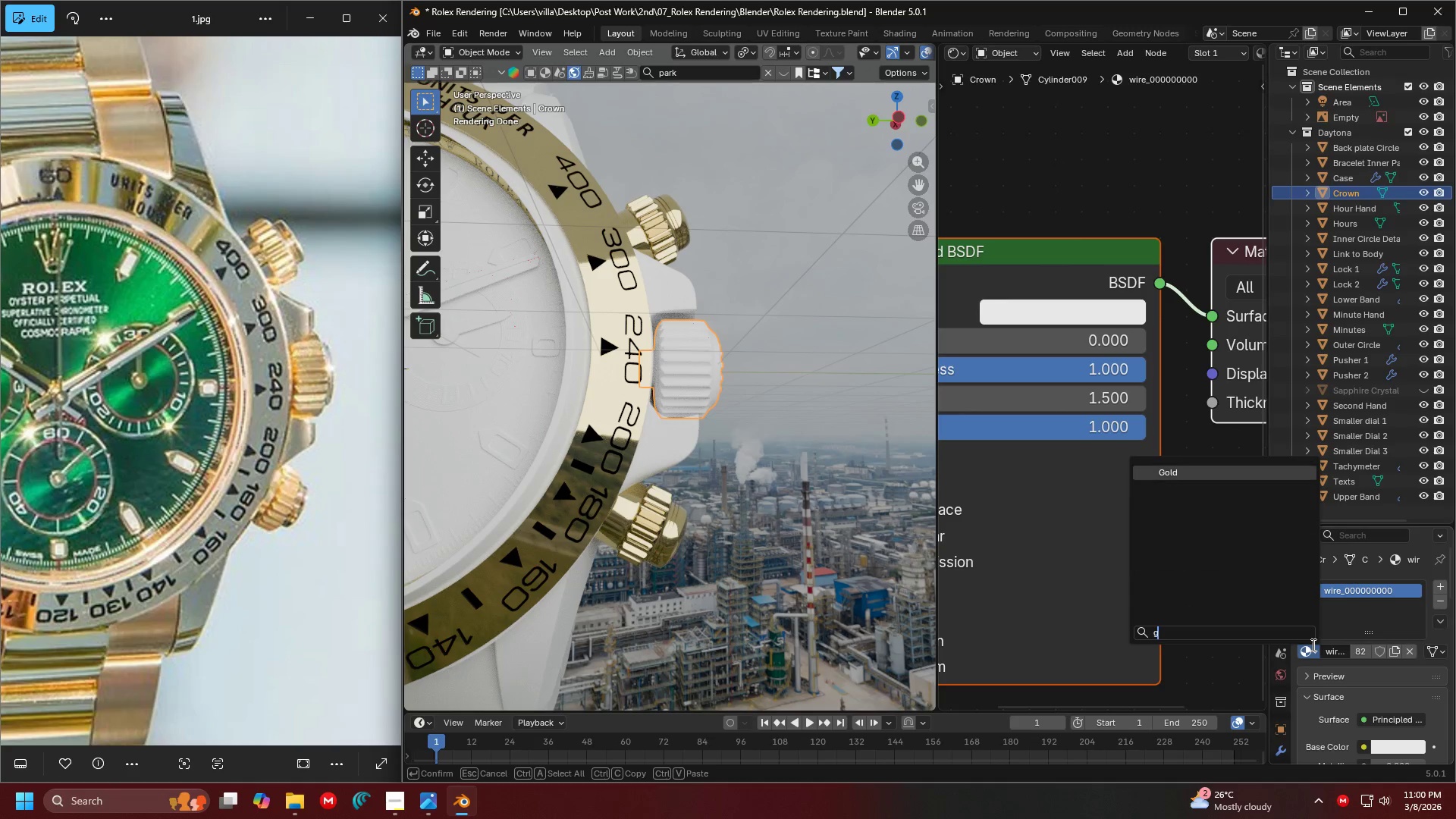 
type(gold)
 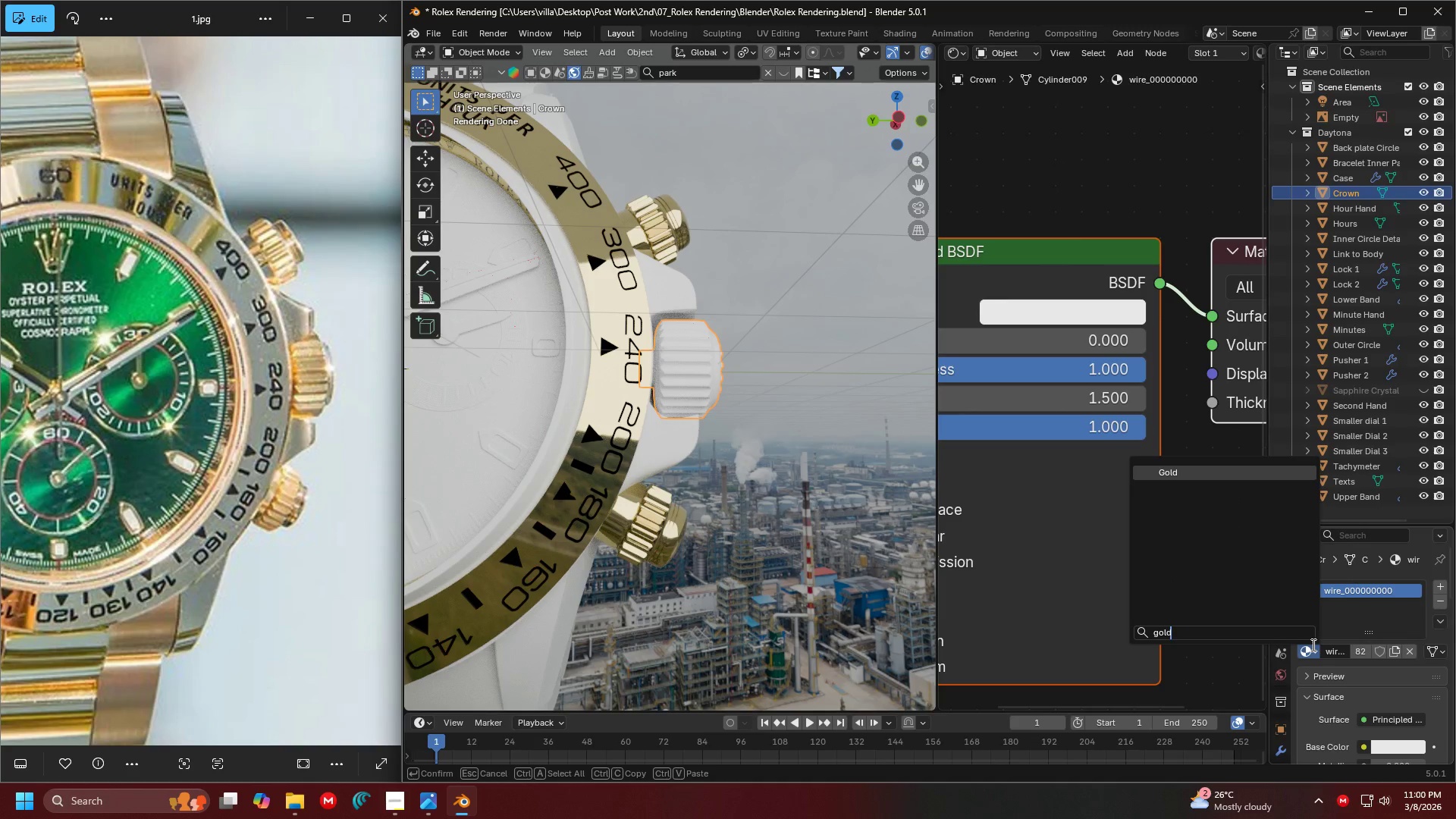 
key(Enter)
 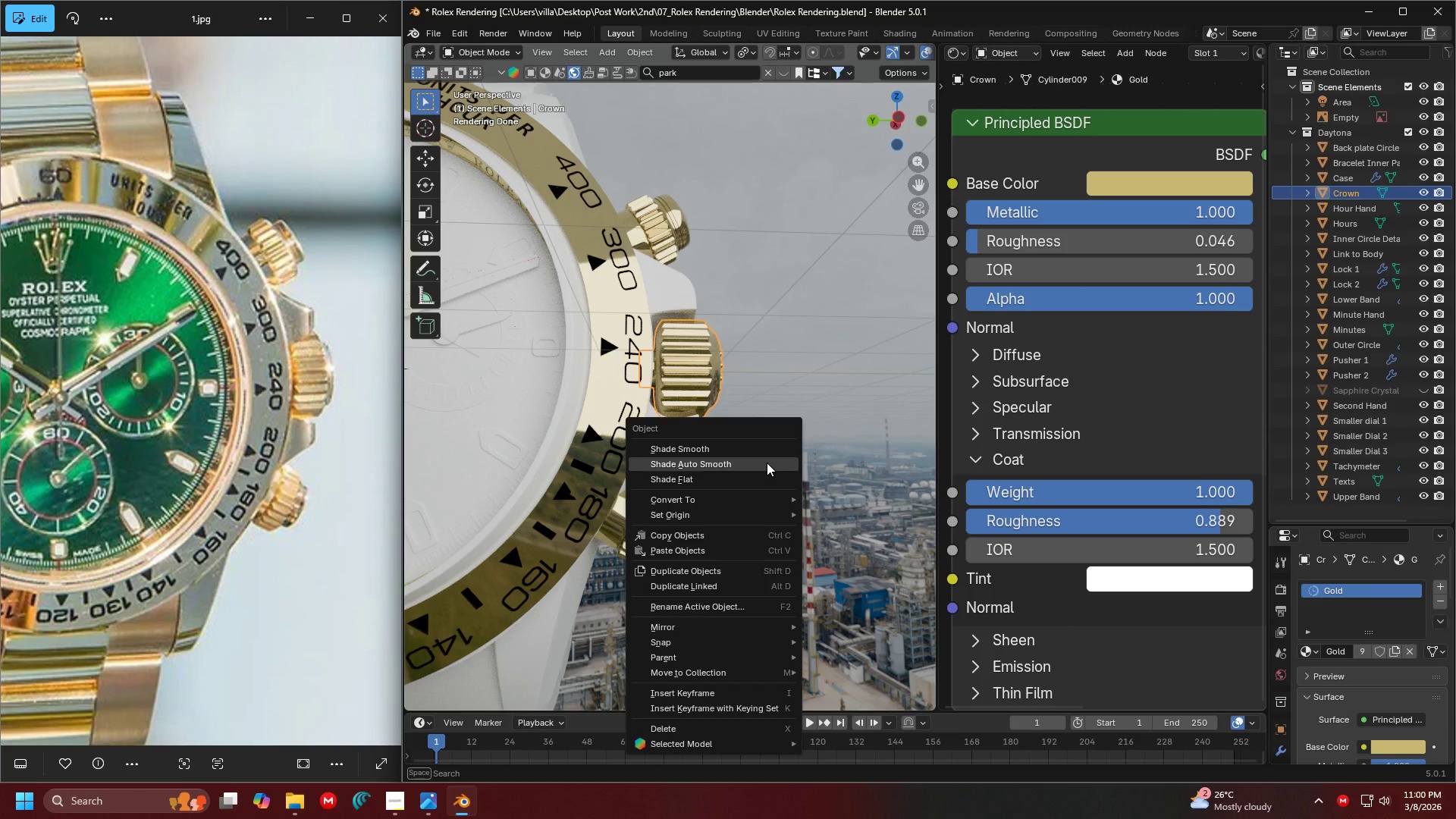 
left_click([767, 463])
 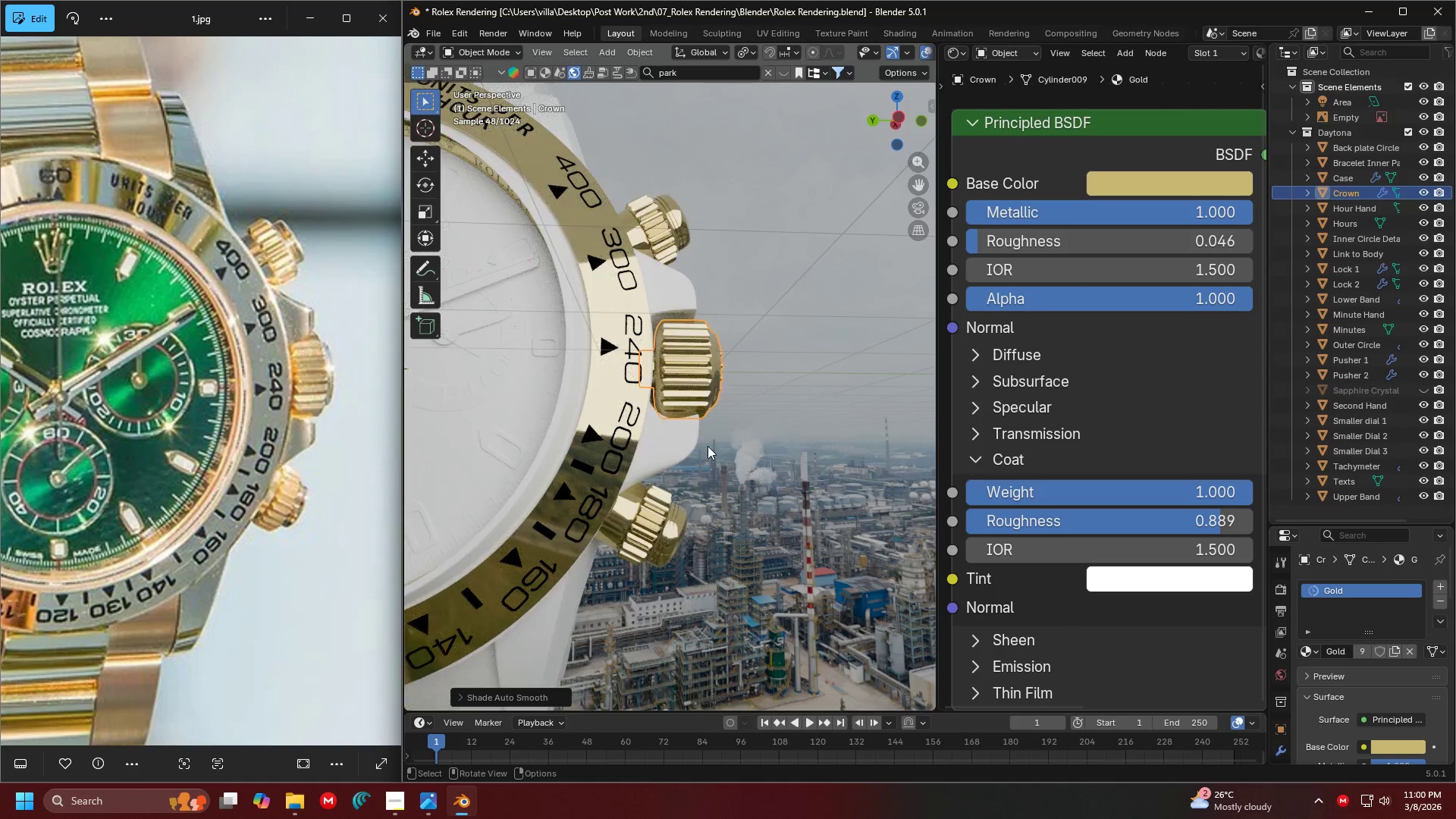 
left_click([689, 438])
 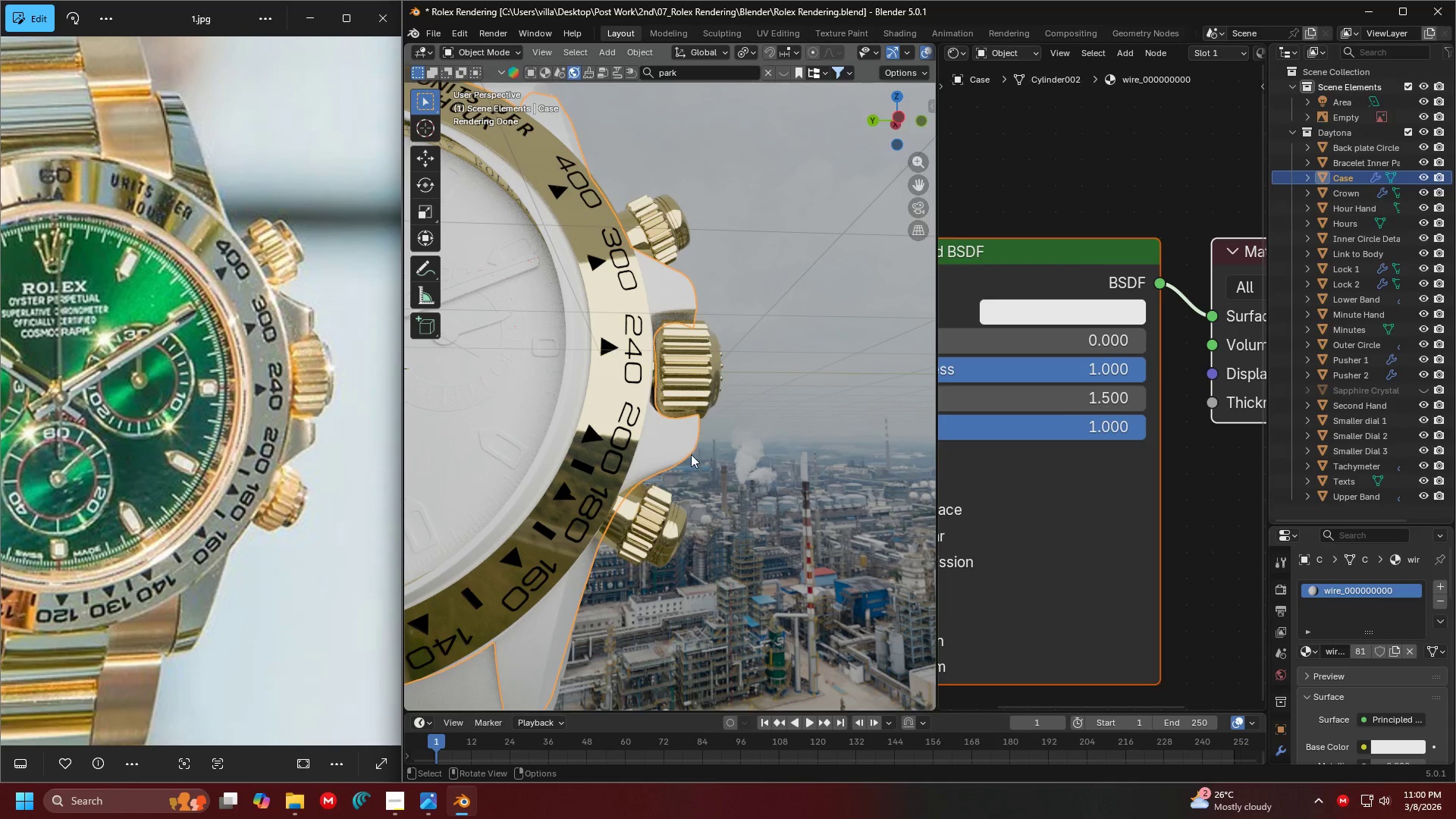 
hold_key(key=ShiftLeft, duration=0.38)
 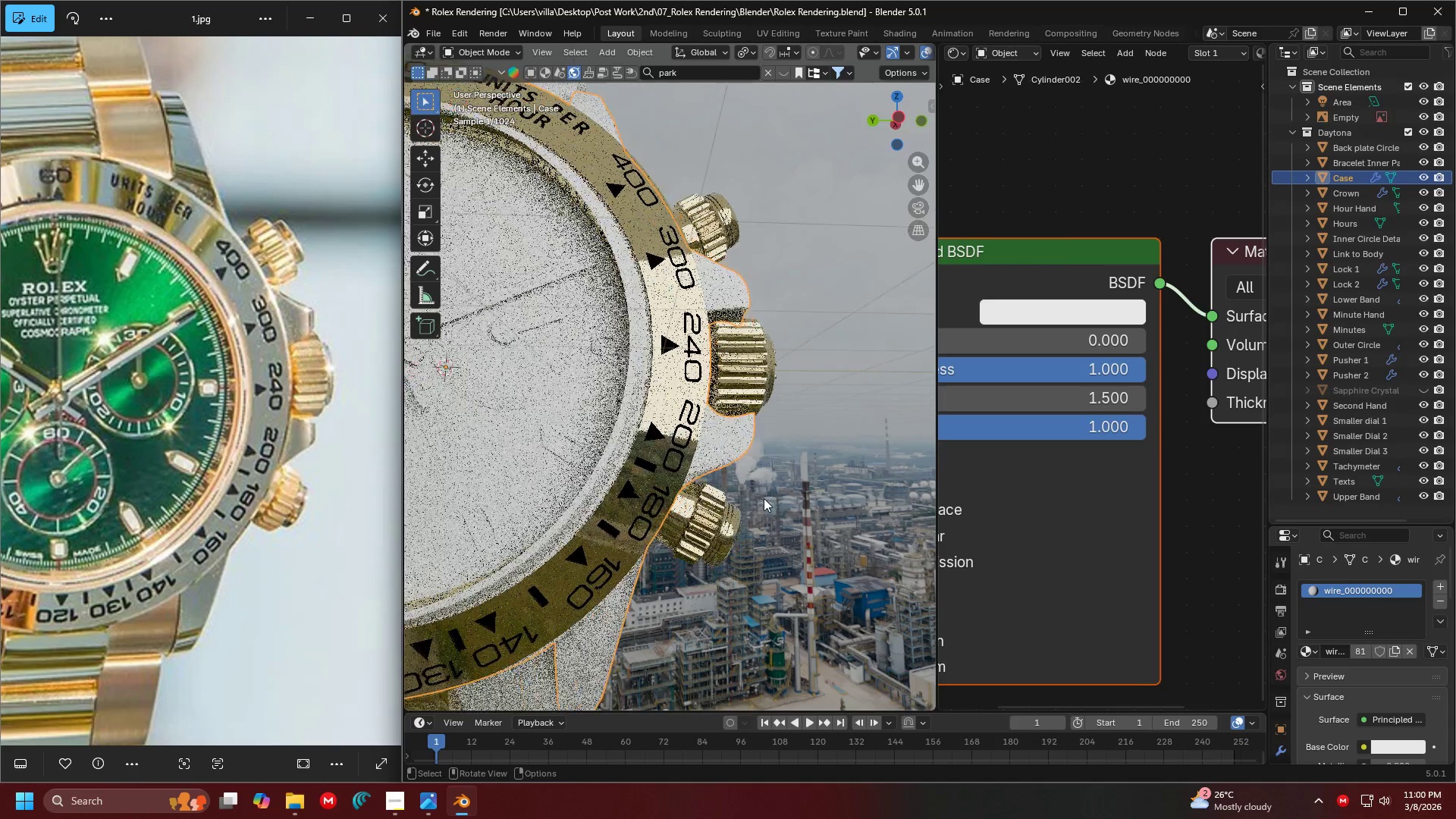 
scroll: coordinate [764, 498], scroll_direction: down, amount: 2.0
 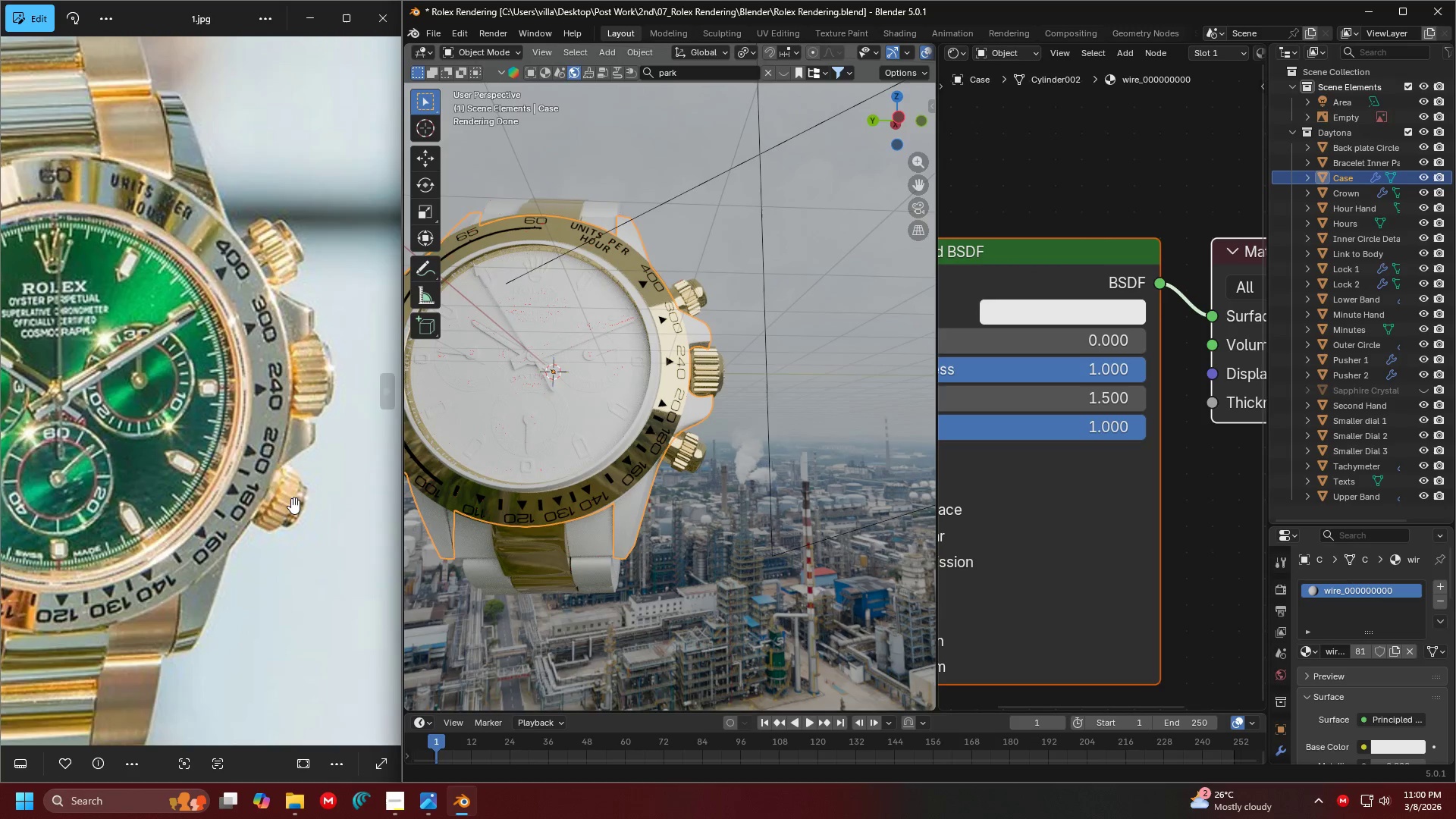 
hold_key(key=ShiftLeft, duration=0.48)
 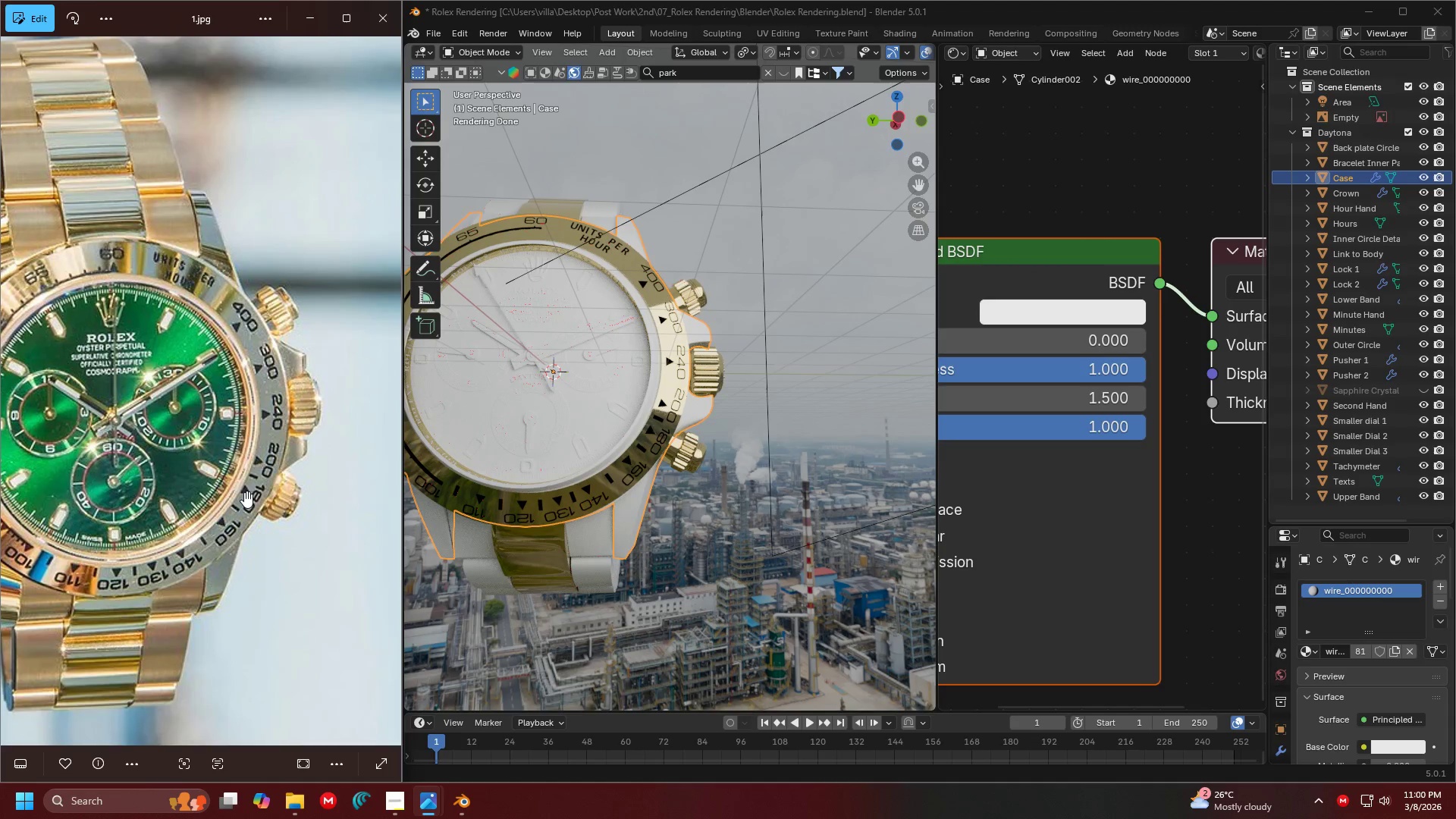 
scroll: coordinate [247, 493], scroll_direction: down, amount: 3.0
 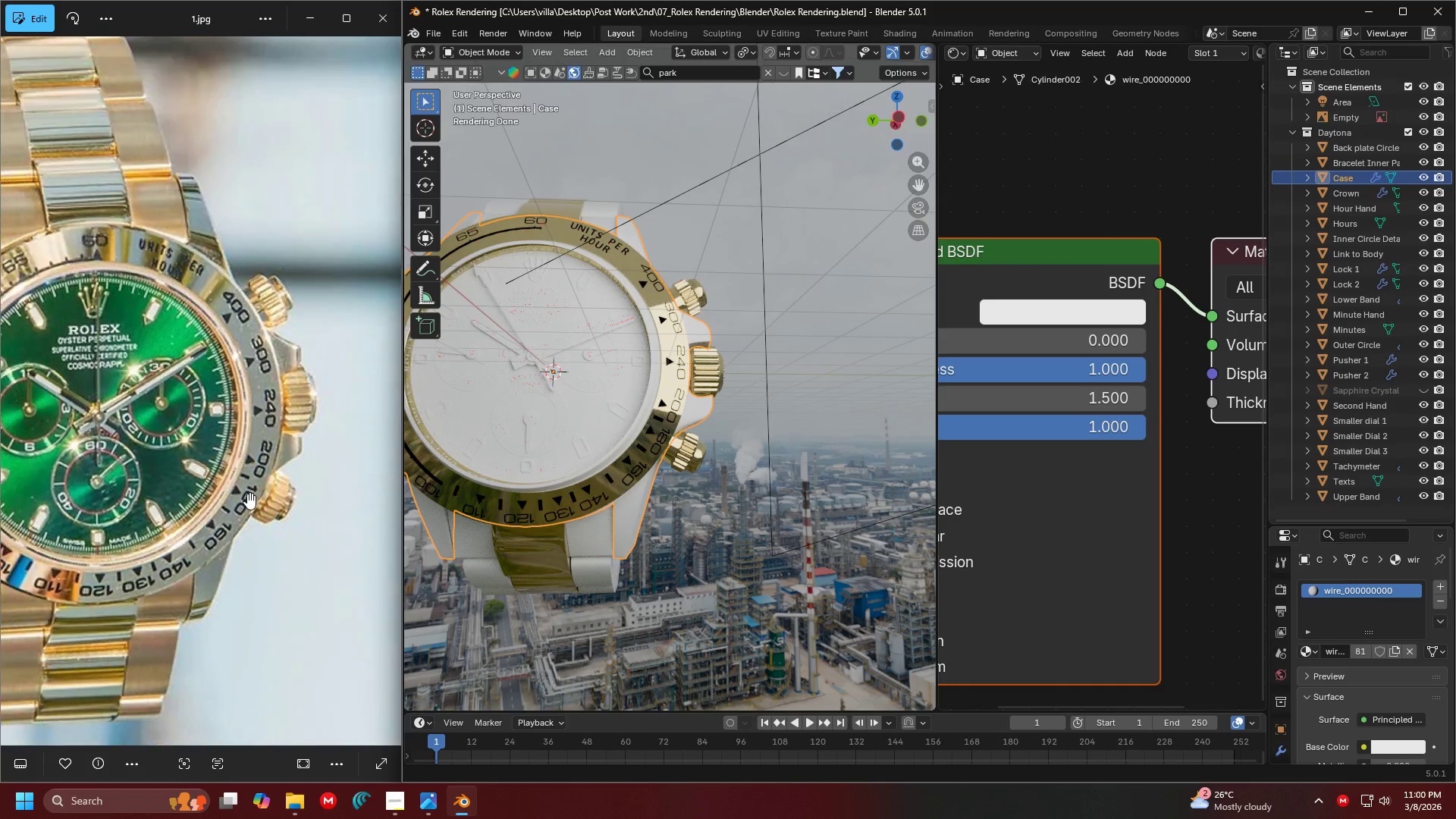 
left_click_drag(start_coordinate=[235, 490], to_coordinate=[320, 479])
 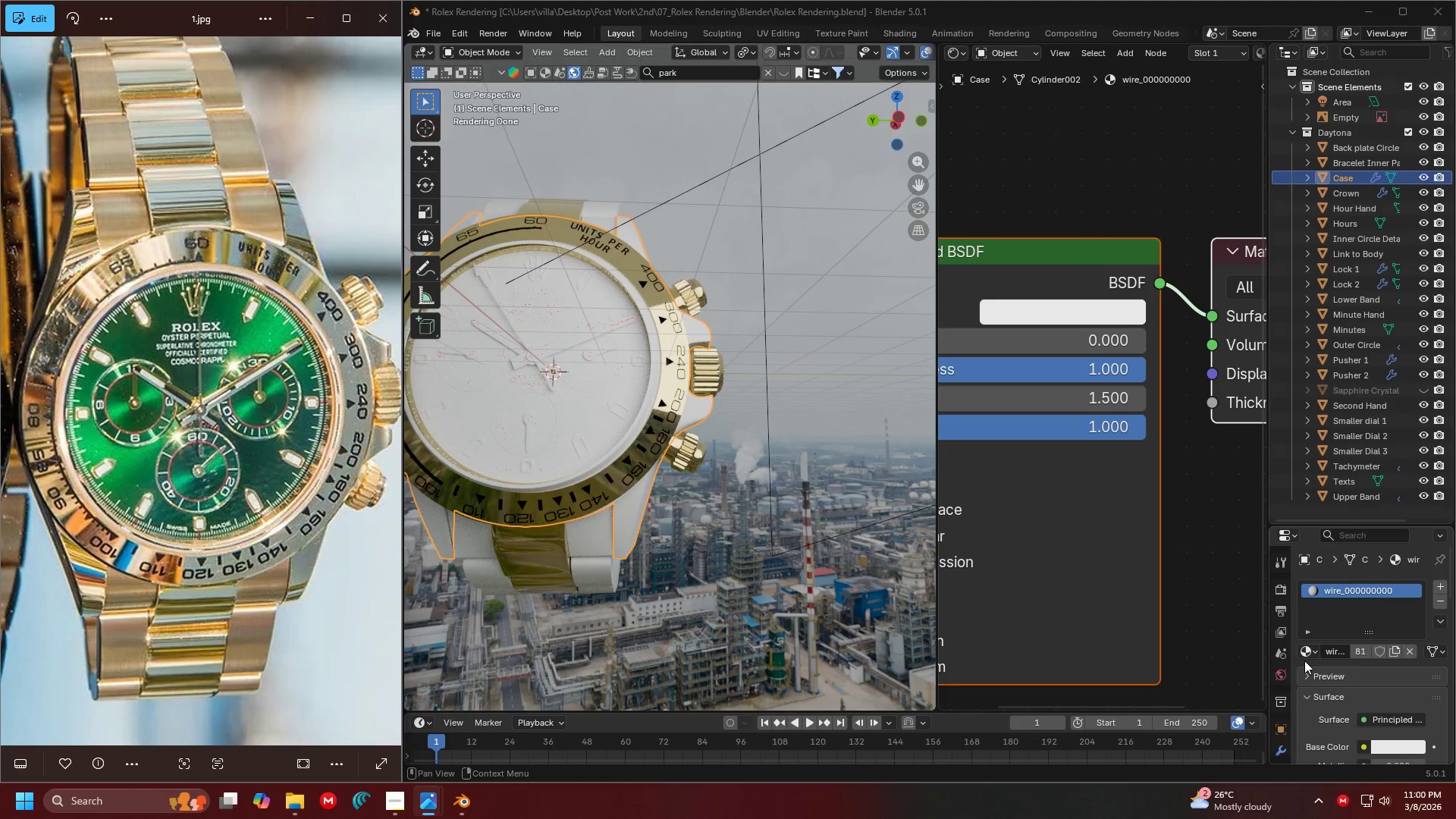 
left_click([1307, 651])
 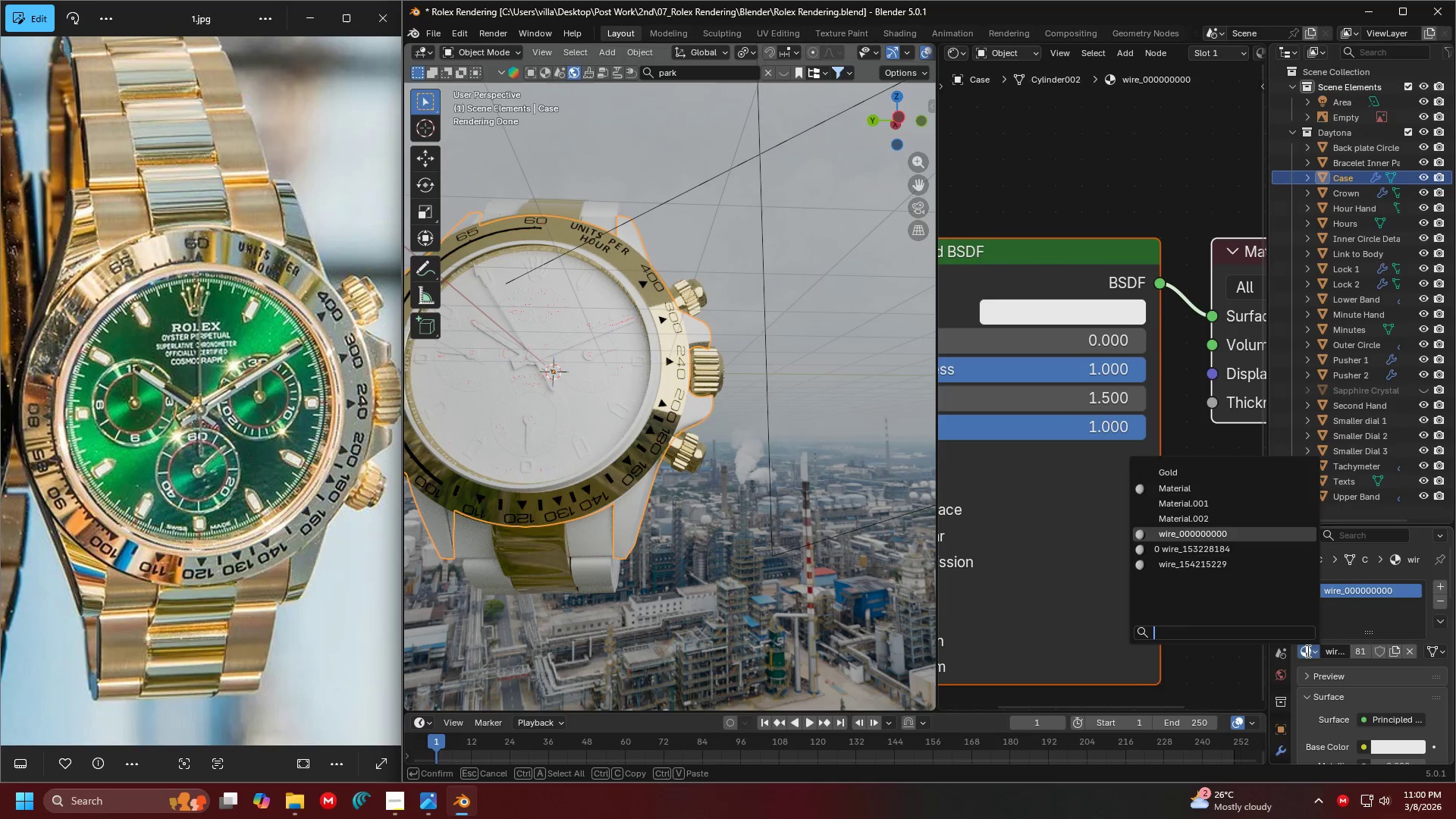 
type(gold)
 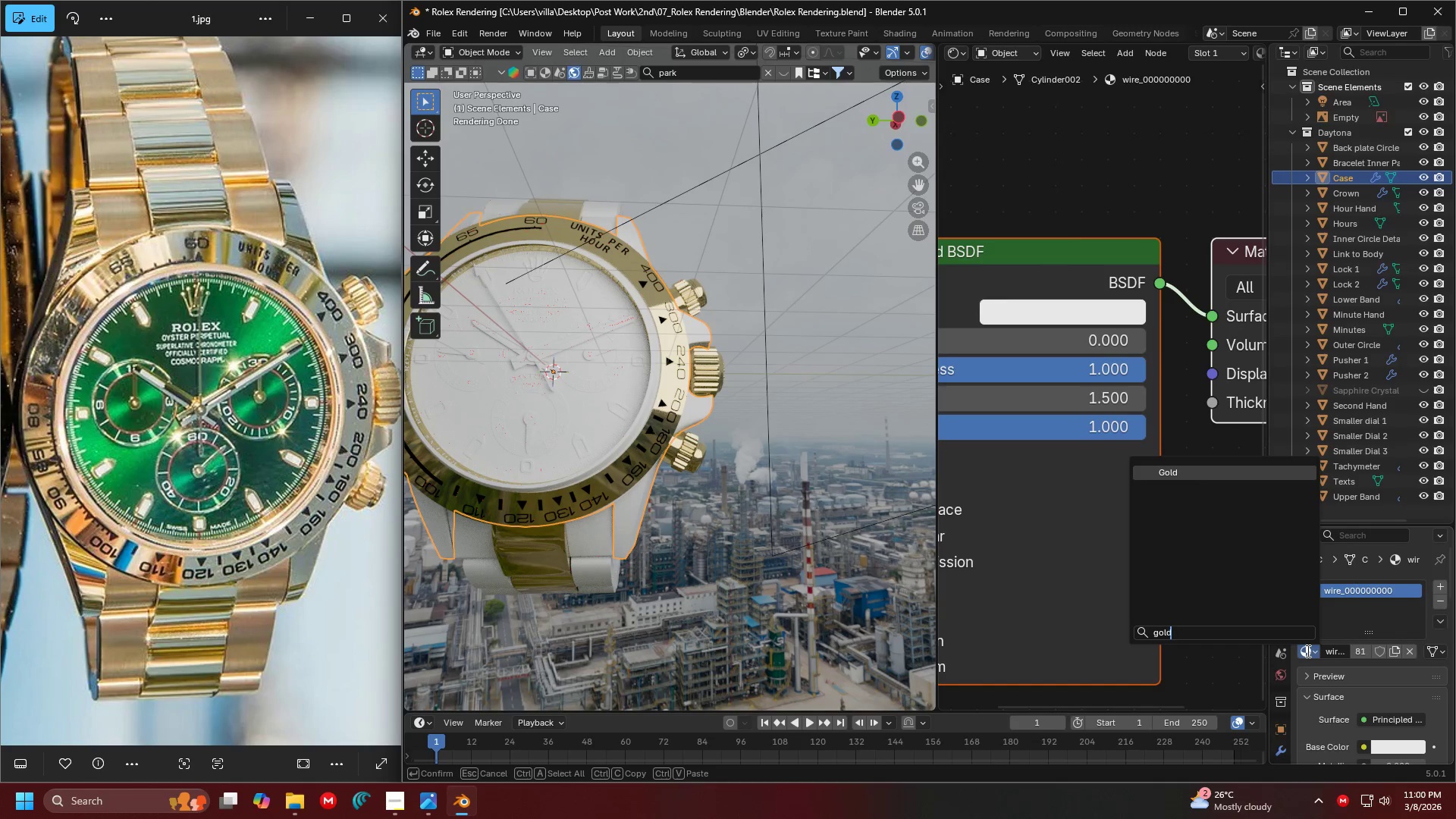 
key(Enter)
 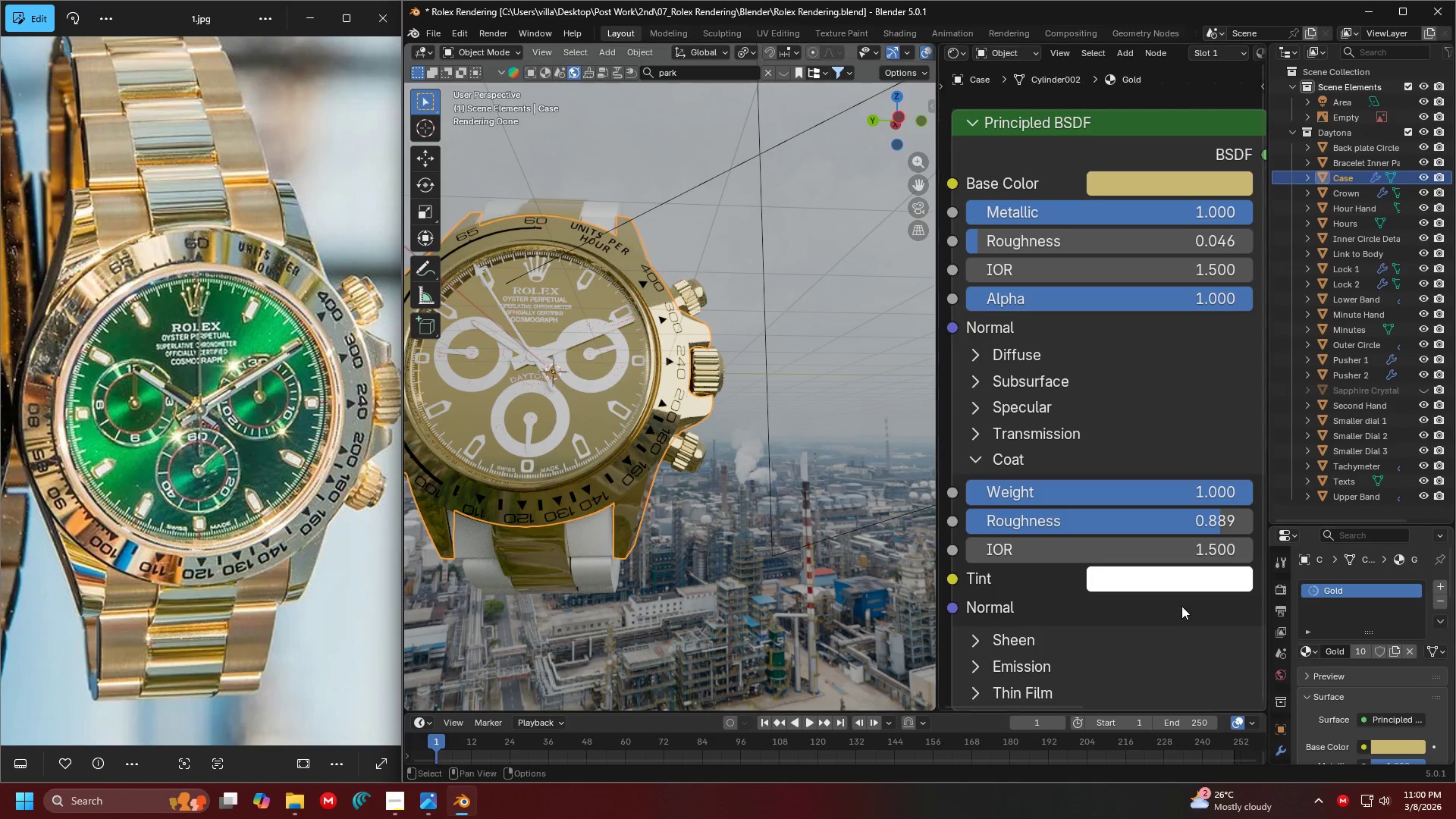 
hold_key(key=ShiftLeft, duration=0.59)
 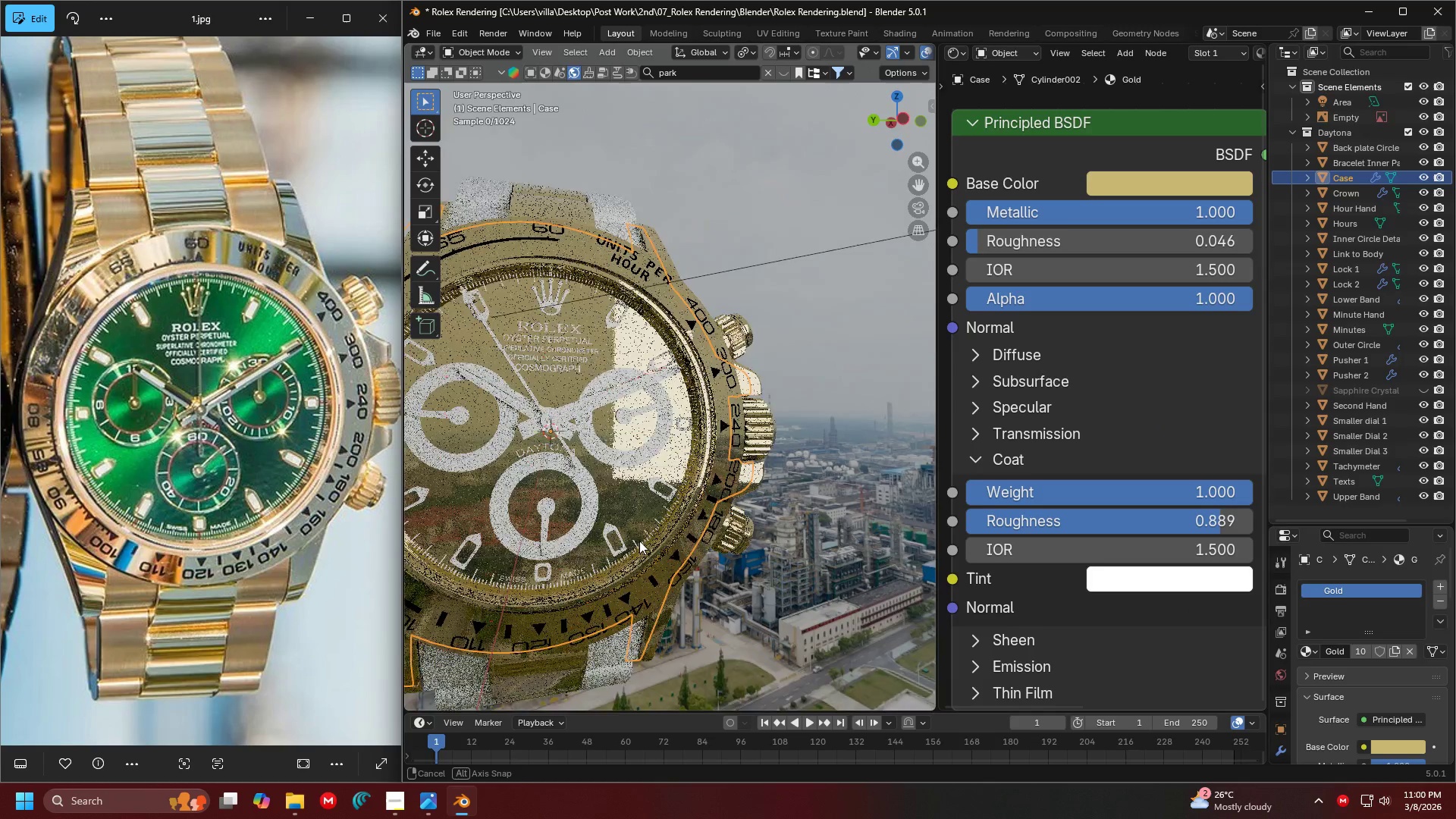 
scroll: coordinate [699, 482], scroll_direction: up, amount: 2.0
 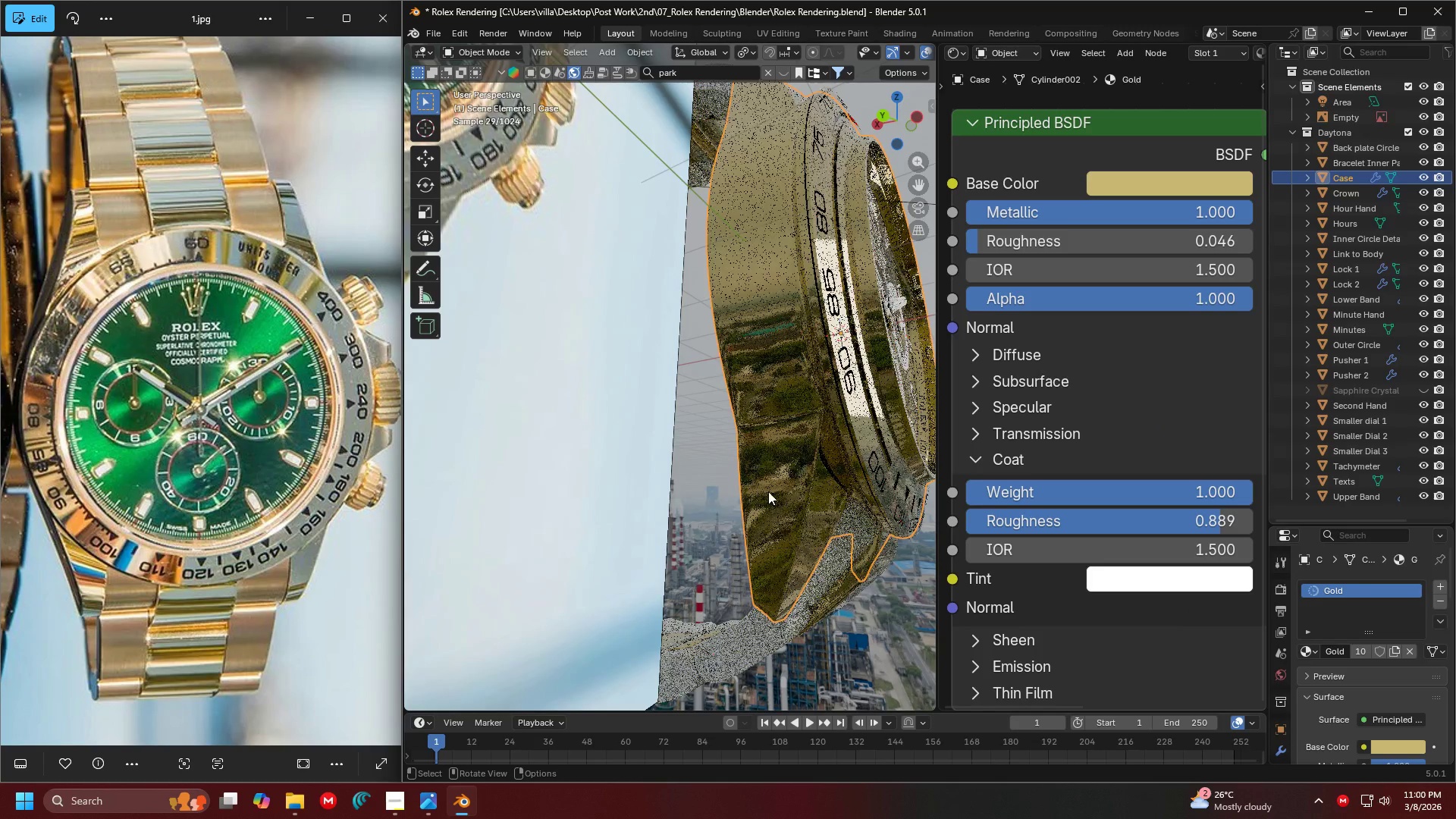 
key(Shift+ShiftLeft)
 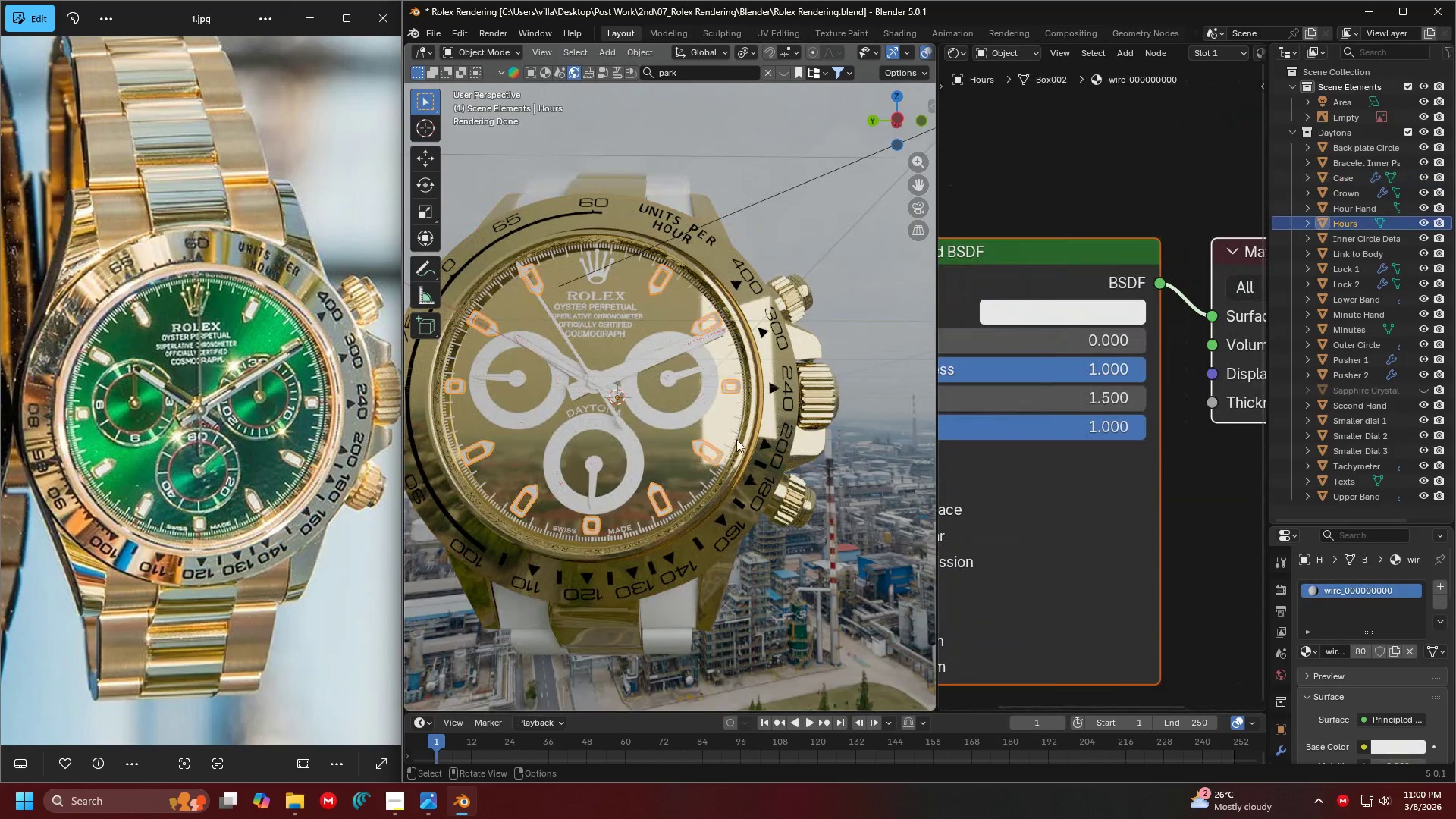 
left_click([720, 413])
 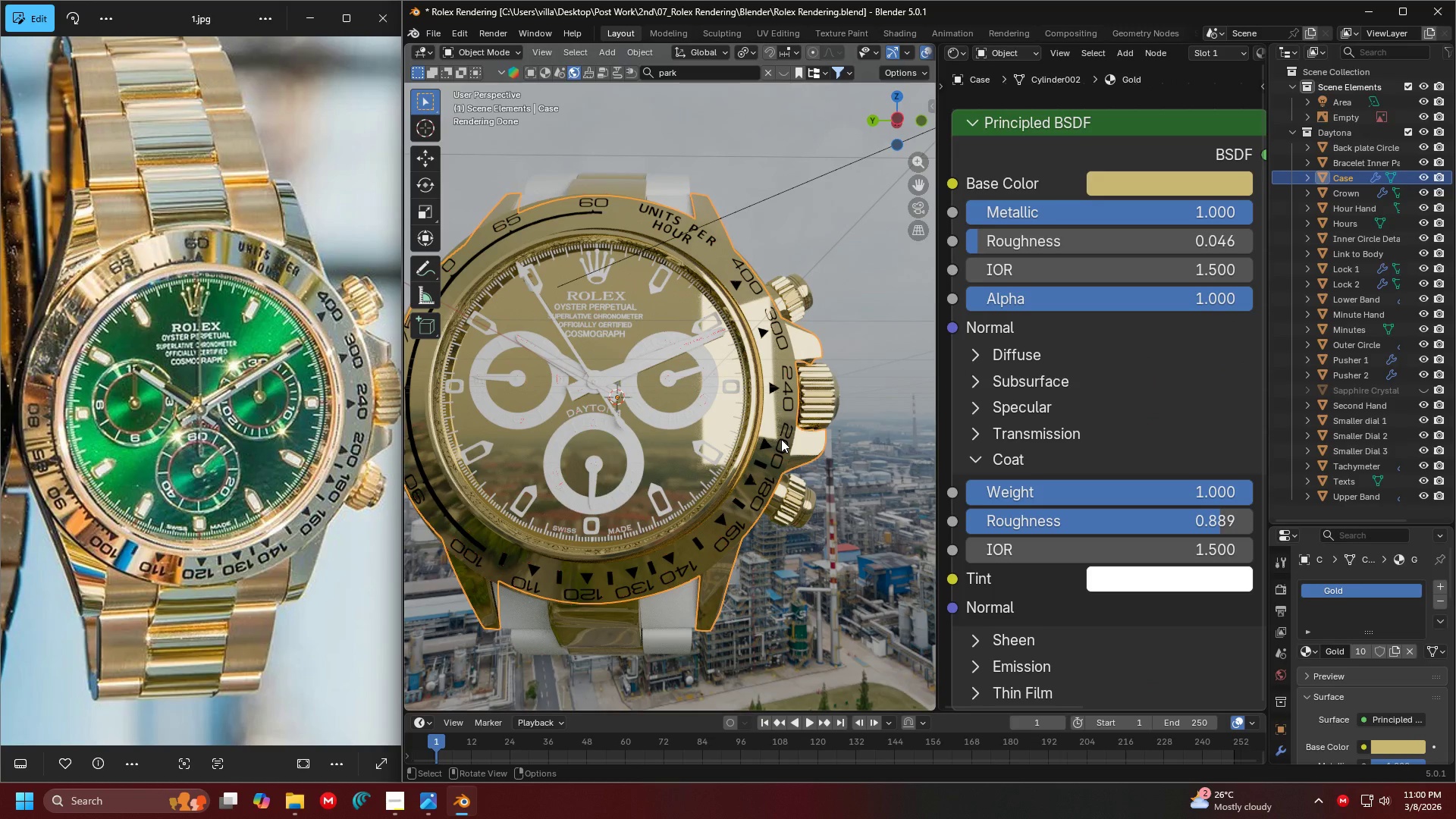 
left_click([784, 451])
 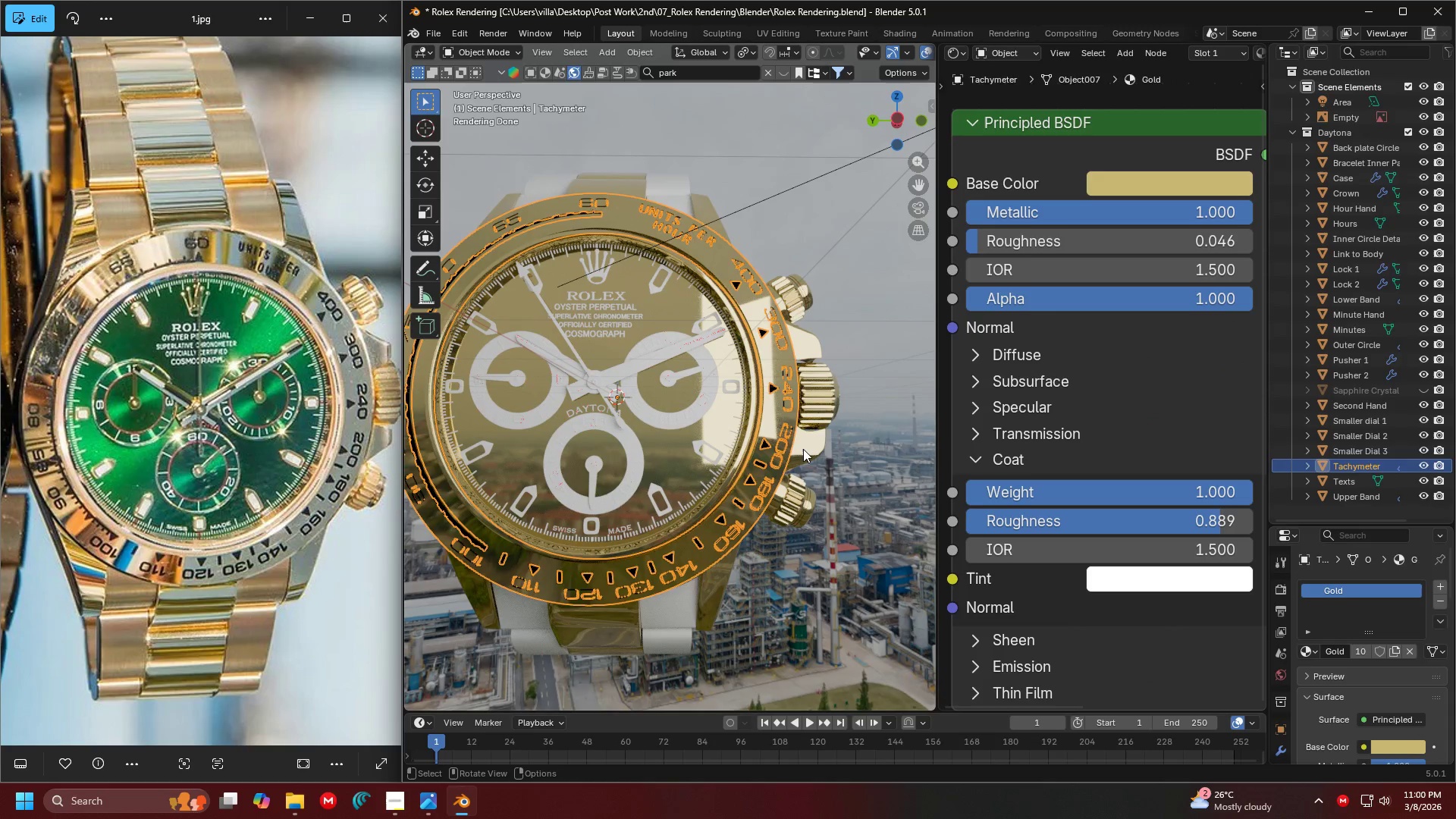 
left_click([804, 449])
 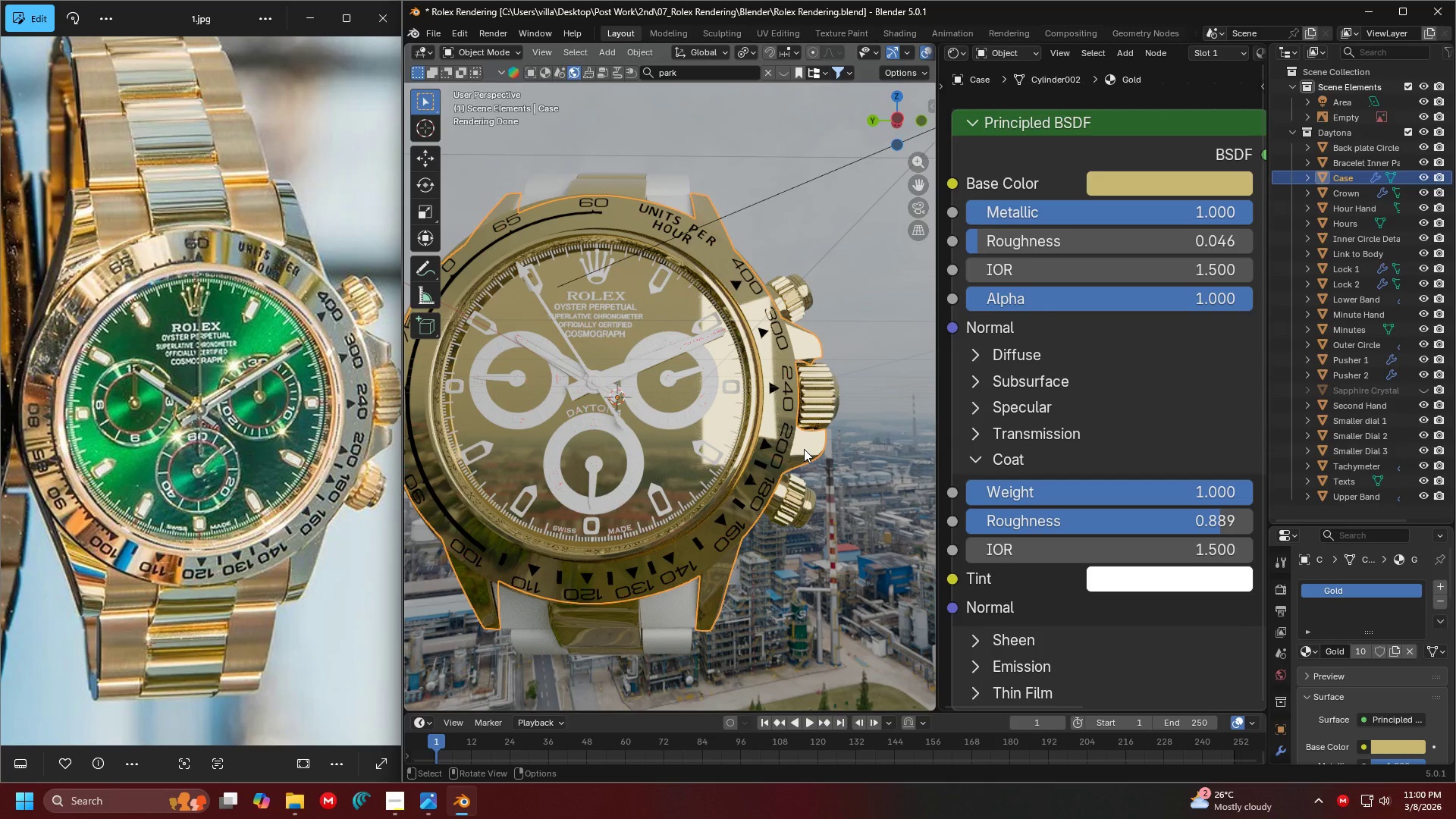 
key(Shift+H)
 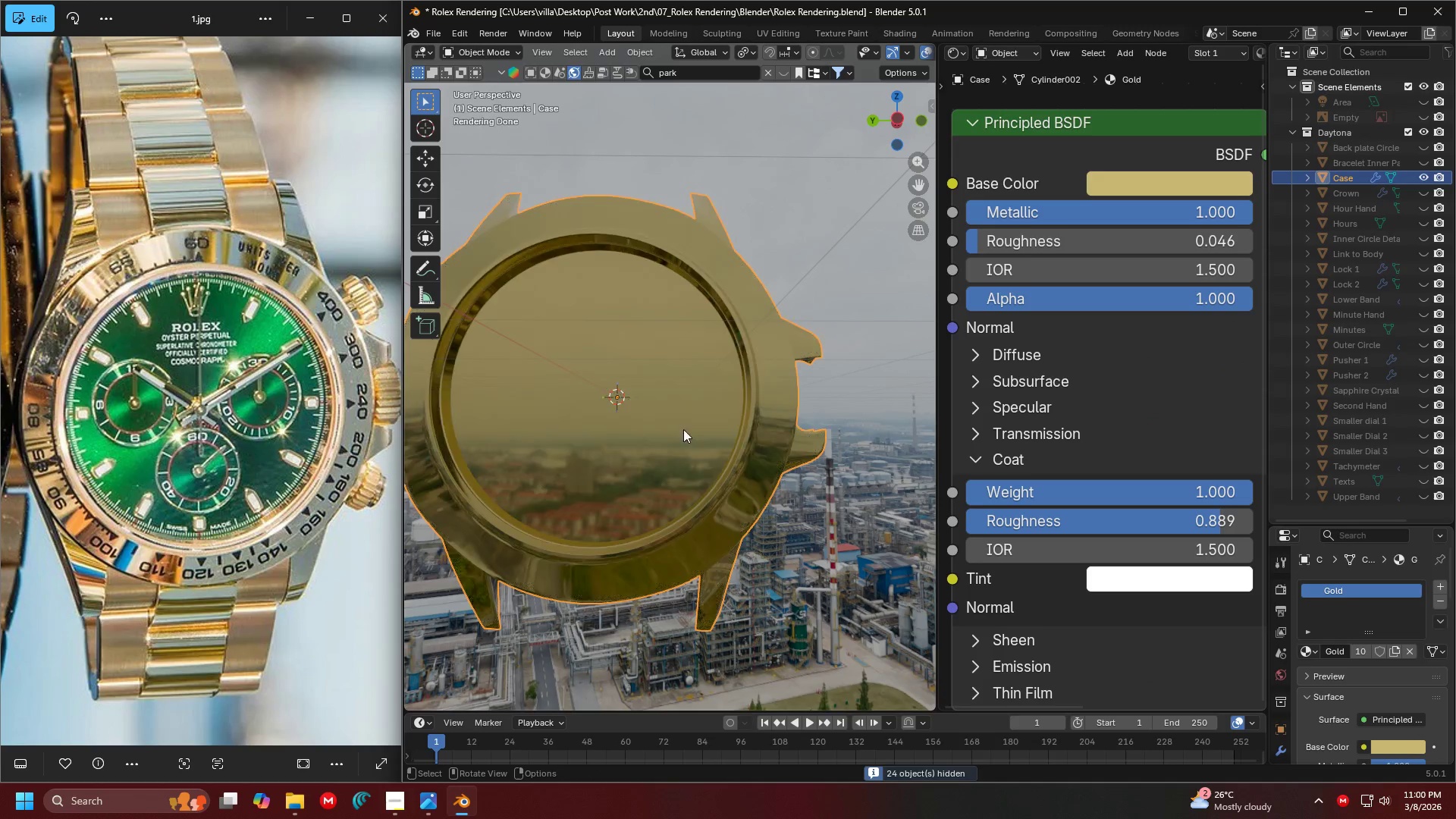 
left_click([672, 423])
 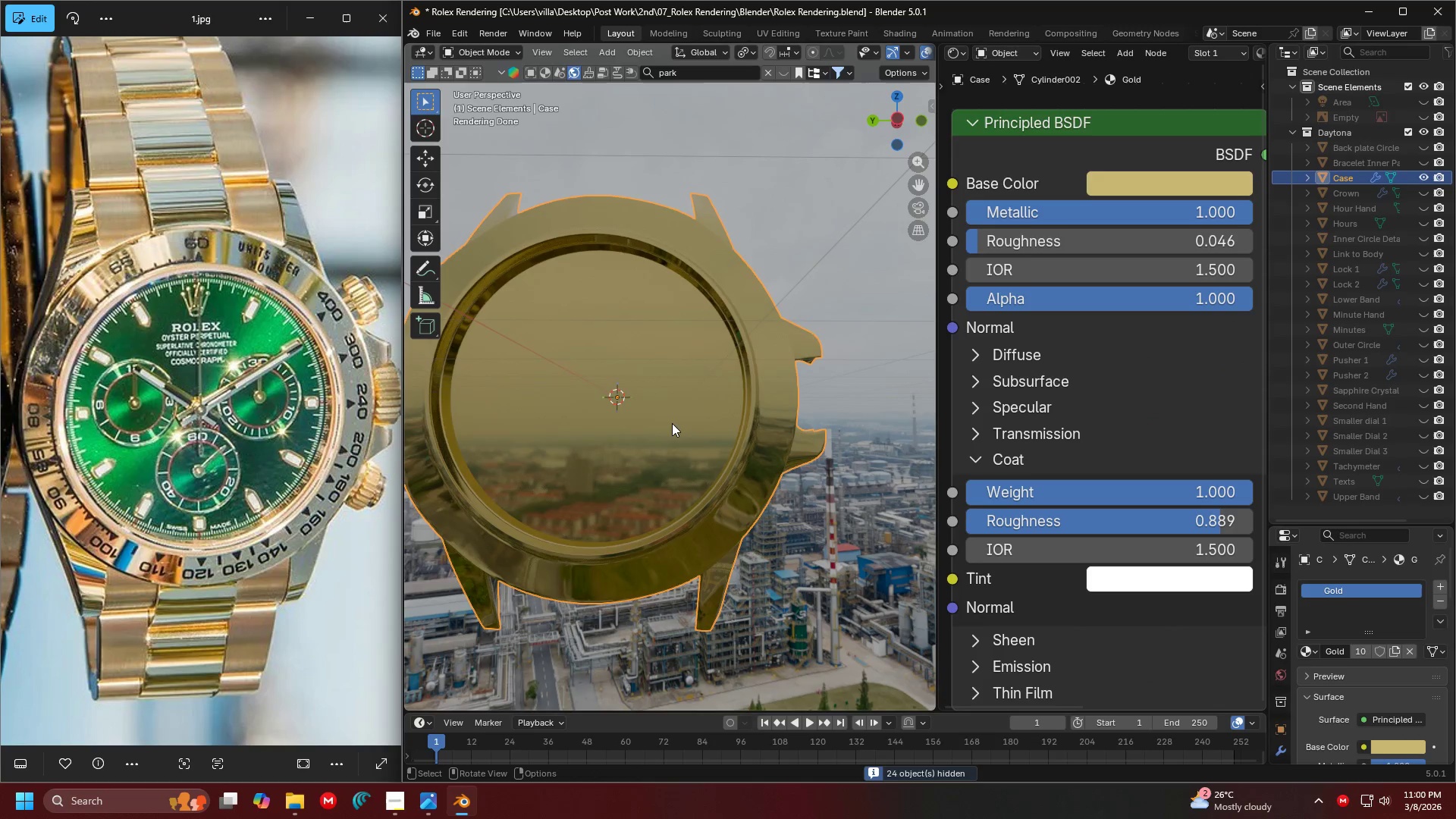 
key(Tab)
 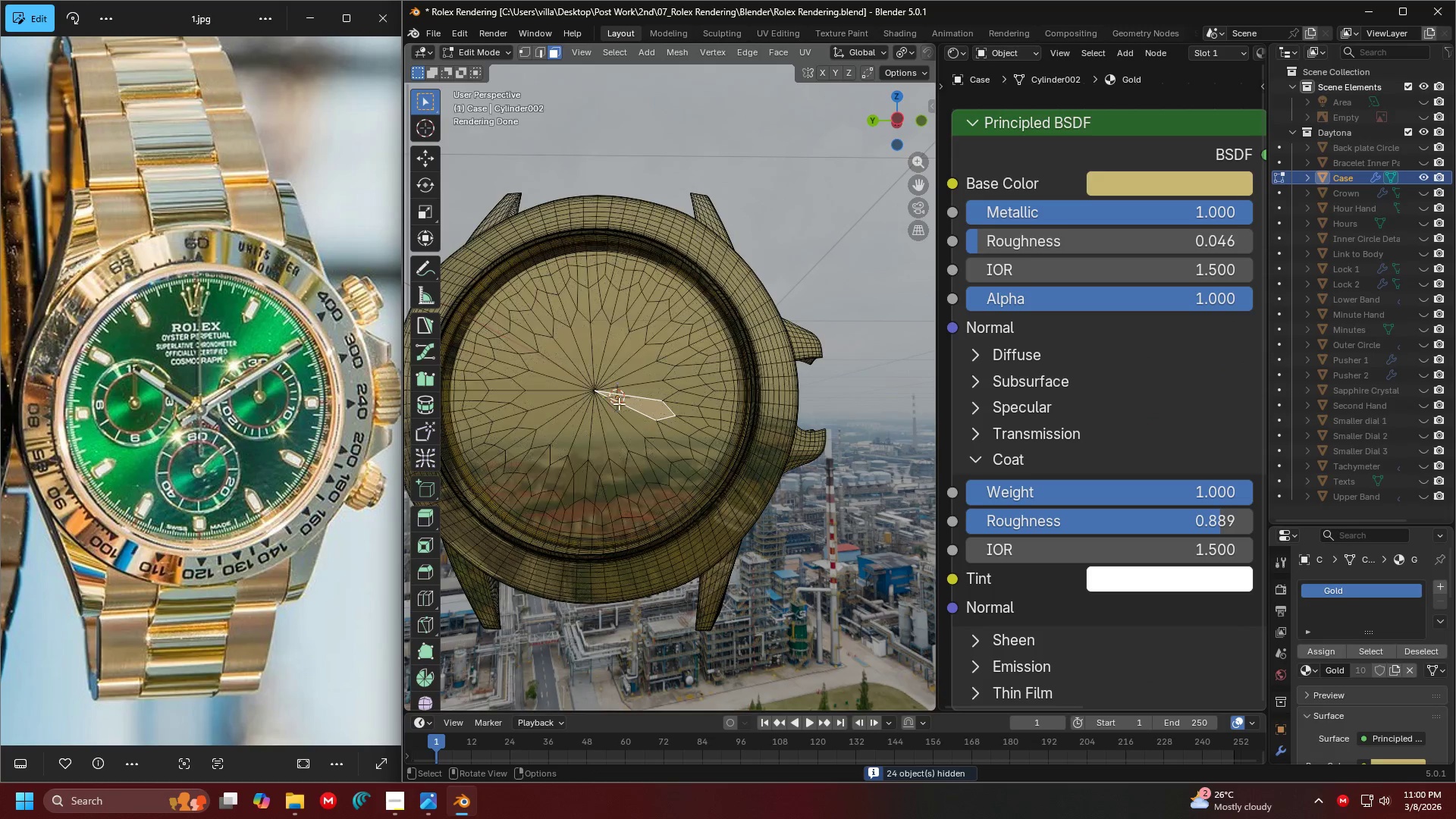 
key(Shift+ShiftLeft)
 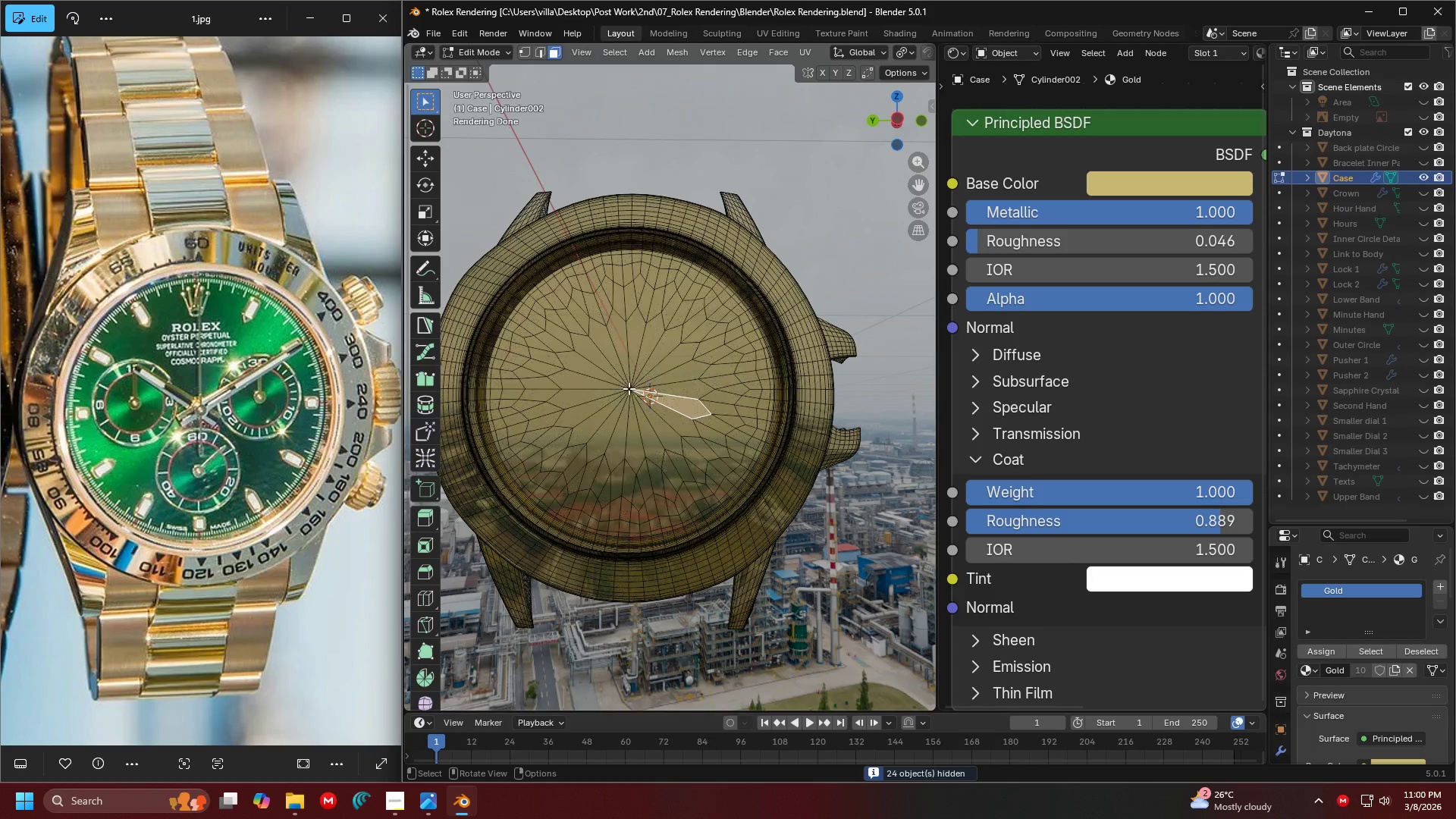 
key(C)
 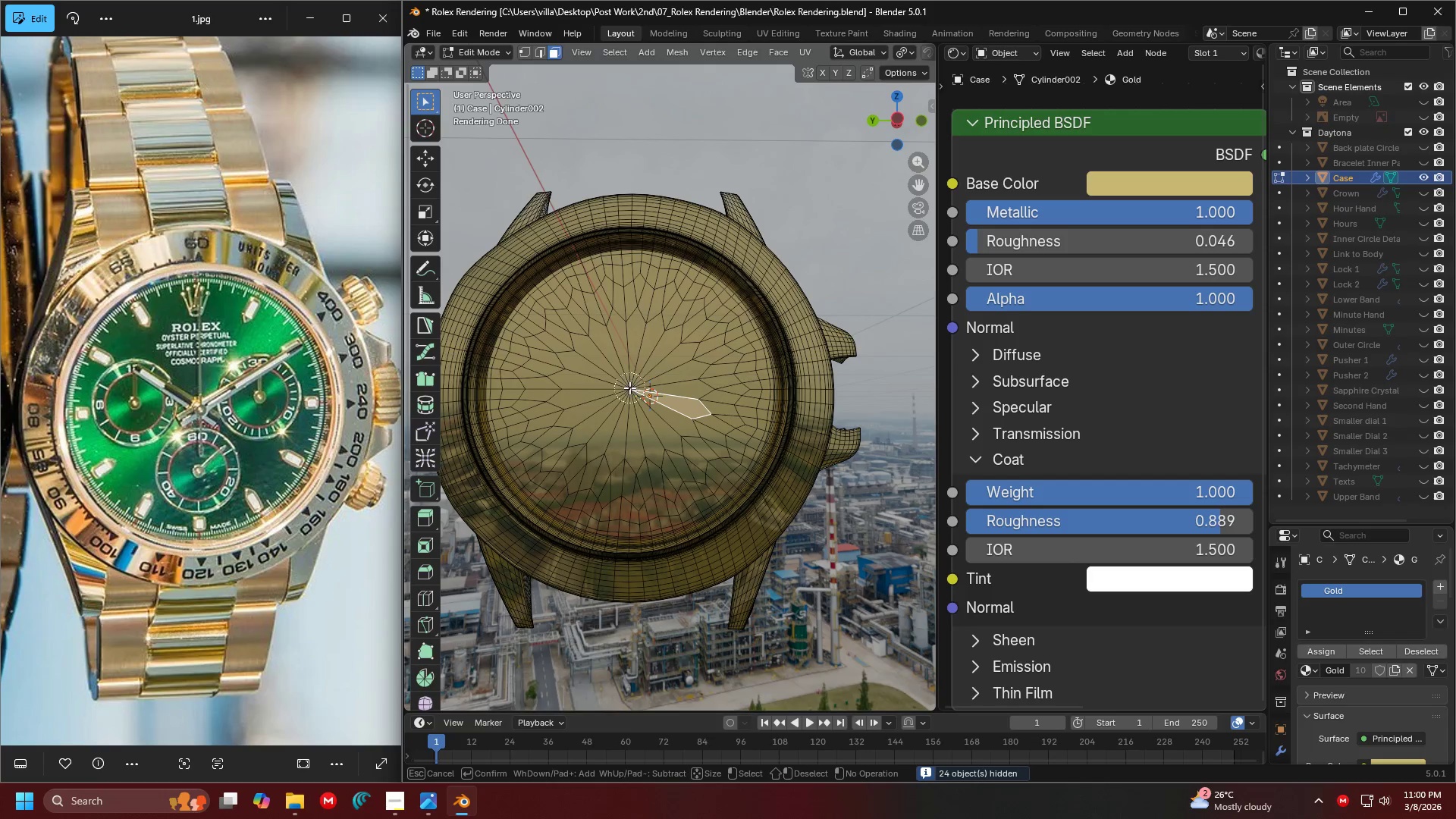 
scroll: coordinate [626, 392], scroll_direction: down, amount: 22.0
 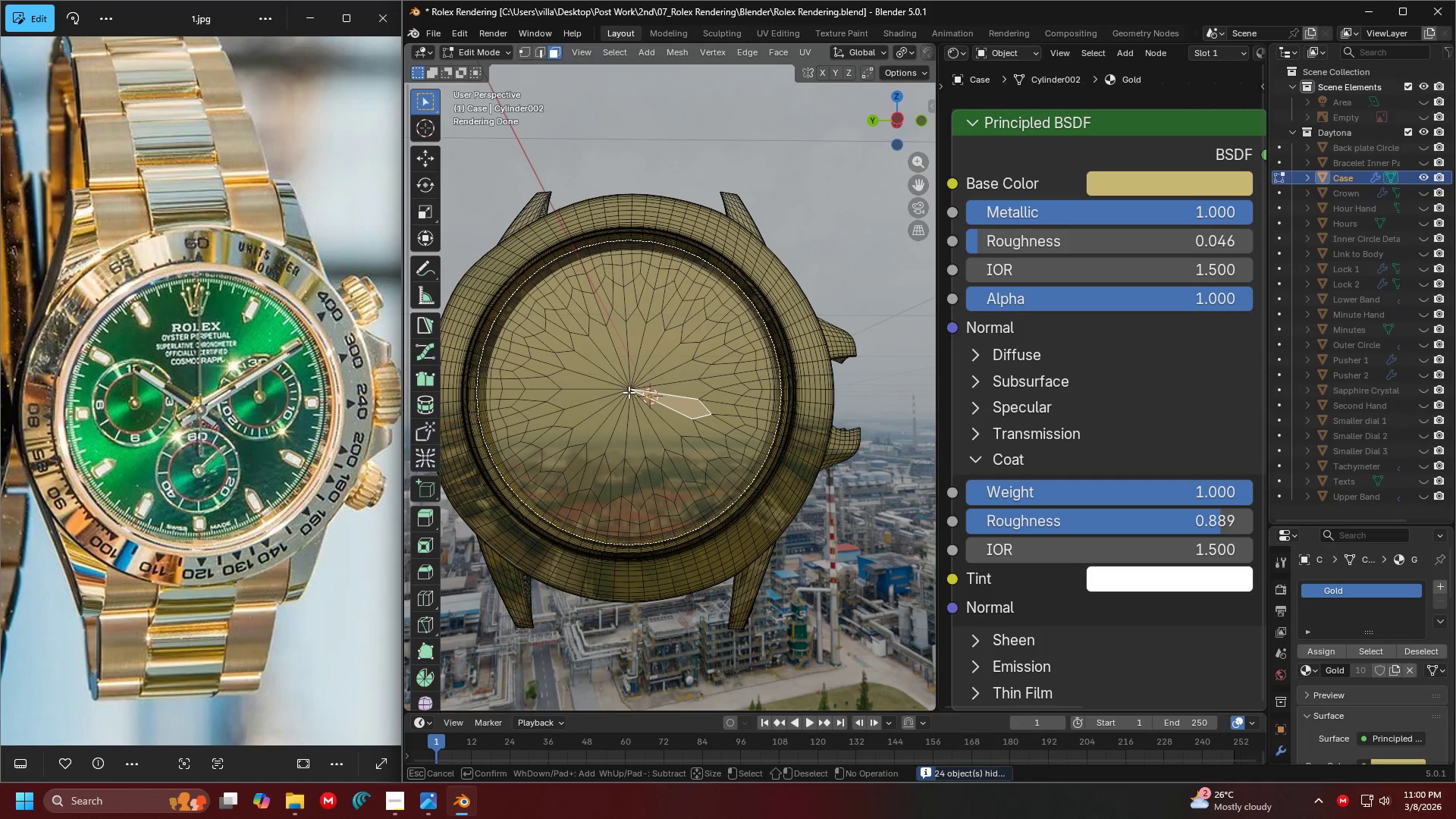 
left_click([629, 392])
 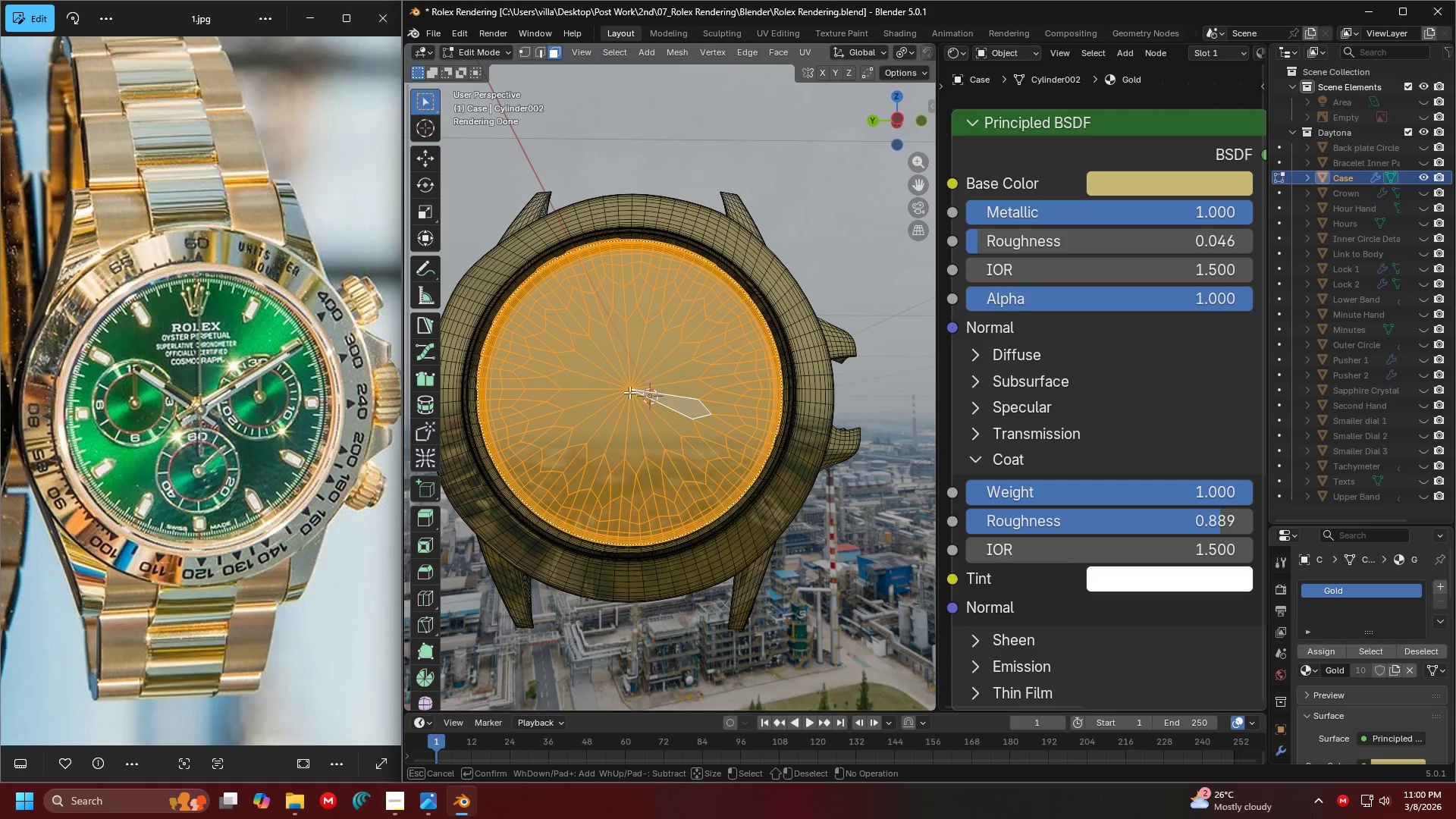 
key(Escape)
 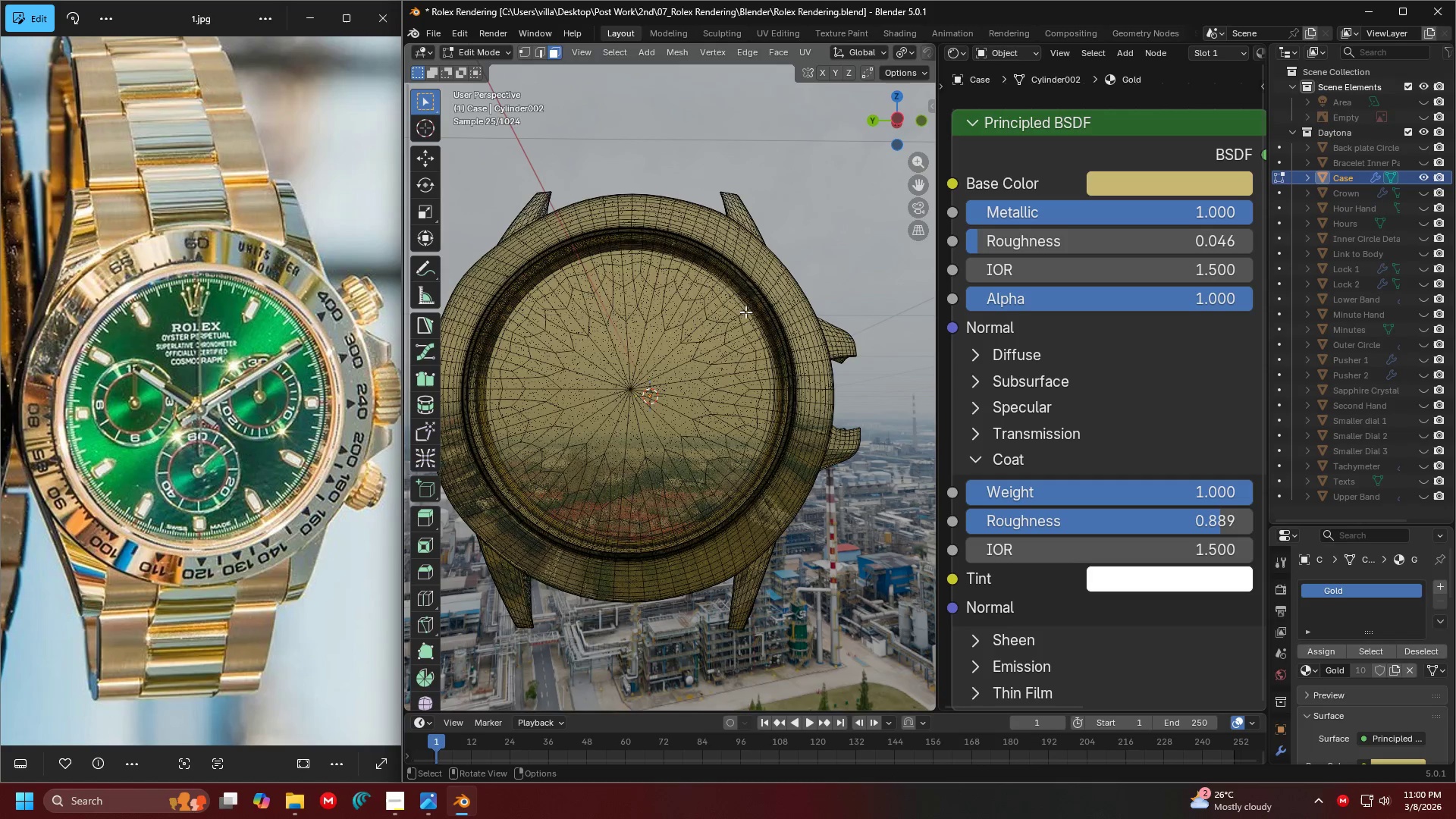 
double_click([620, 393])
 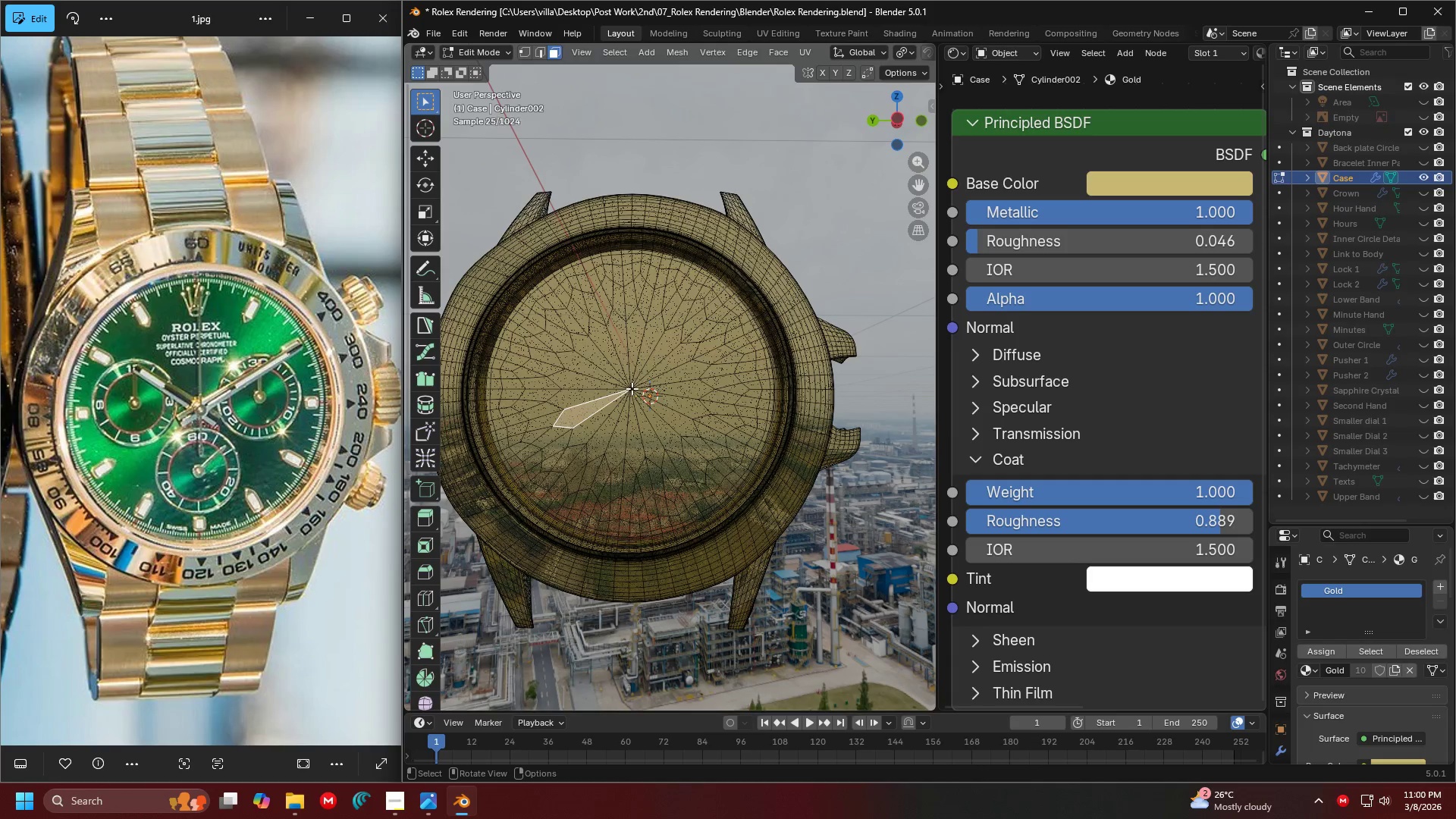 
hold_key(key=ShiftLeft, duration=0.61)
left_click_drag(start_coordinate=[634, 426], to_coordinate=[570, 350])
 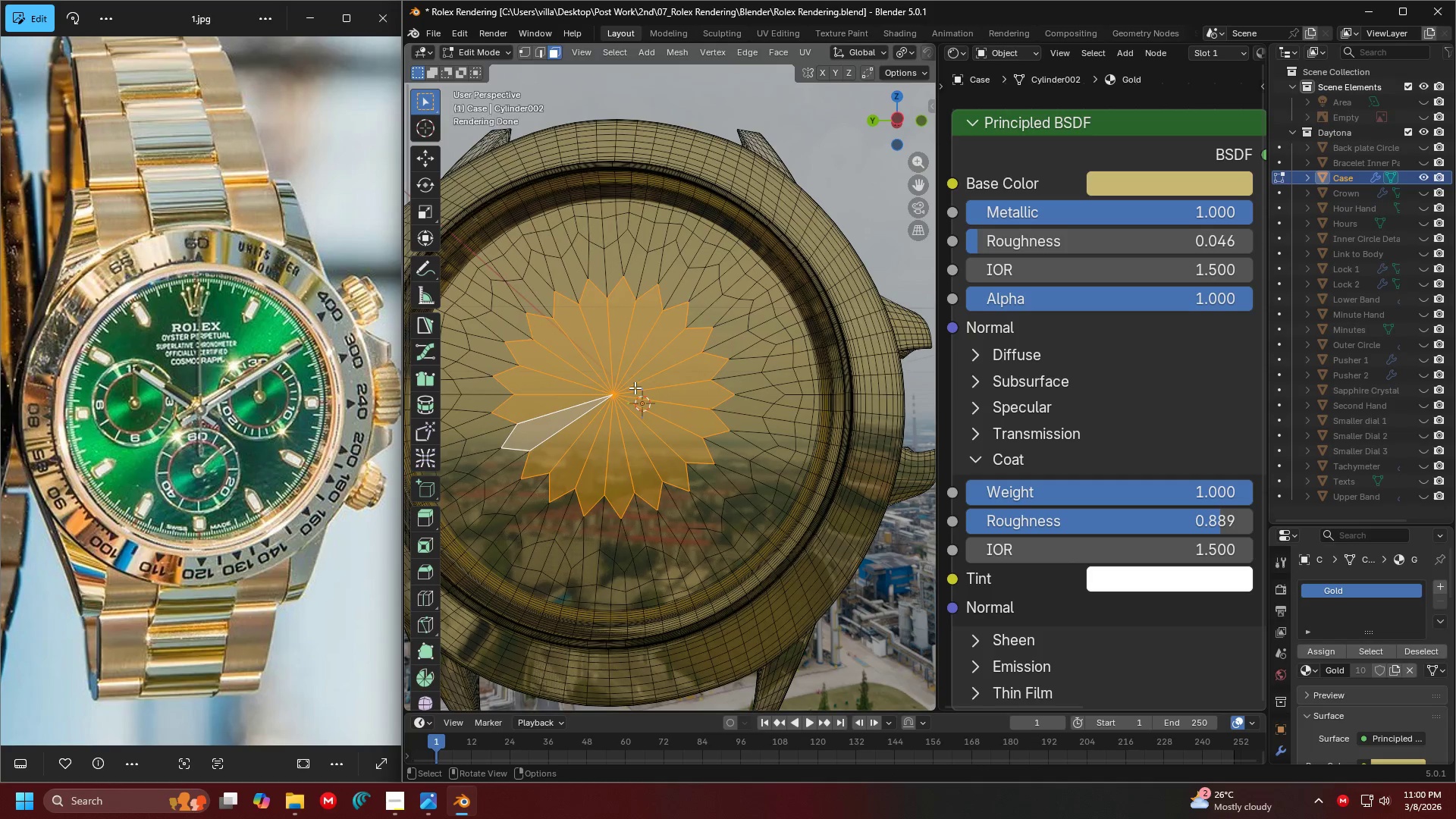 
scroll: coordinate [632, 388], scroll_direction: up, amount: 1.0
 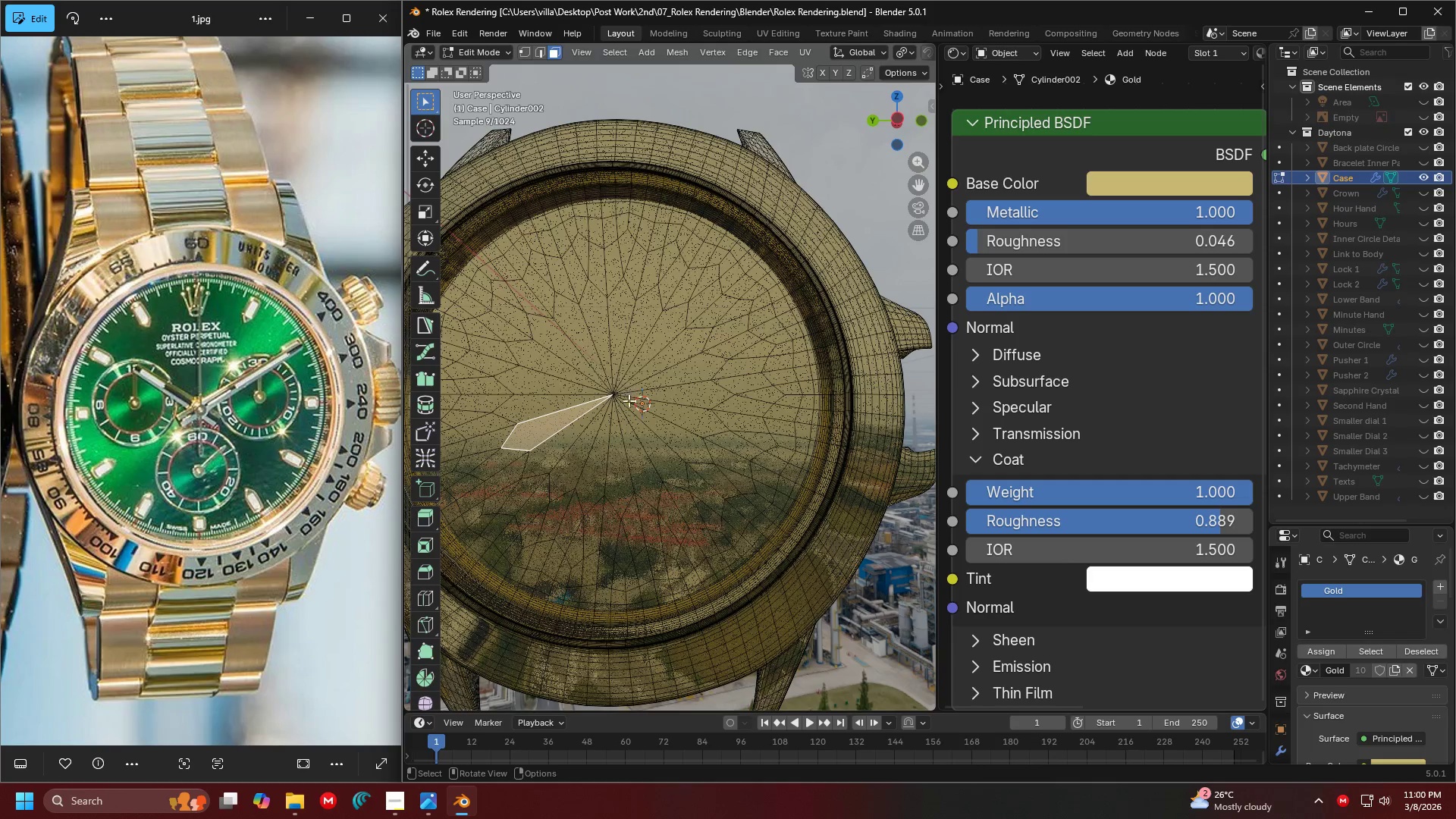 
hold_key(key=ShiftLeft, duration=0.36)
 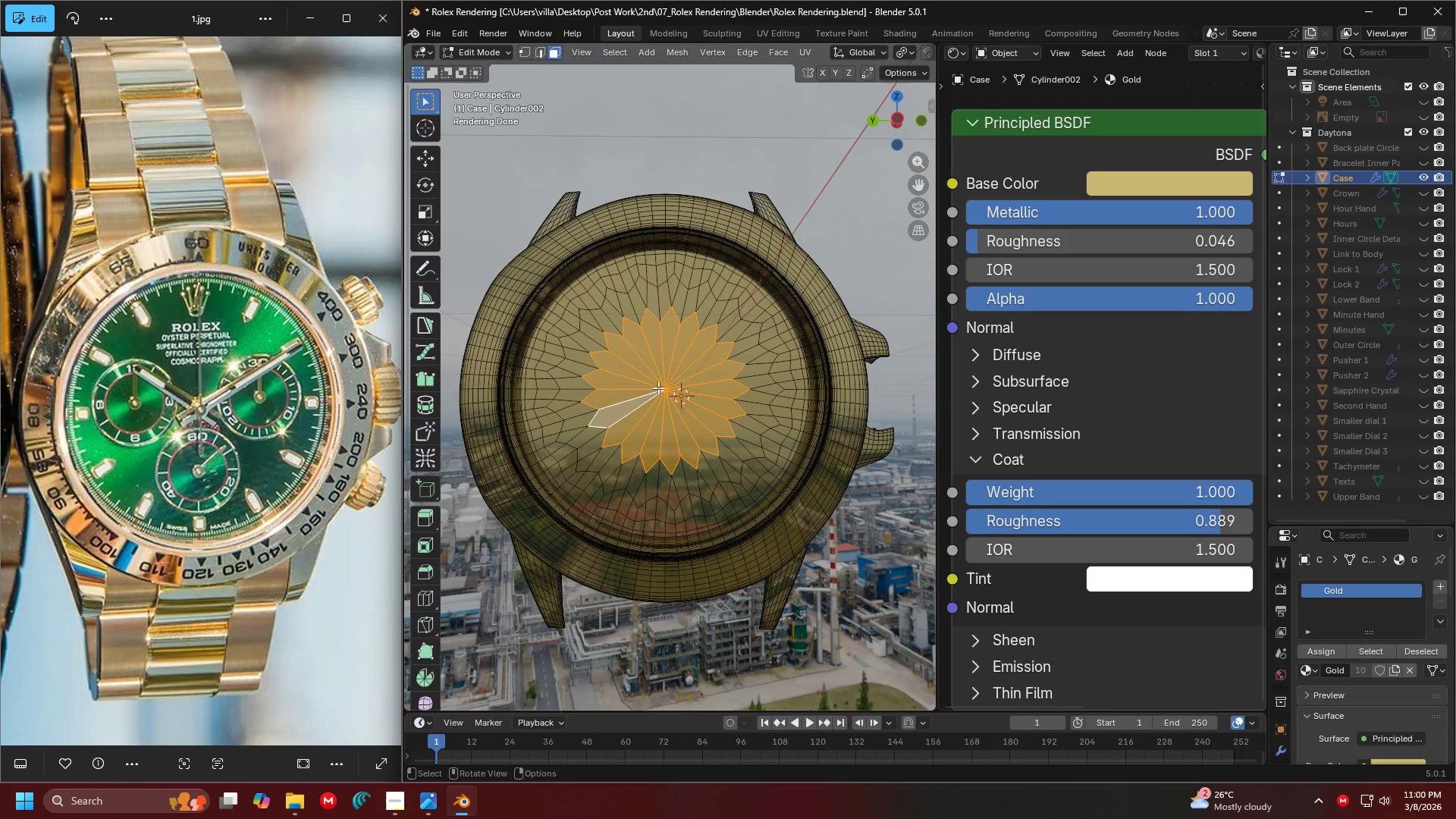 
scroll: coordinate [635, 388], scroll_direction: down, amount: 1.0
 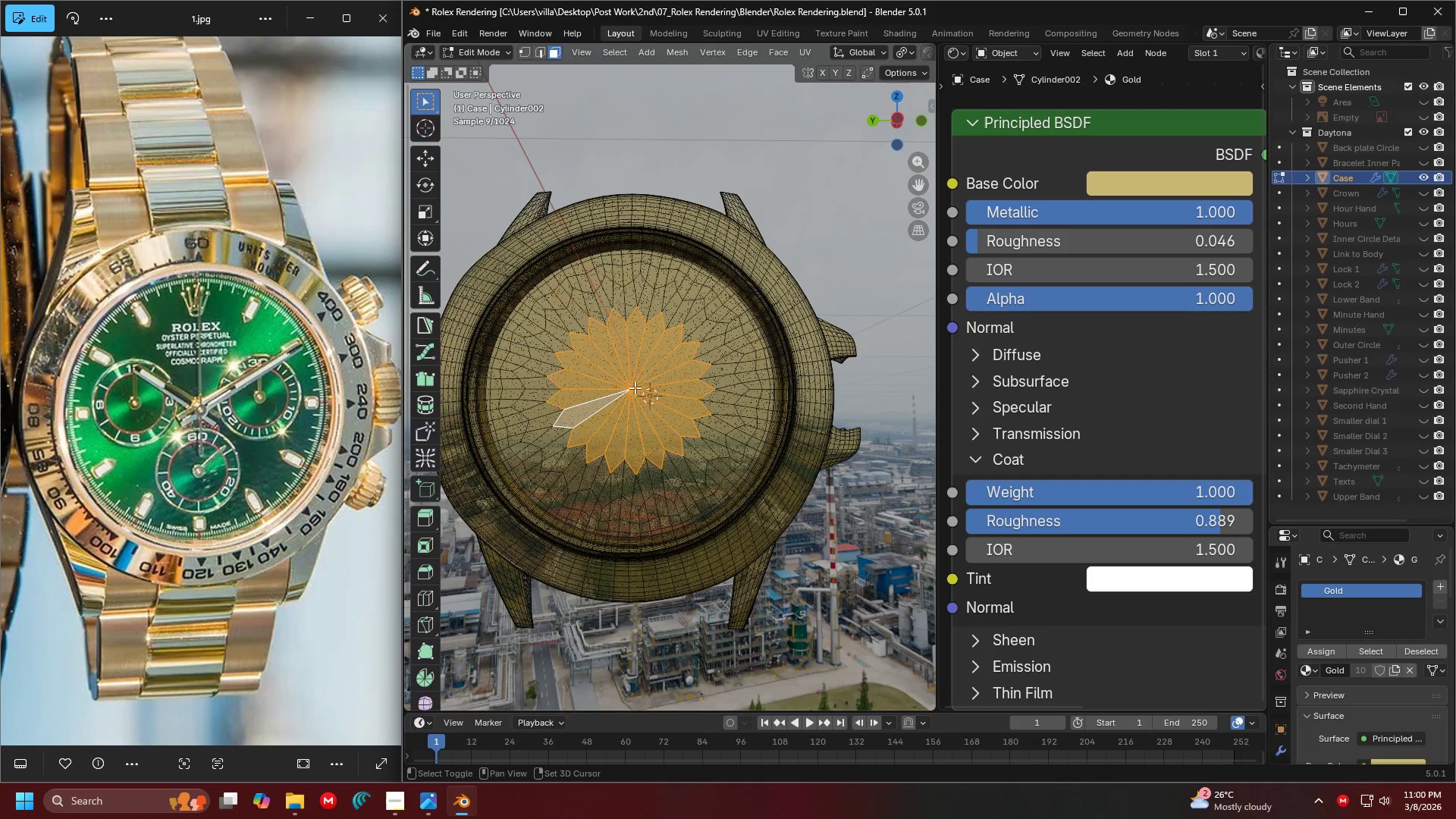 
key(Control+Equal)
 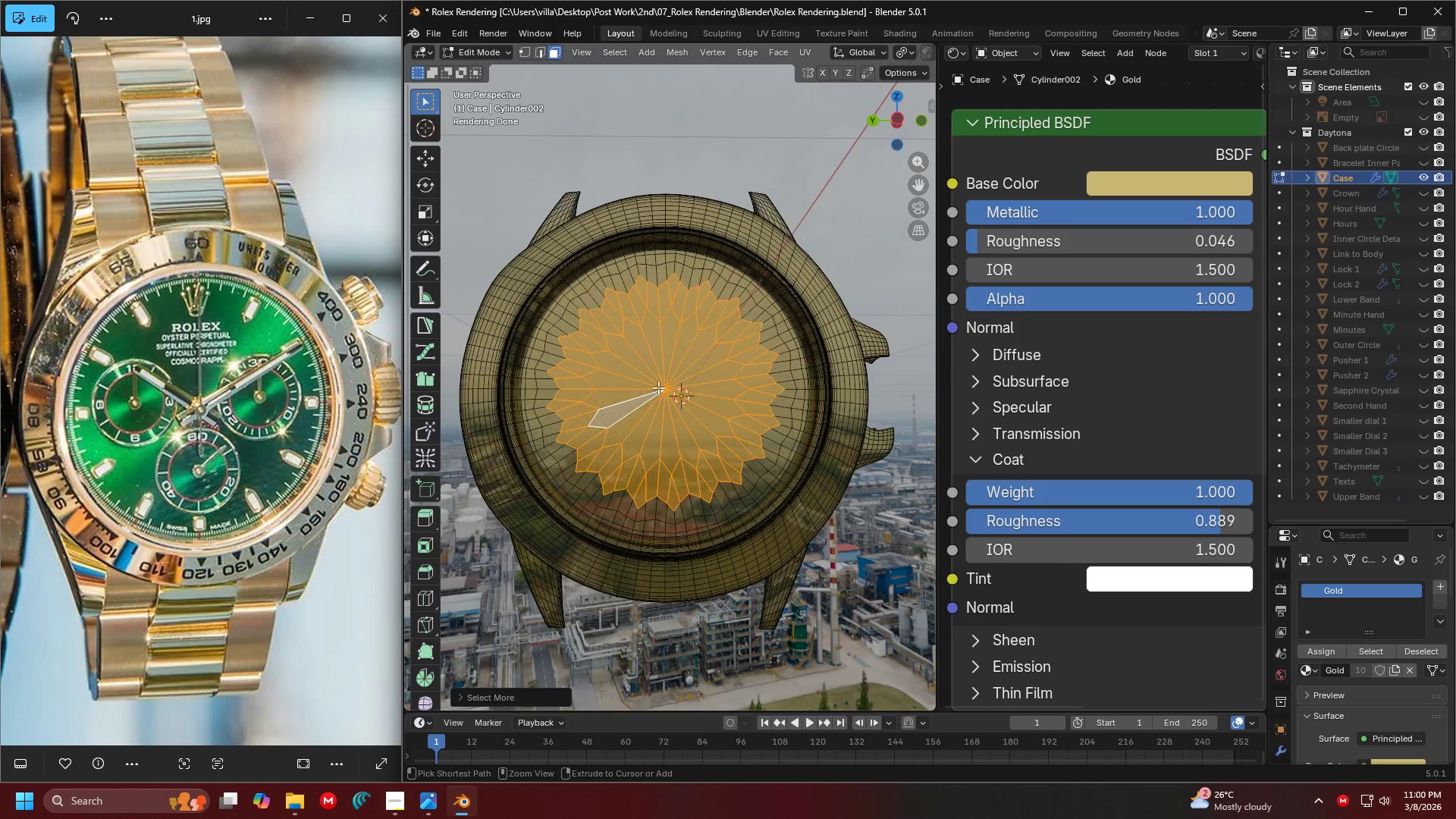 
key(Control+Equal)
 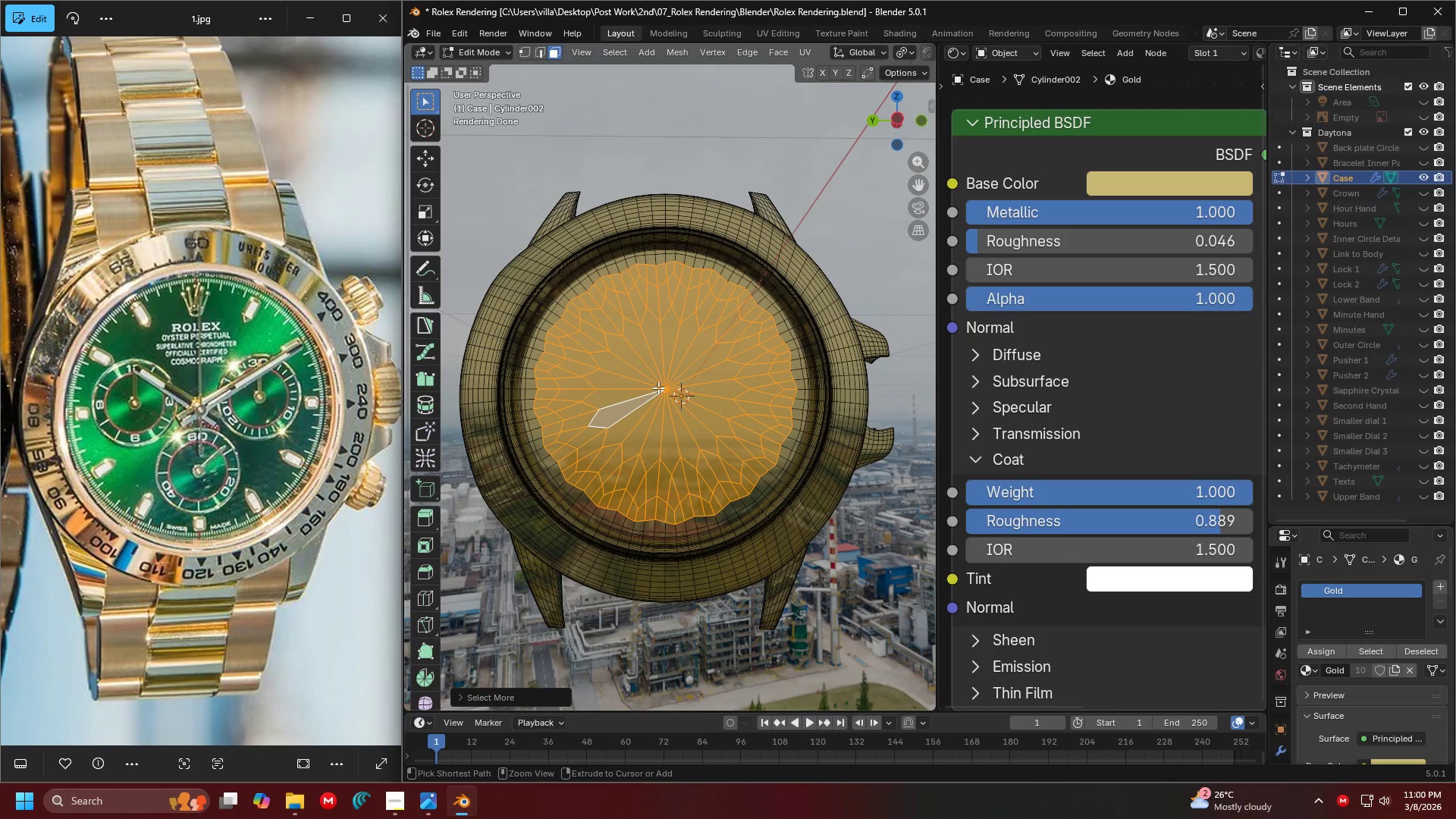 
key(Control+Equal)
 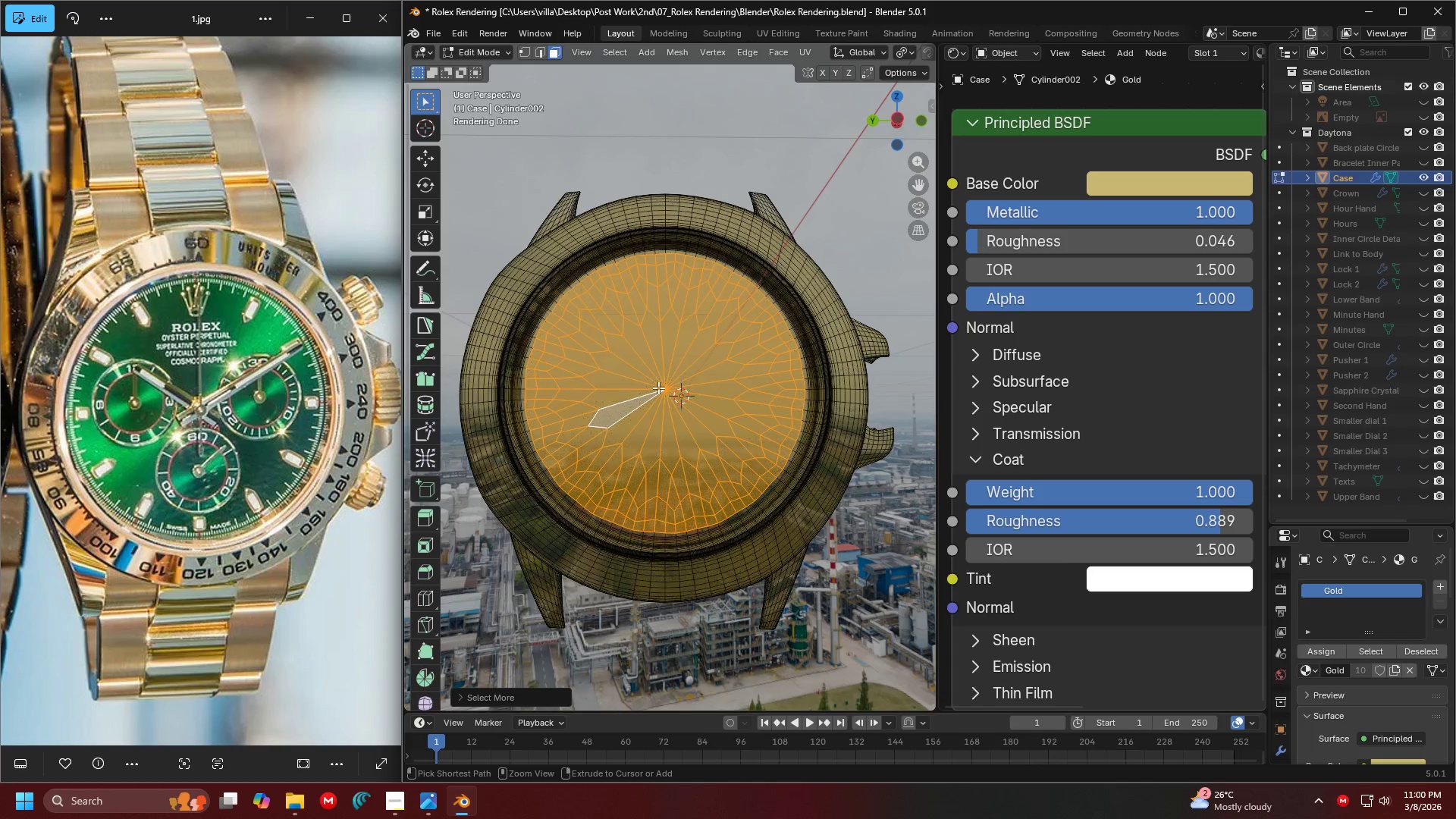 
key(Control+Equal)
 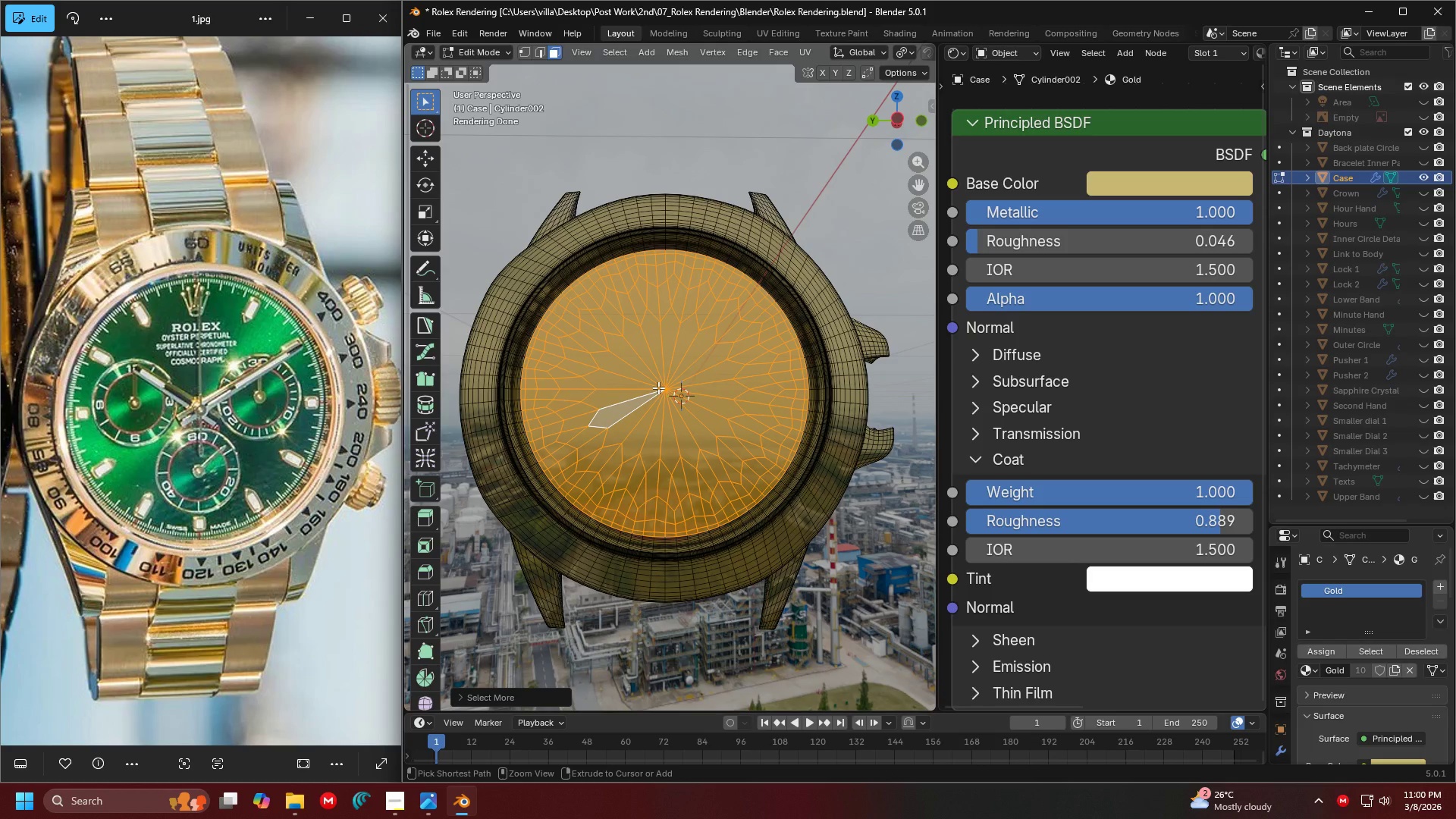 
key(Control+Equal)
 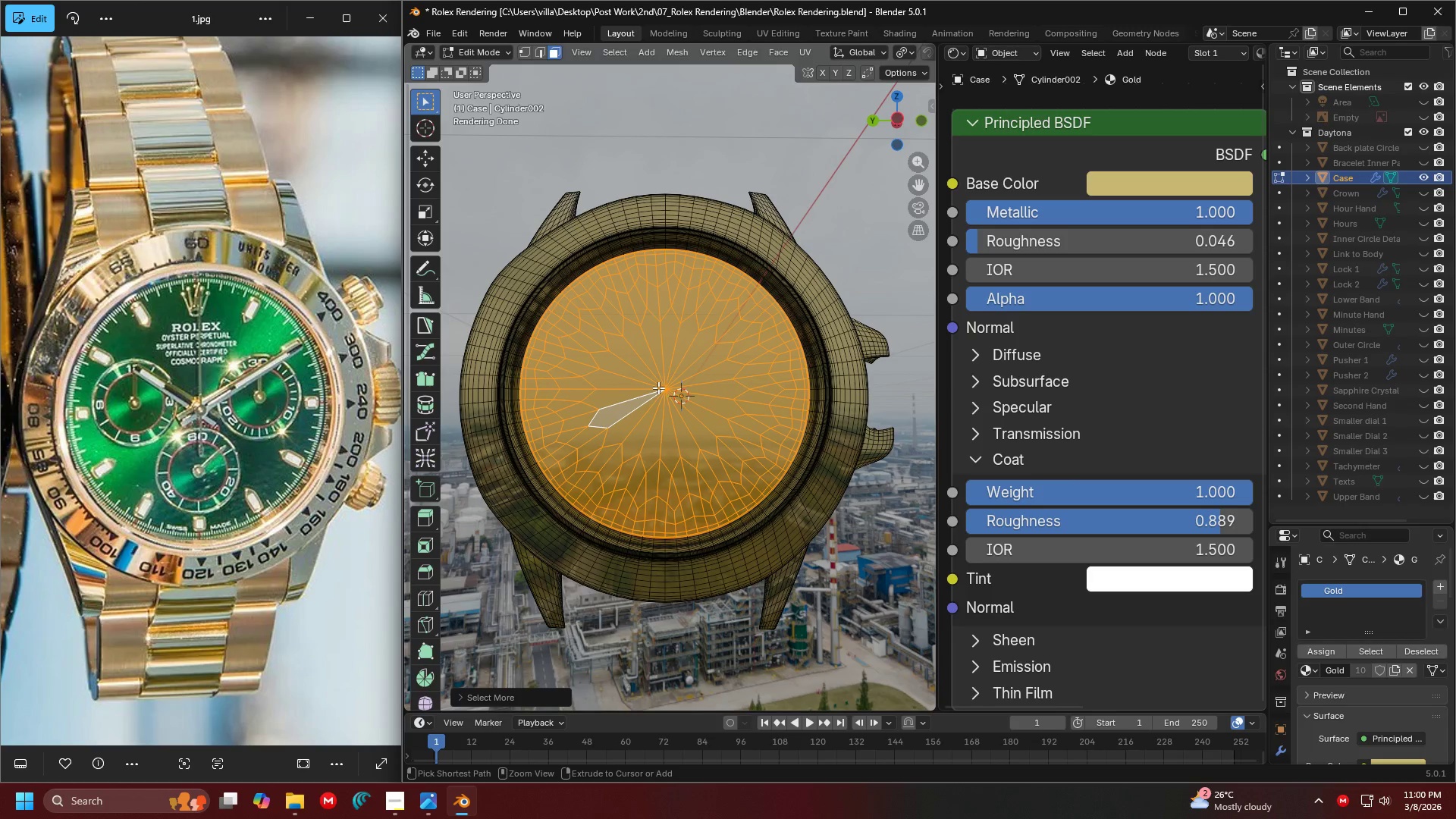 
key(Control+Minus)
 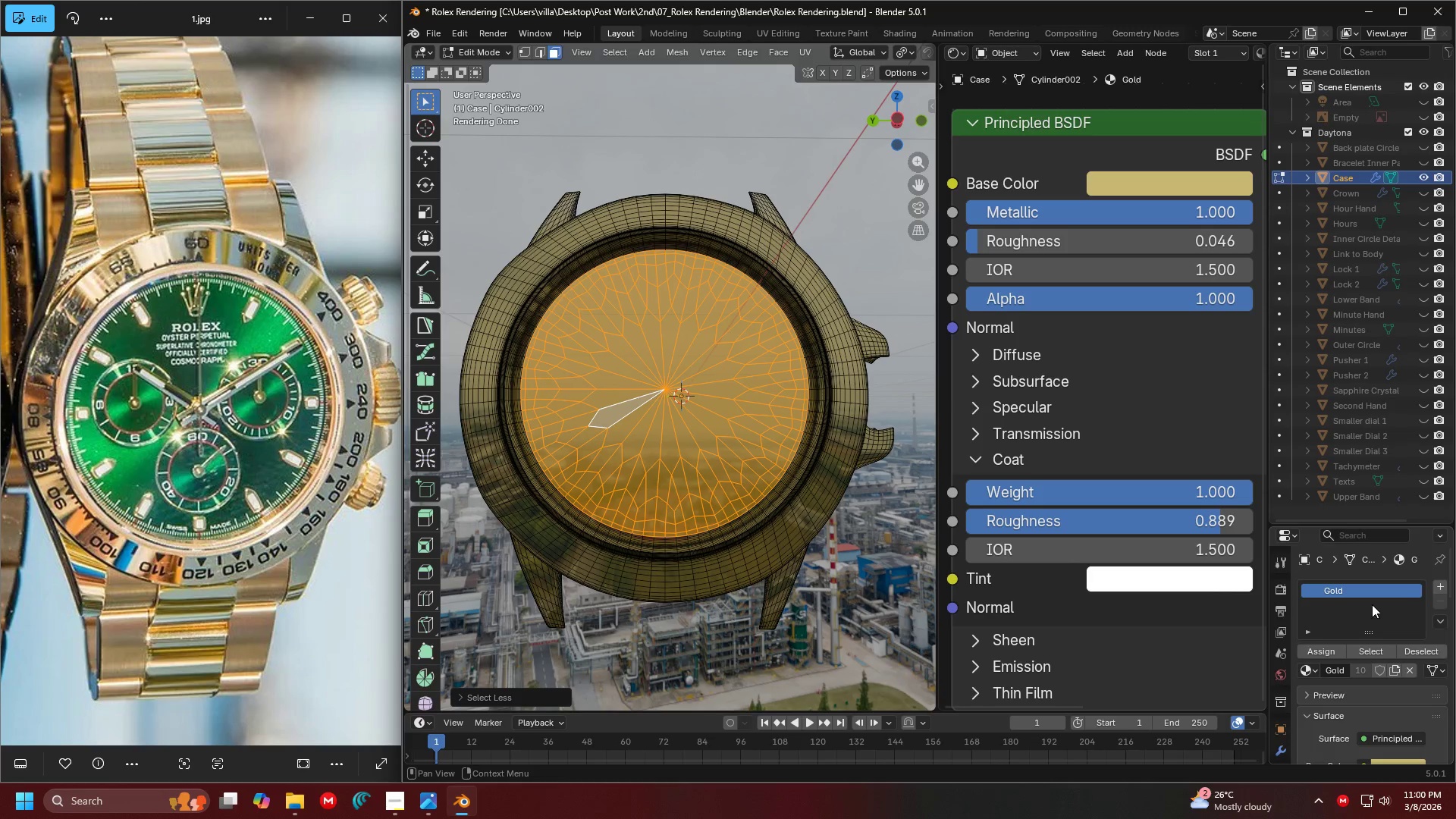 
left_click([1442, 586])
 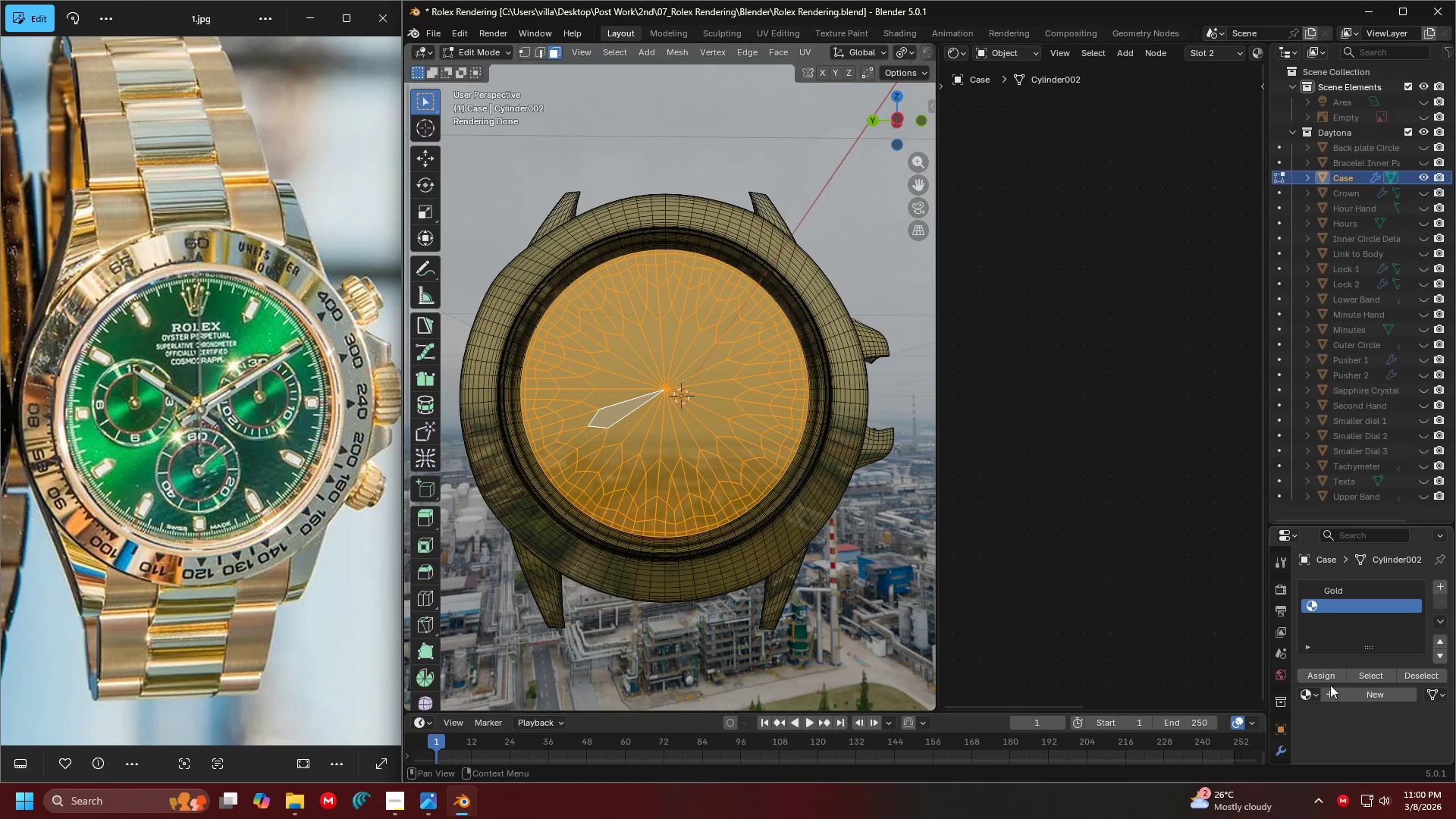 
left_click([1323, 676])
 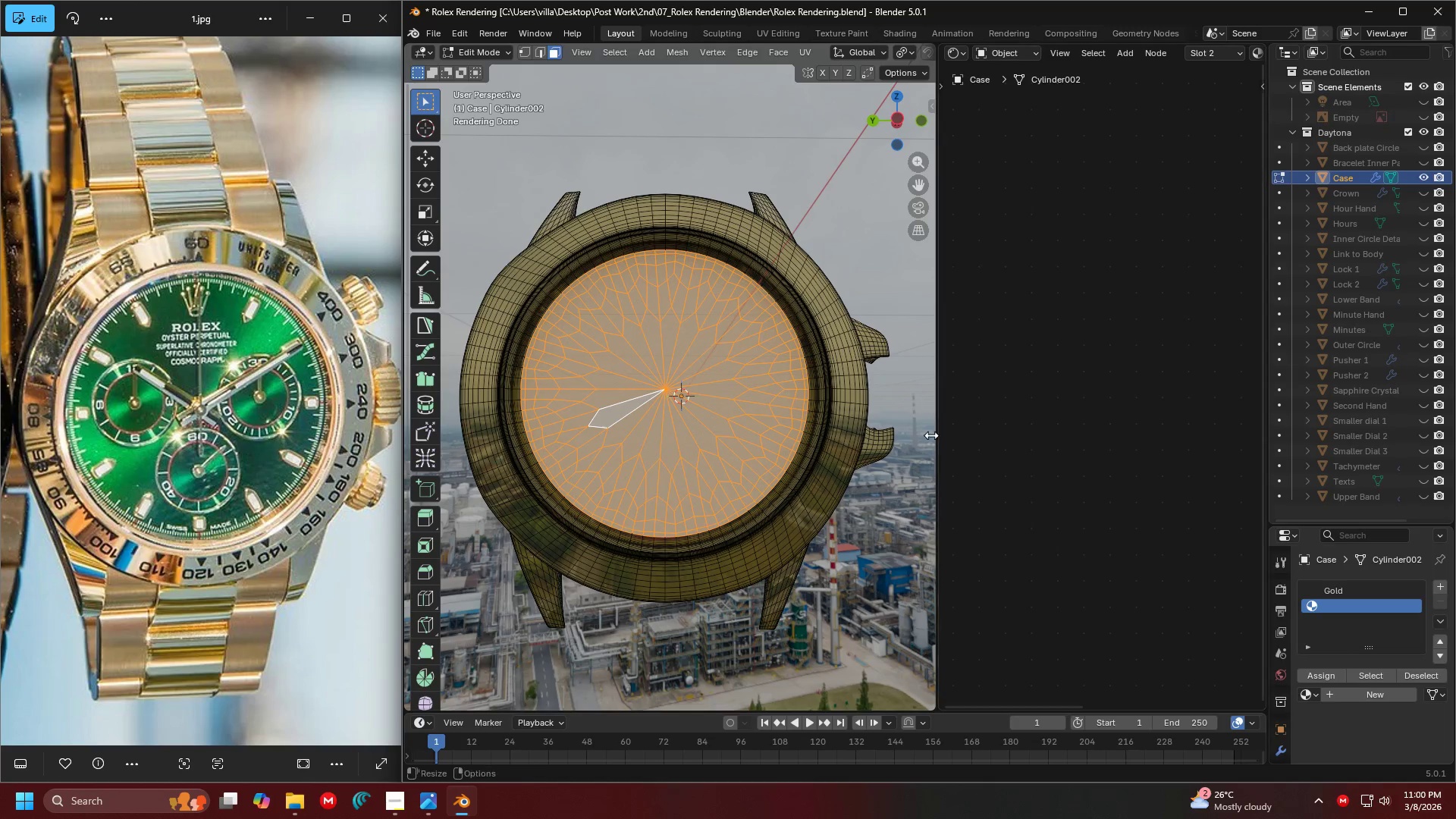 
key(Tab)
 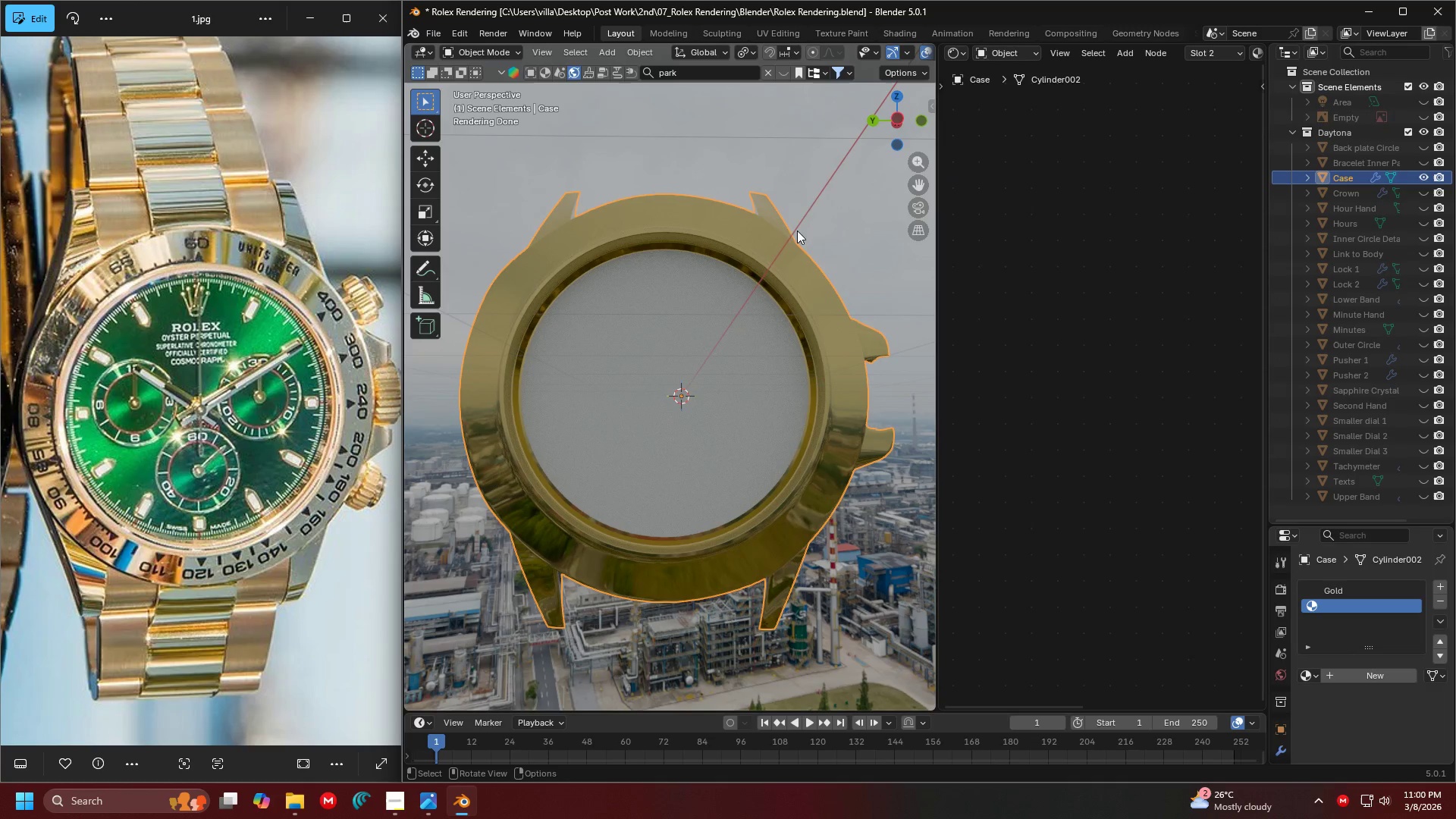 
left_click([795, 194])
 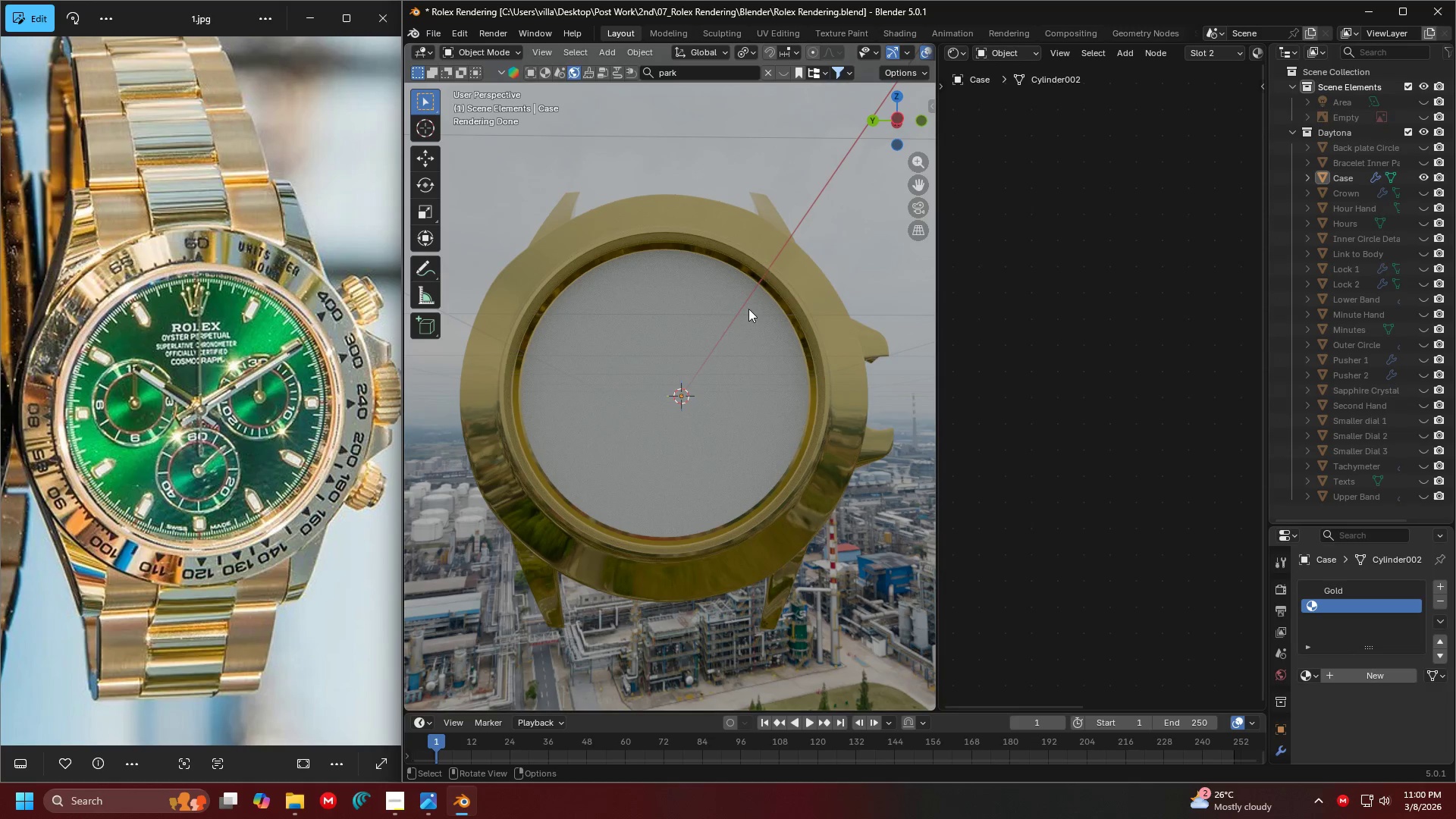 
key(Alt+AltLeft)
 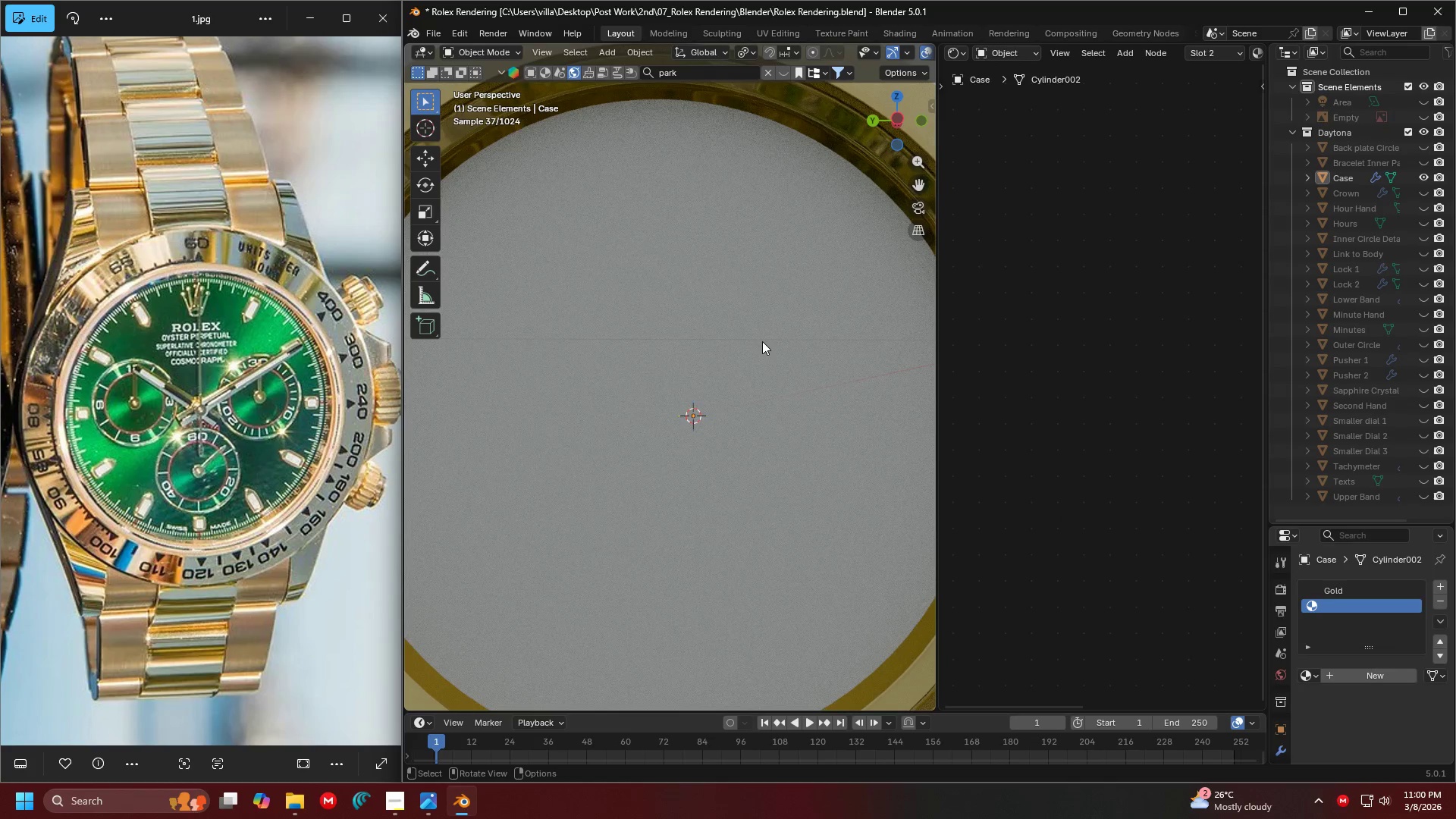 
scroll: coordinate [748, 315], scroll_direction: up, amount: 2.0
 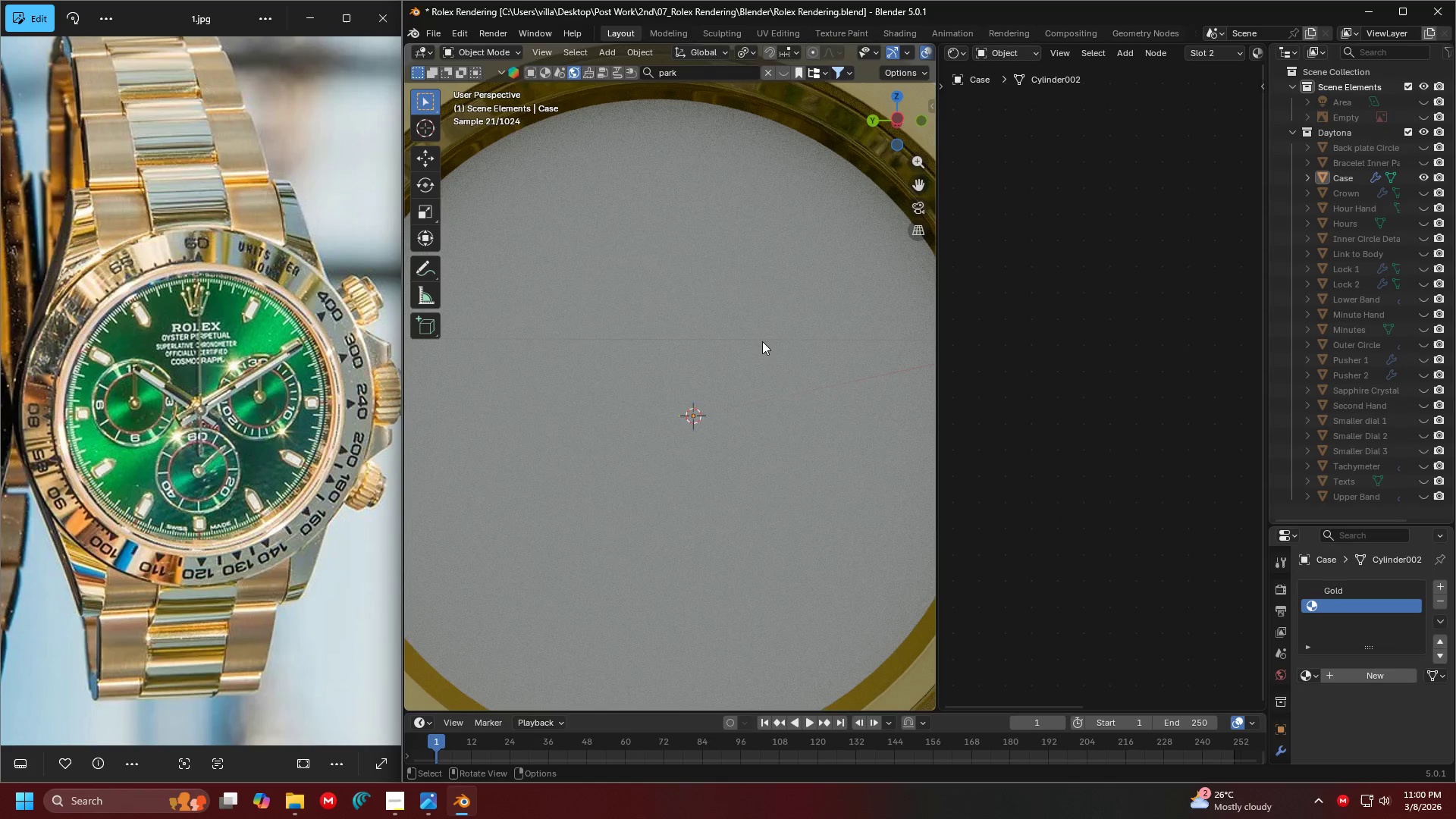 
key(Alt+AltLeft)
 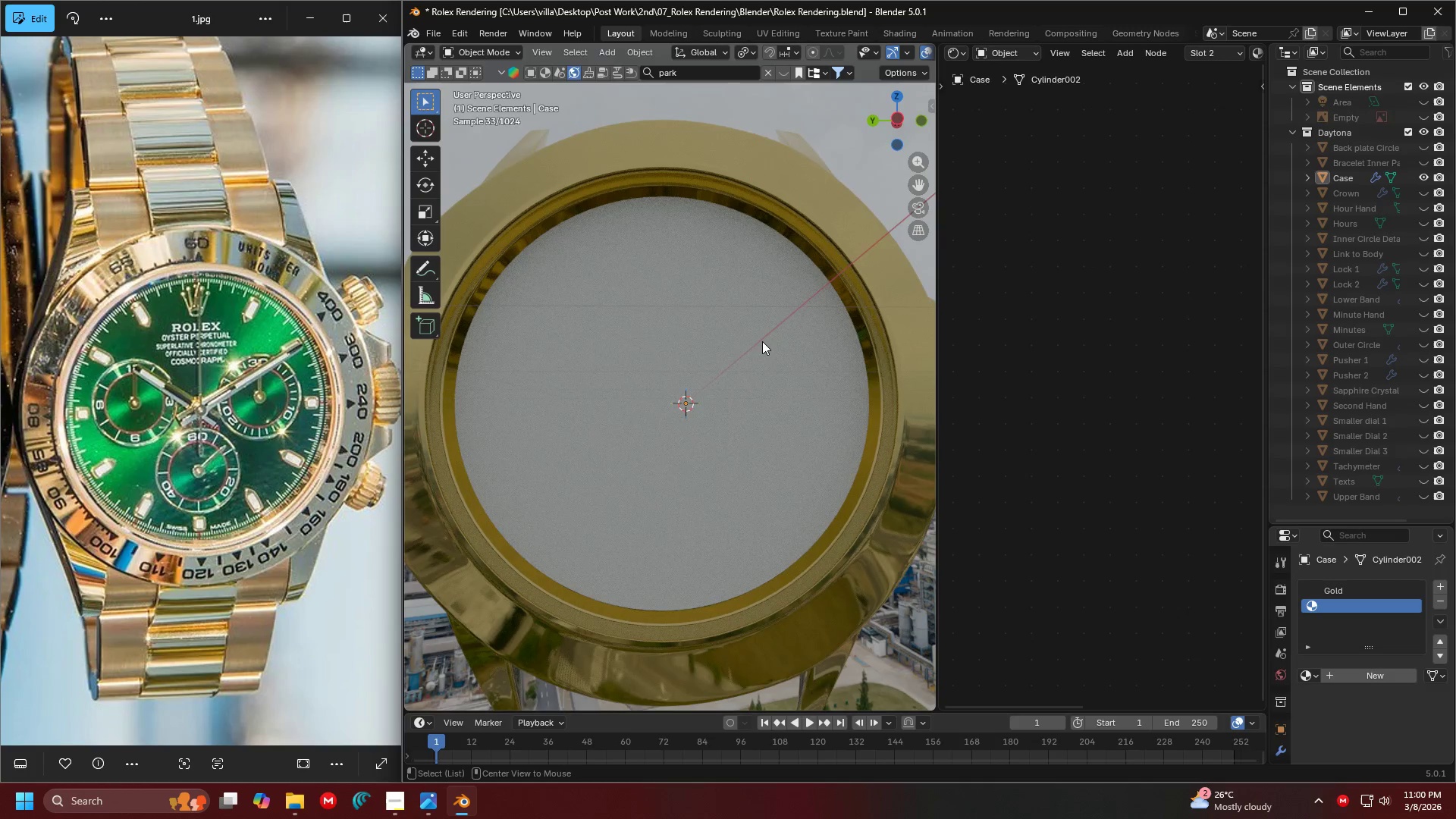 
key(Alt+H)
 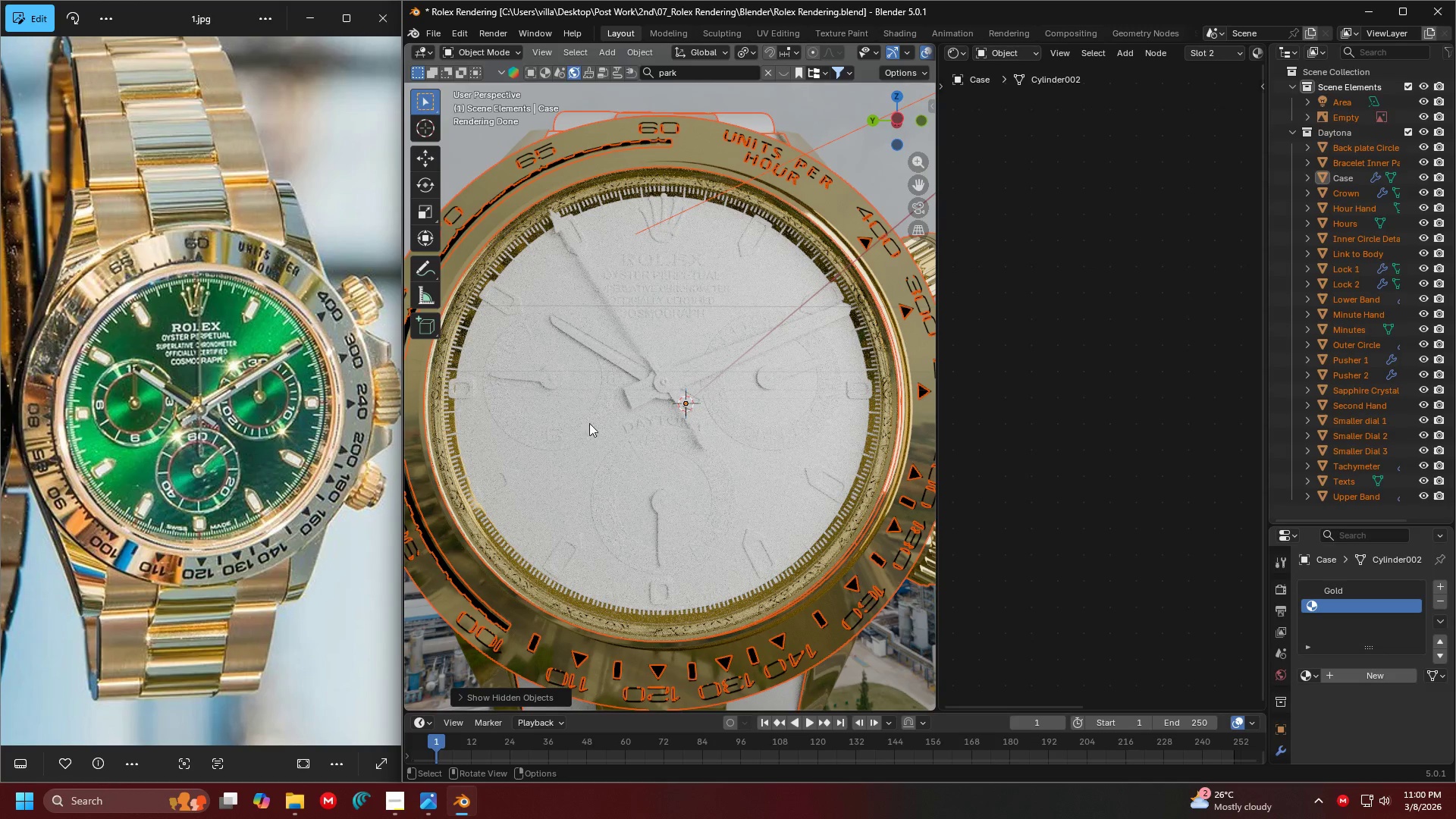 
scroll: coordinate [762, 341], scroll_direction: down, amount: 1.0
 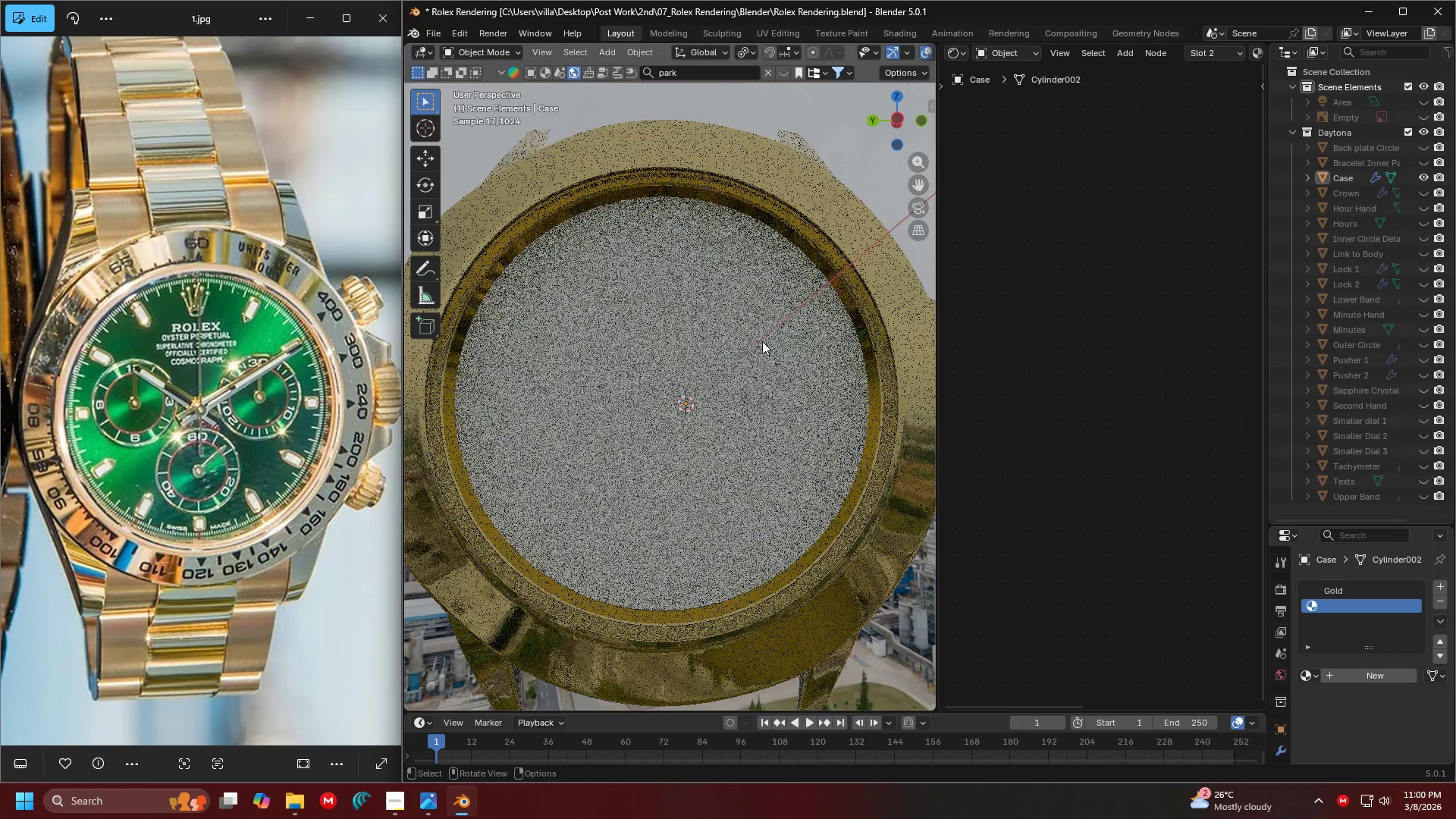 
hold_key(key=ShiftLeft, duration=0.33)
 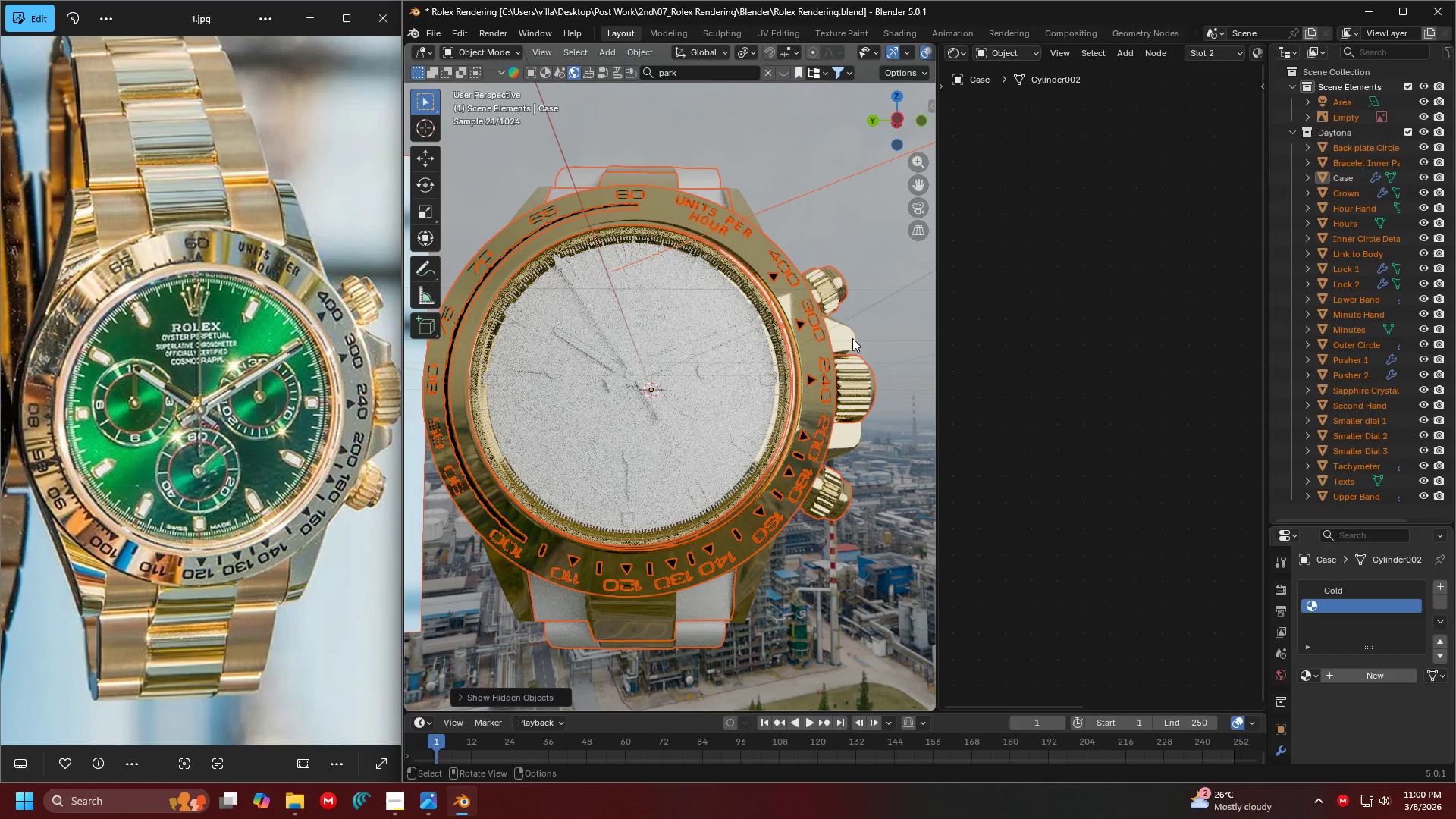 
scroll: coordinate [875, 373], scroll_direction: down, amount: 1.0
 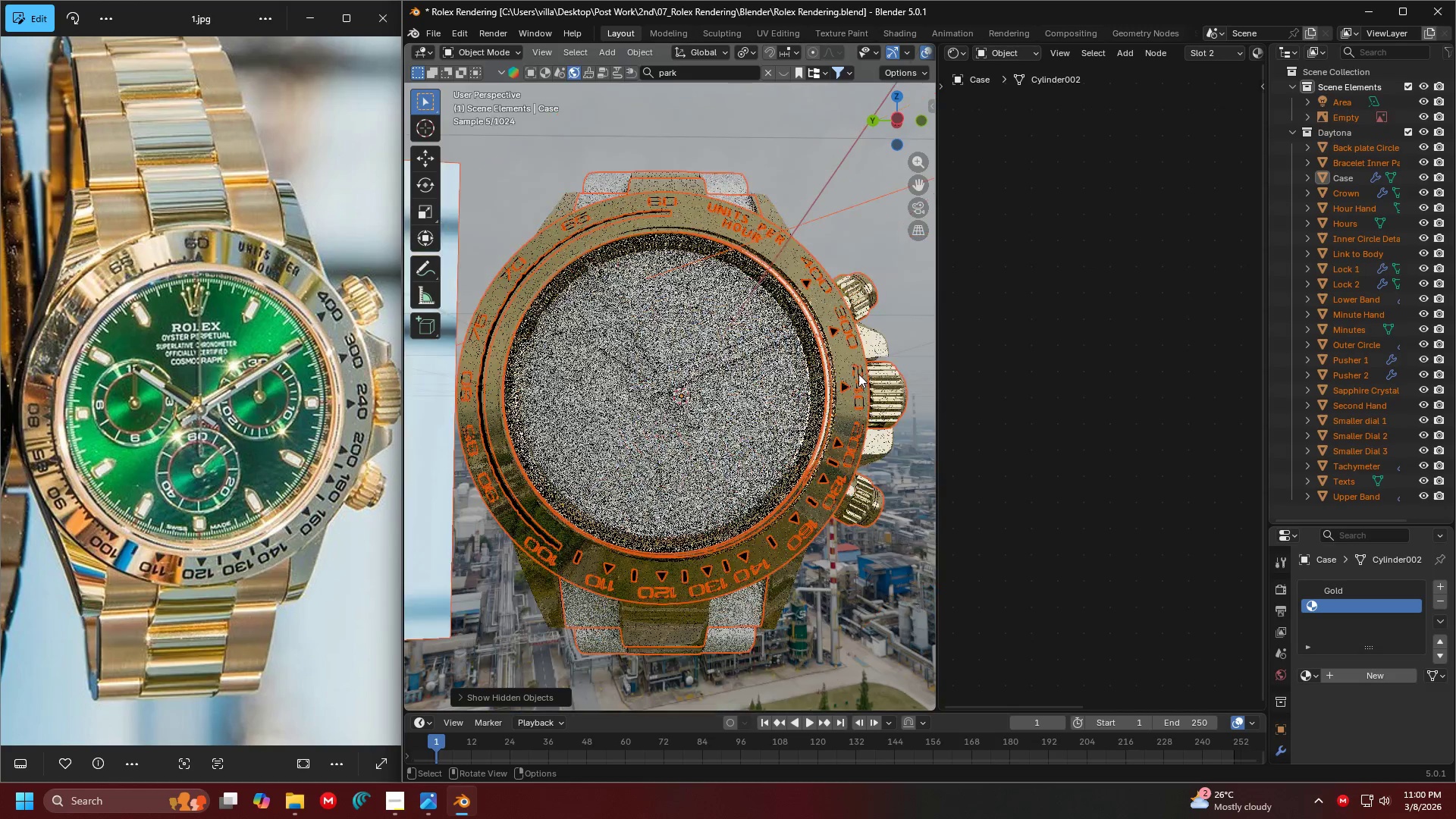 
left_click([852, 338])
 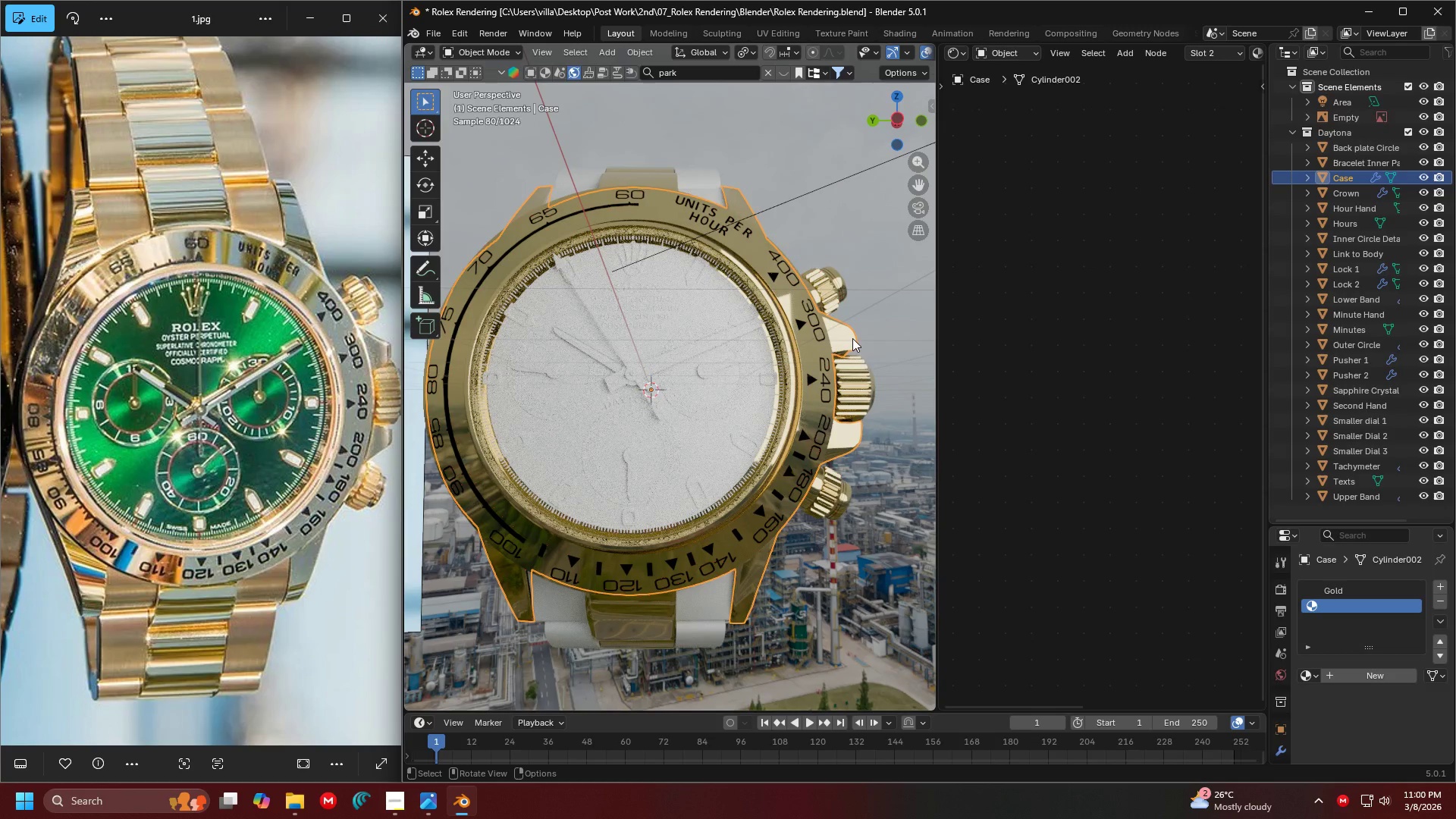 
key(Tab)
 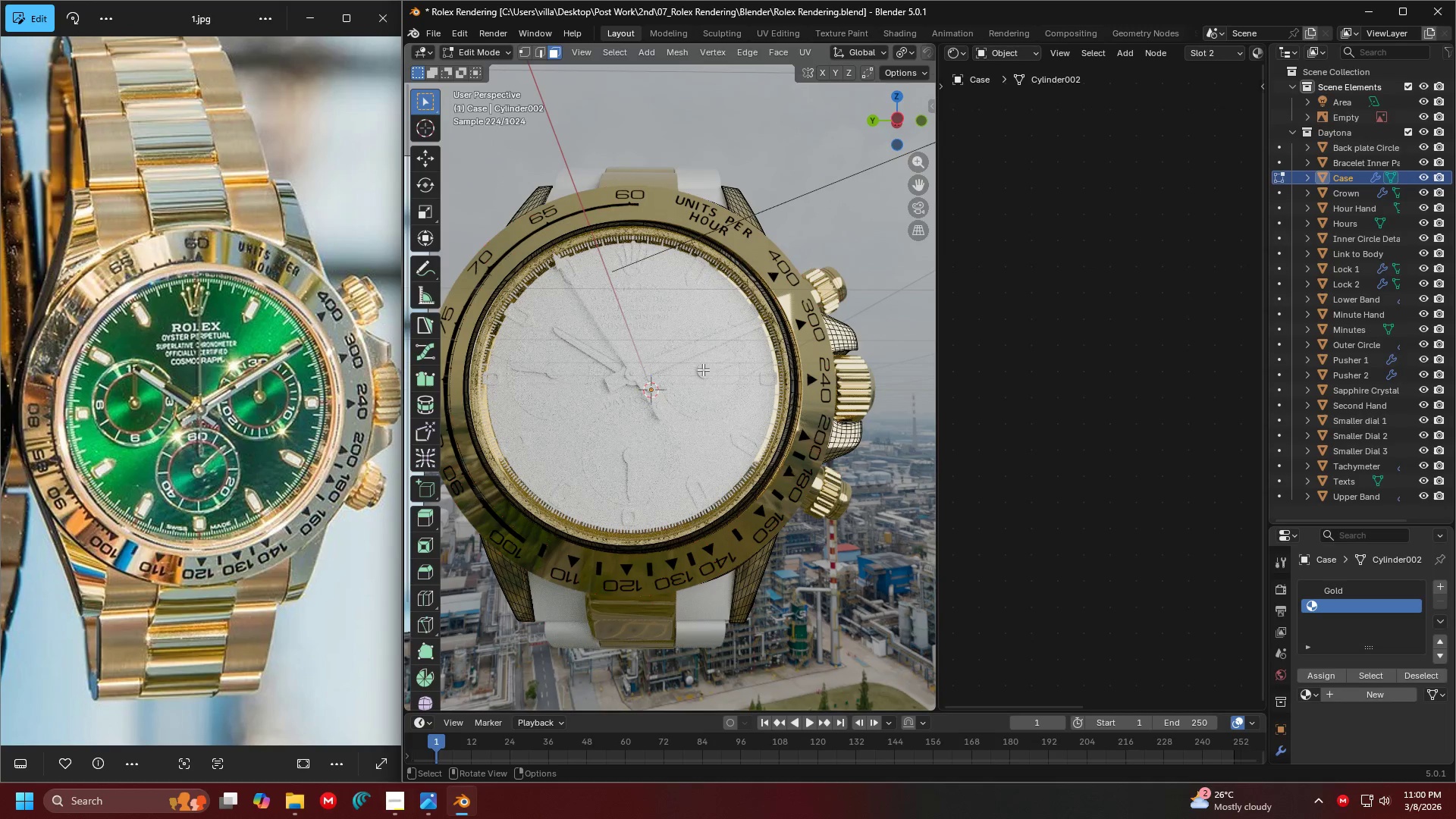 
key(Control+Equal)
 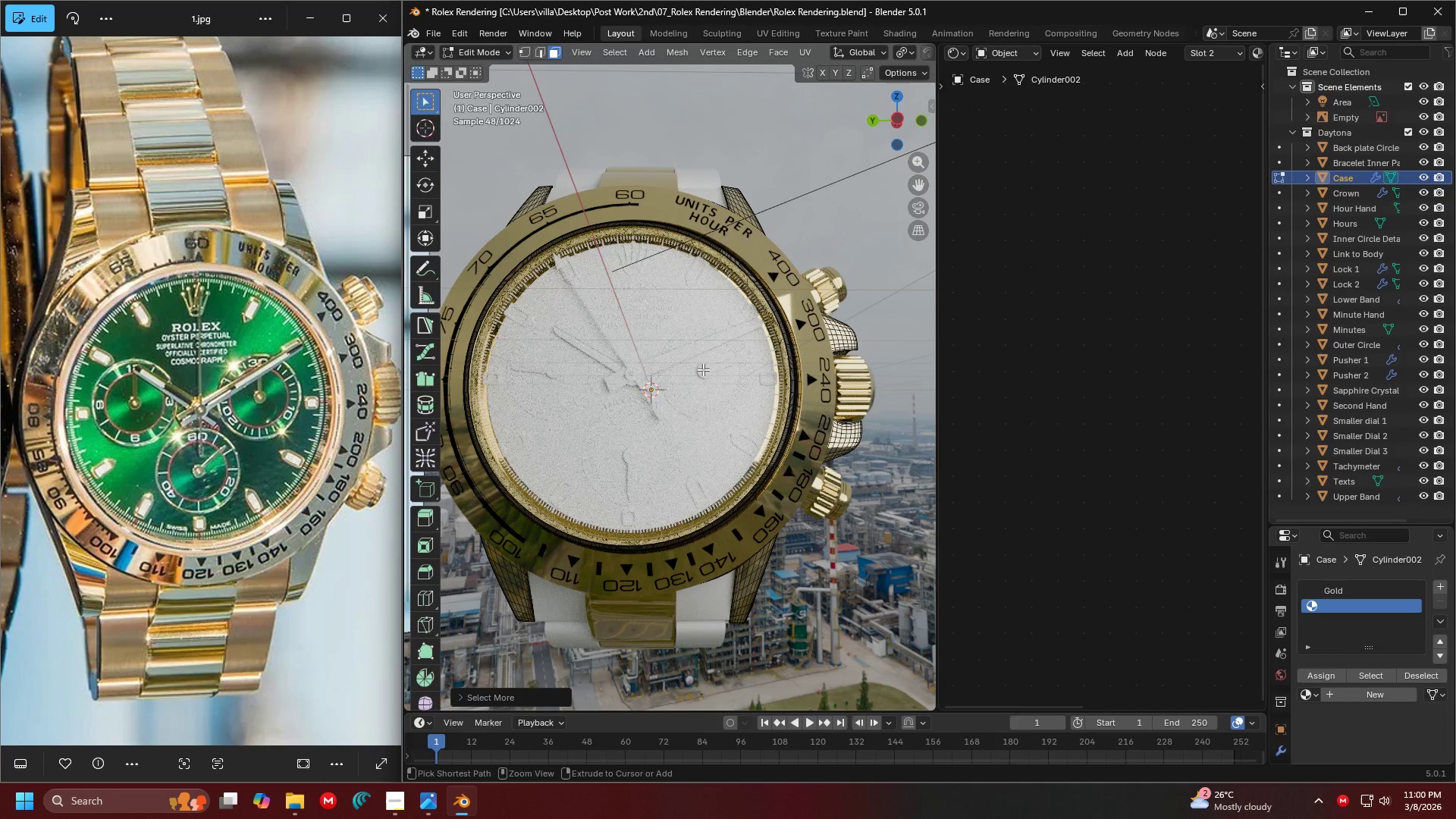 
key(Control+Equal)
 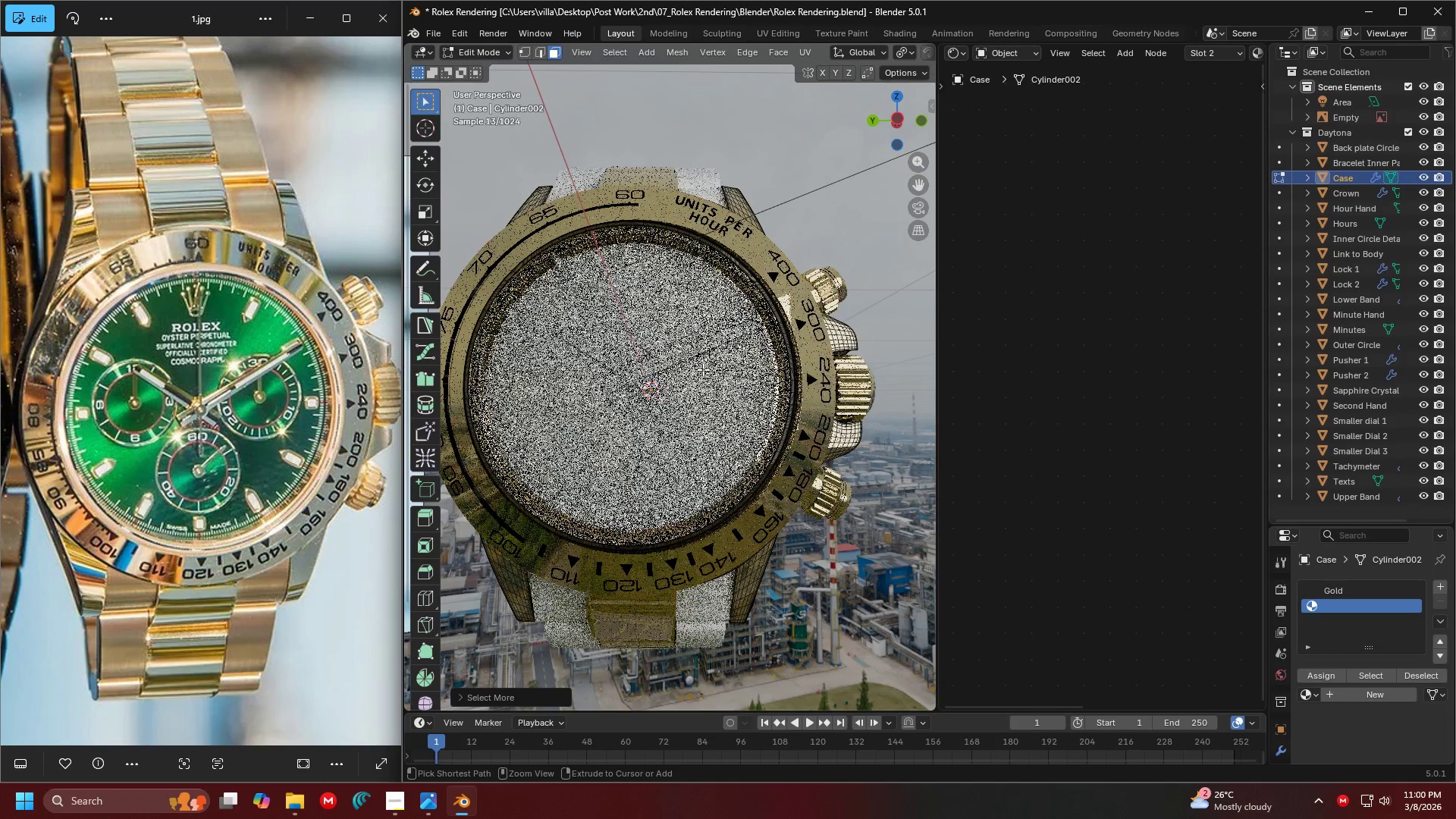 
key(Control+Equal)
 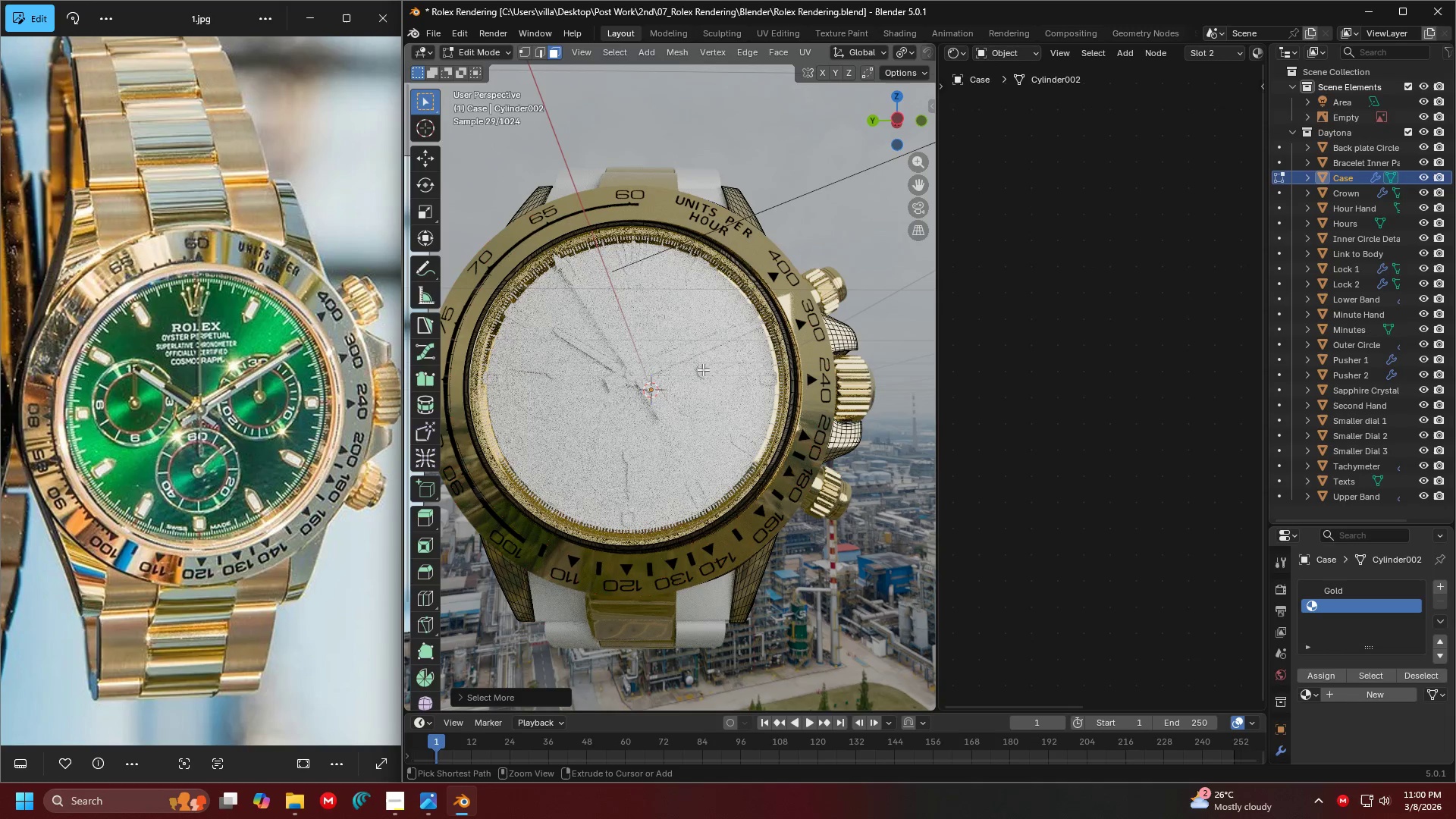 
key(Control+Equal)
 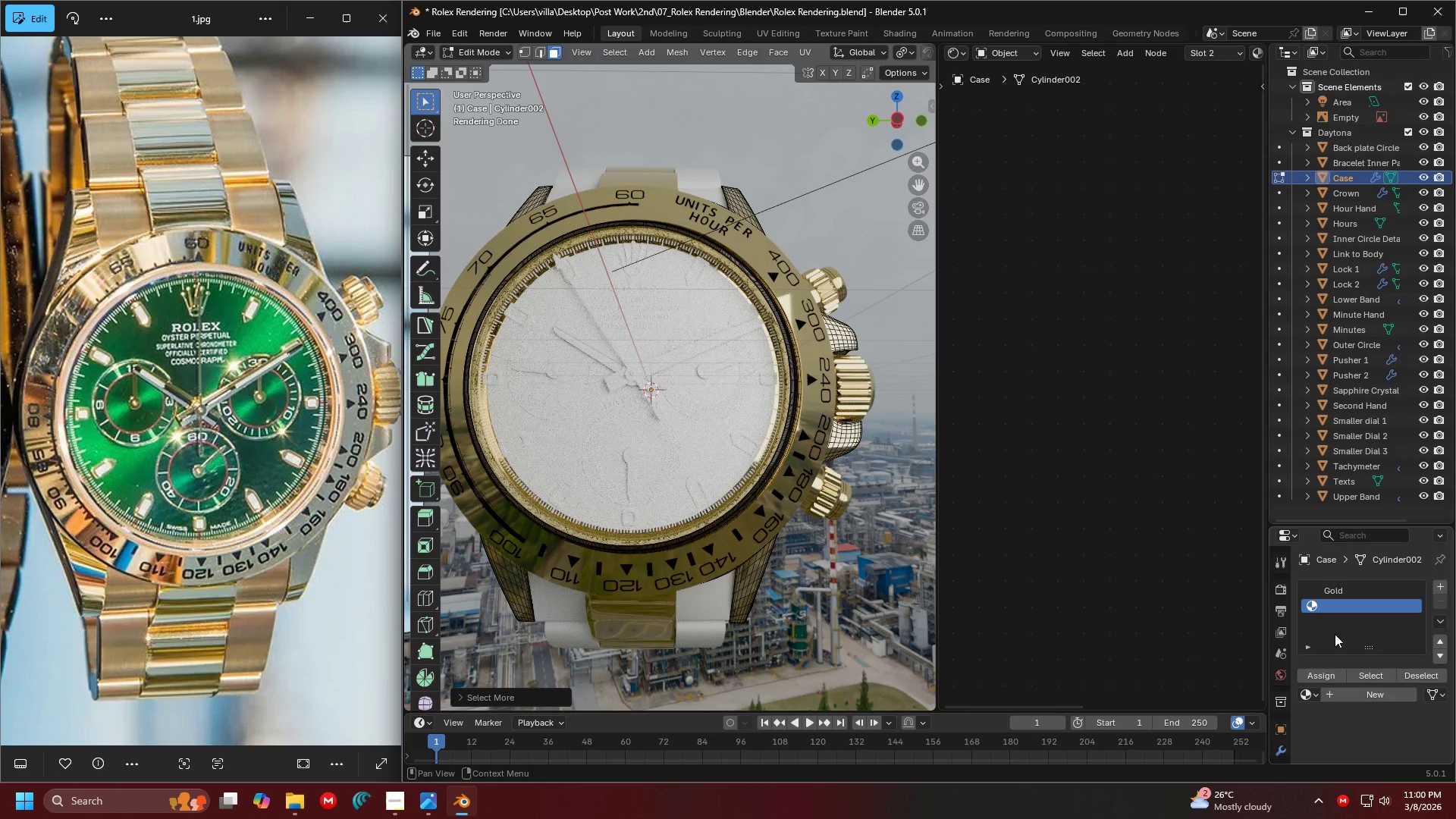 
left_click([1316, 672])
 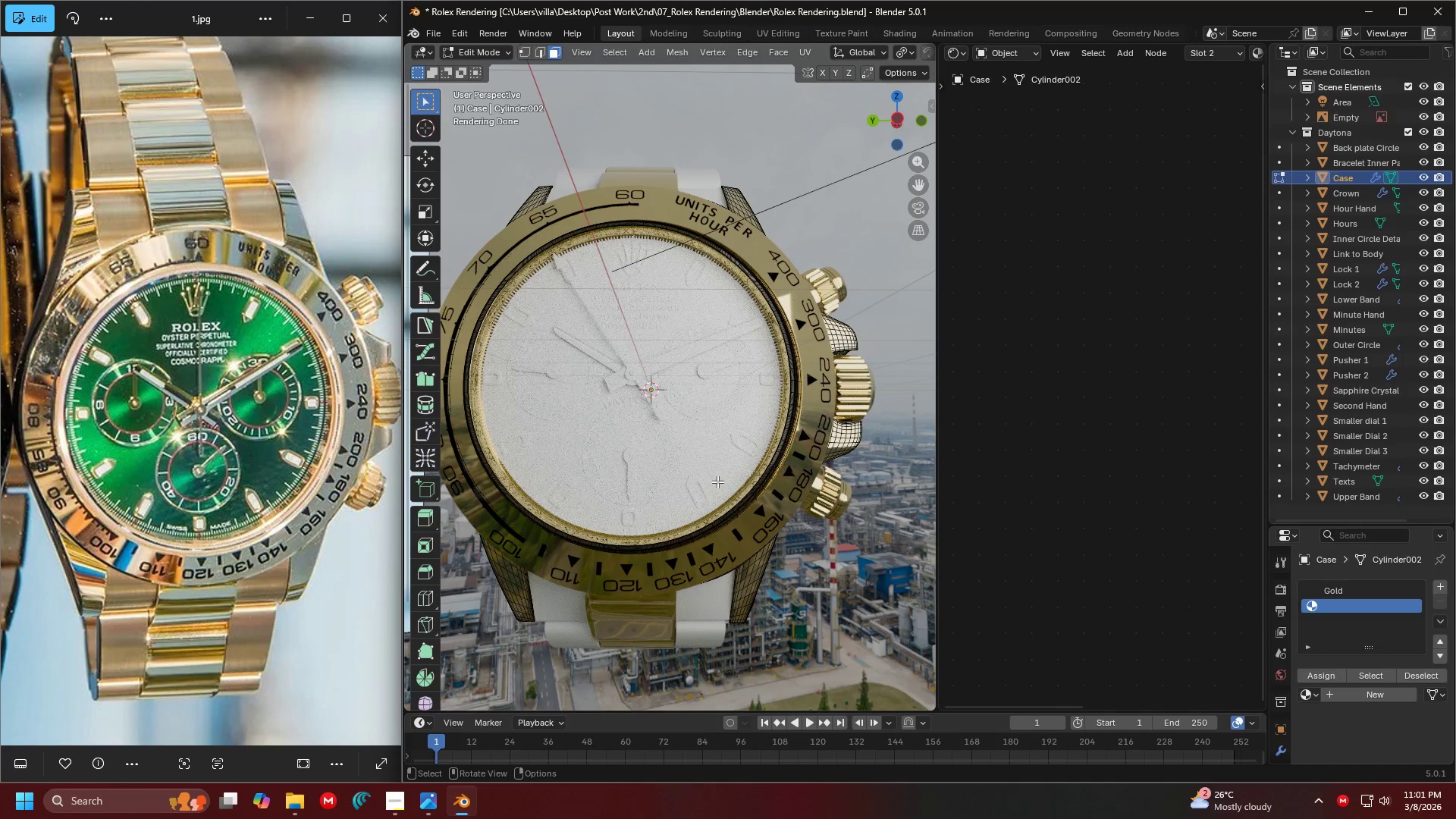 
hold_key(key=ShiftLeft, duration=0.48)
 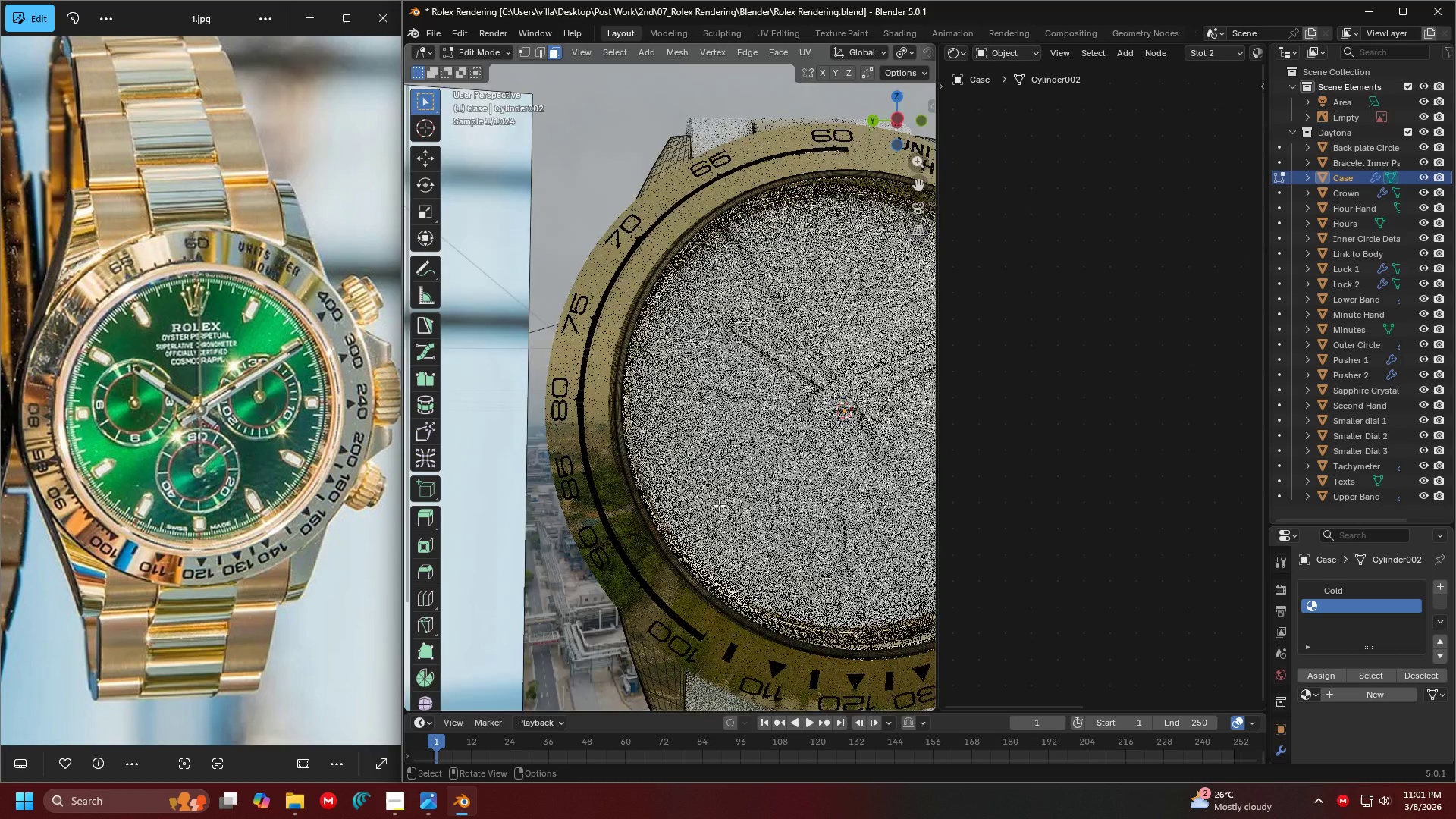 
scroll: coordinate [639, 489], scroll_direction: up, amount: 3.0
 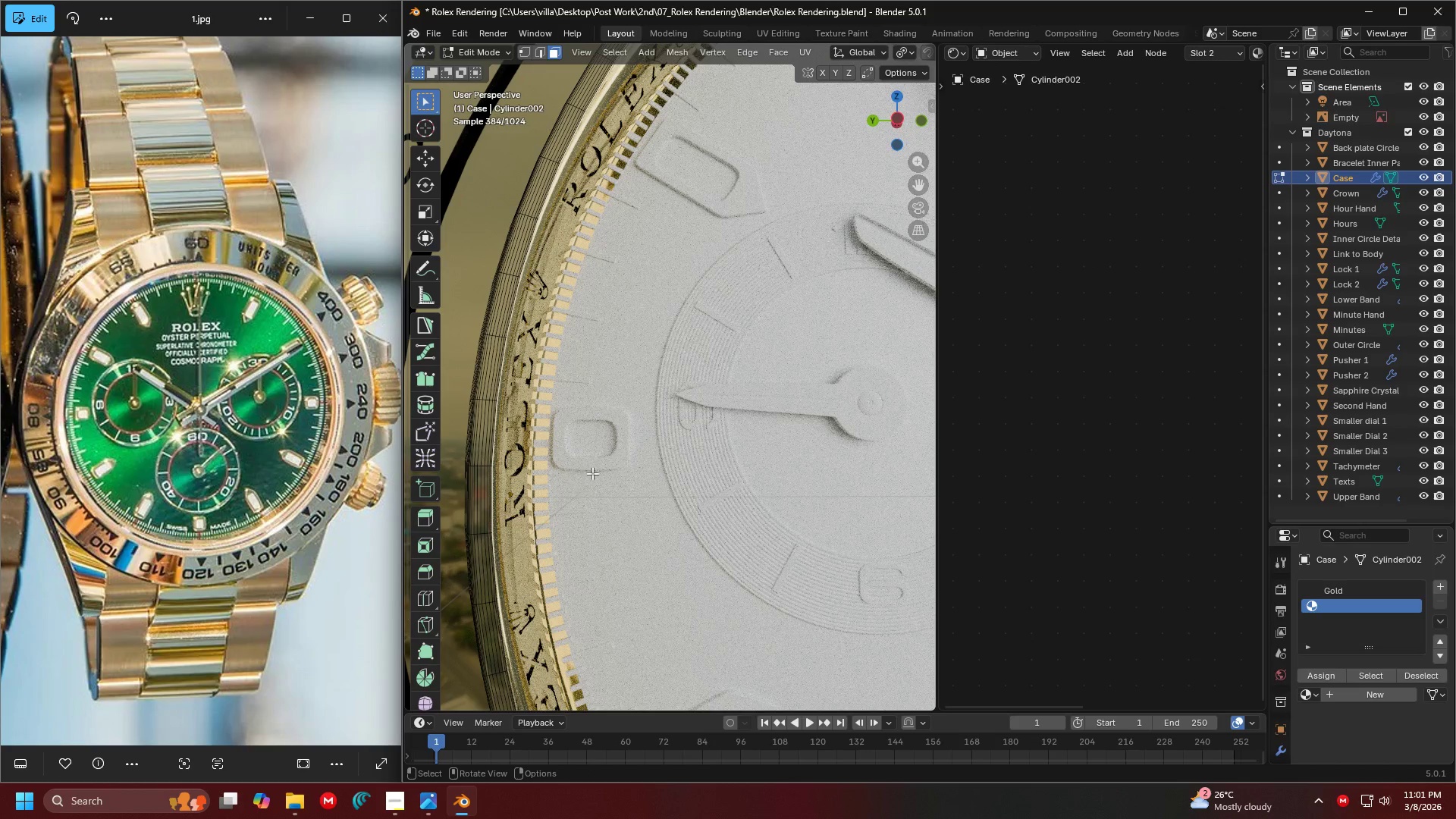 
hold_key(key=ControlLeft, duration=0.64)
 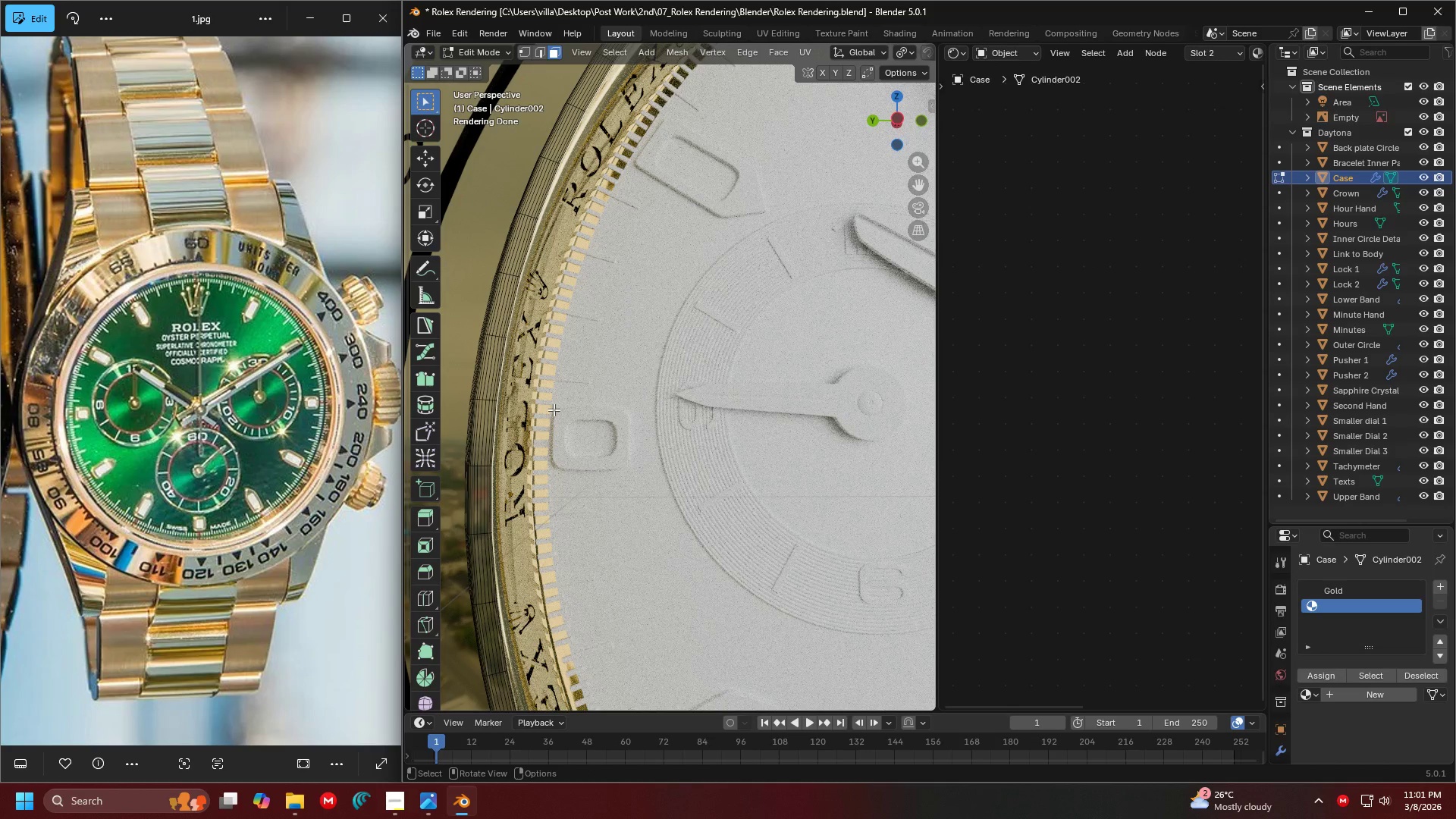 
hold_key(key=ControlLeft, duration=1.51)
 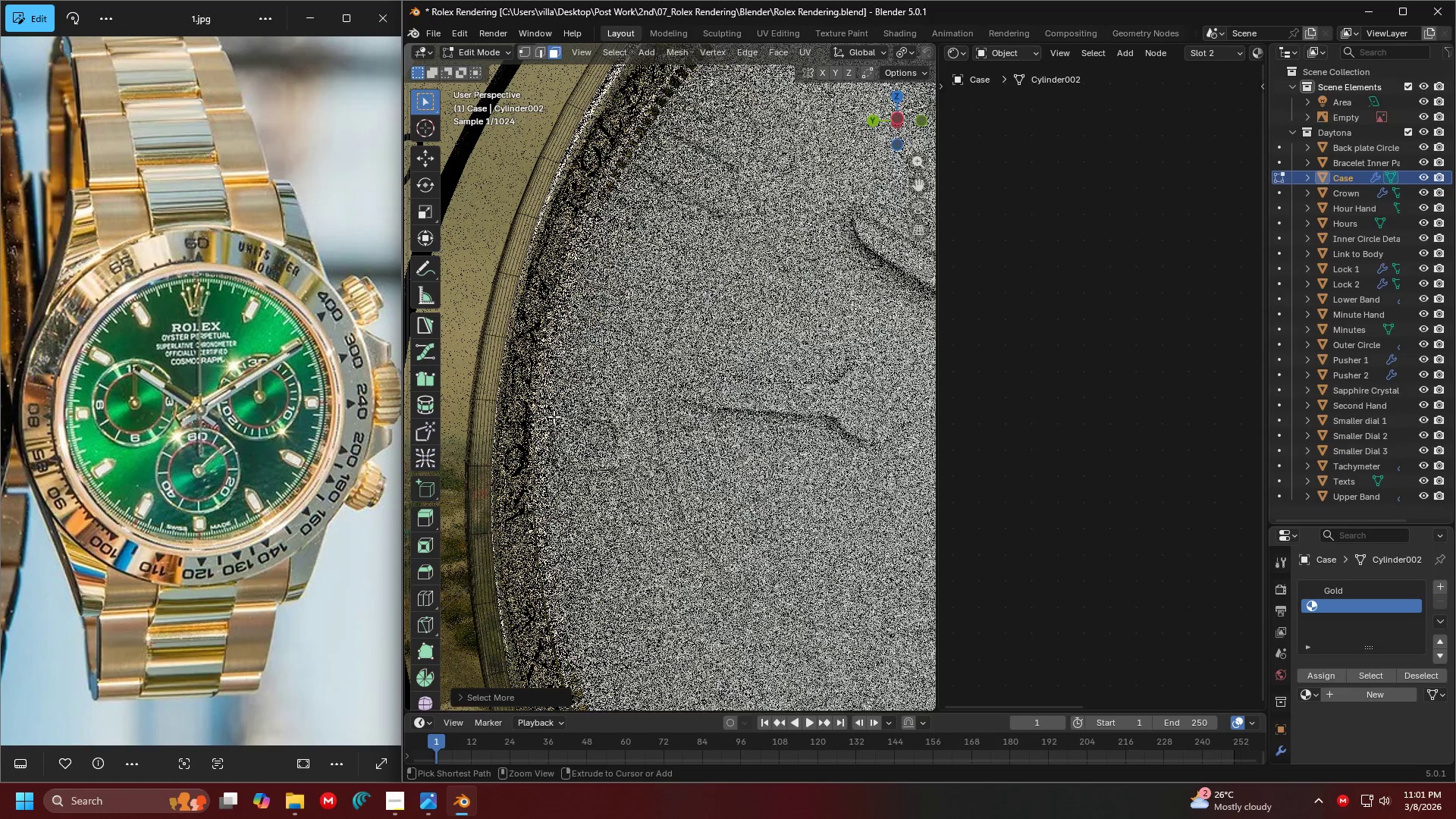 
key(Control+Equal)
 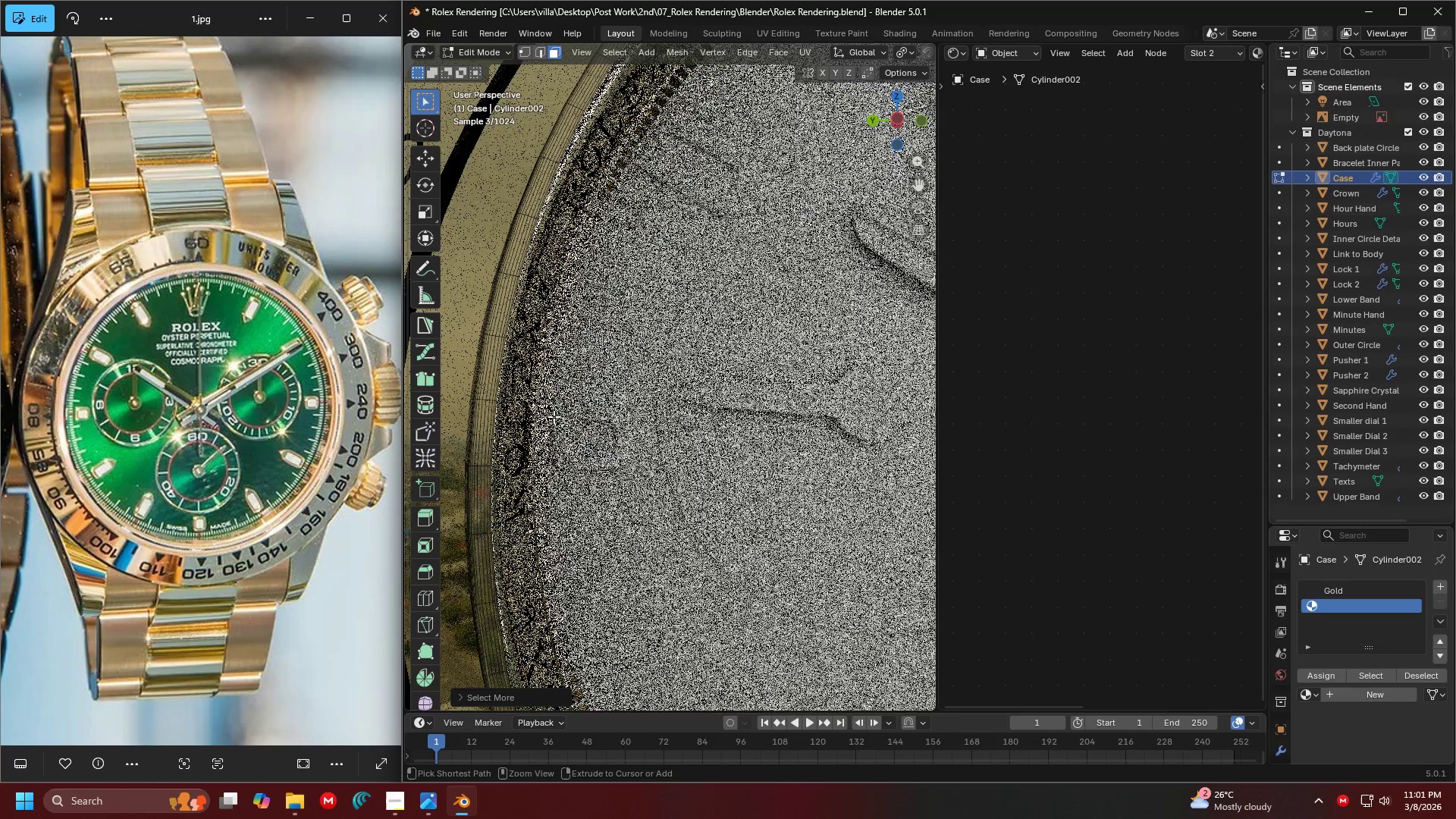 
key(Control+Equal)
 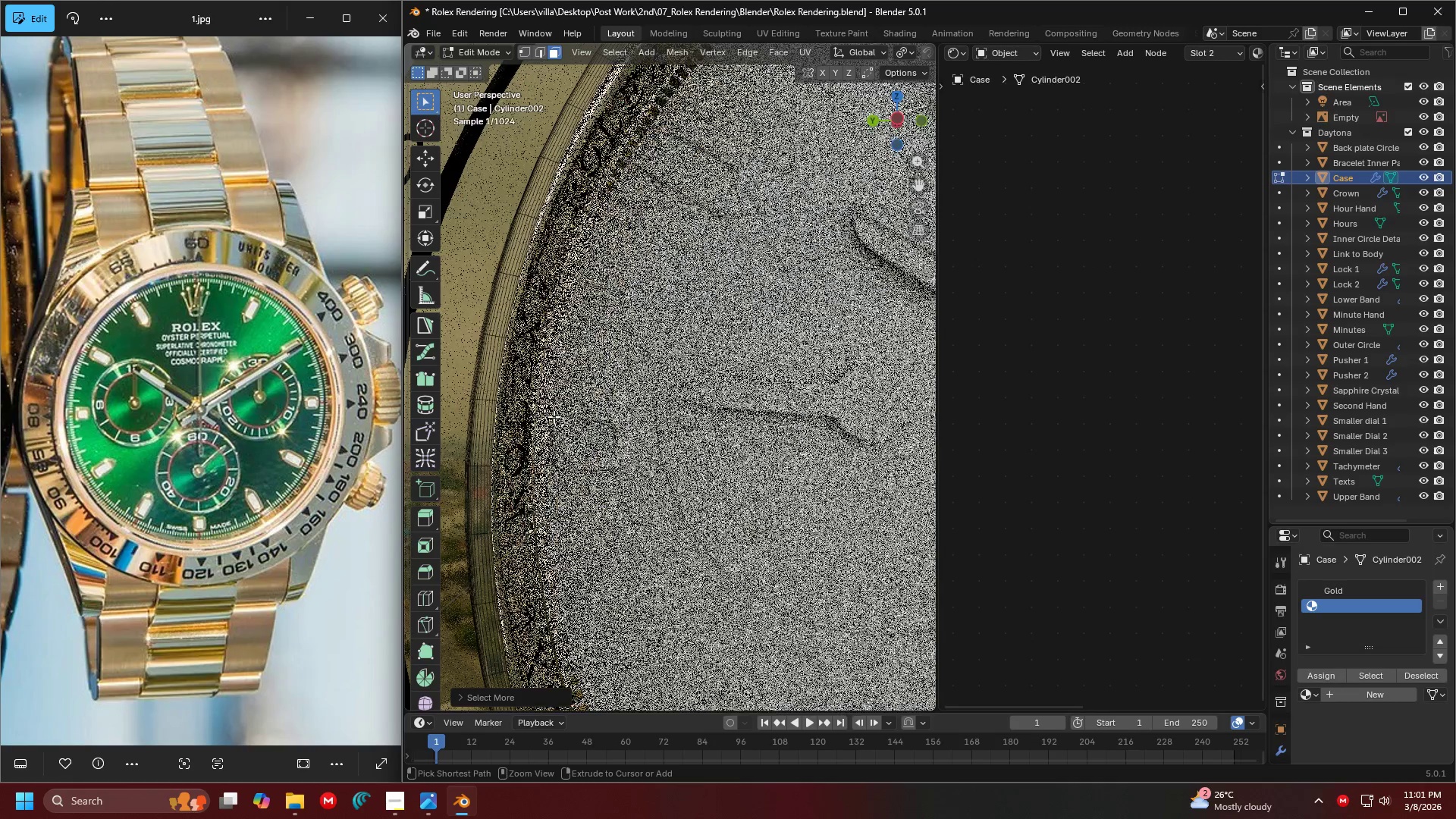 
key(Control+Equal)
 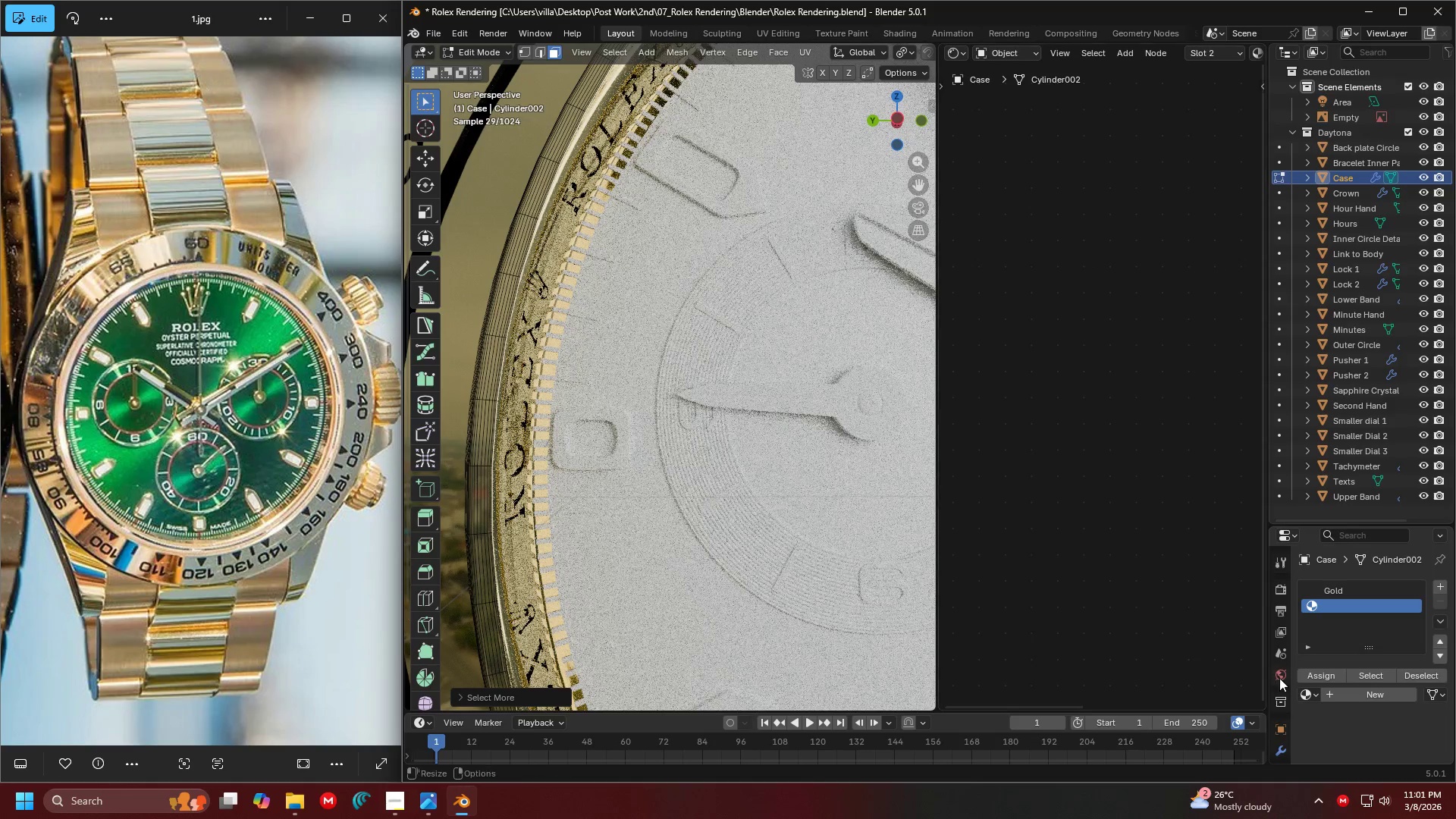 
left_click([1307, 673])
 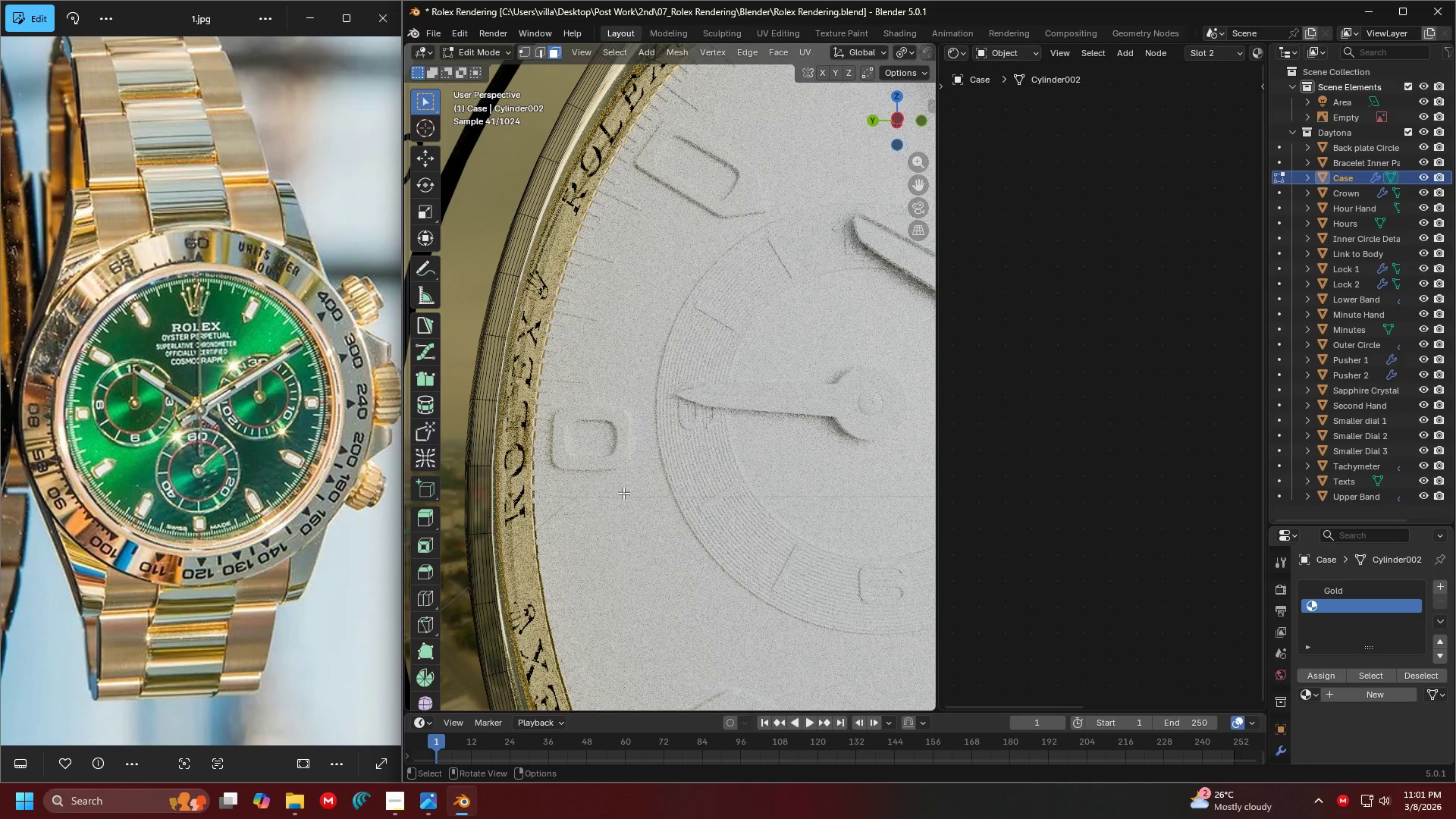 
key(Control+Equal)
 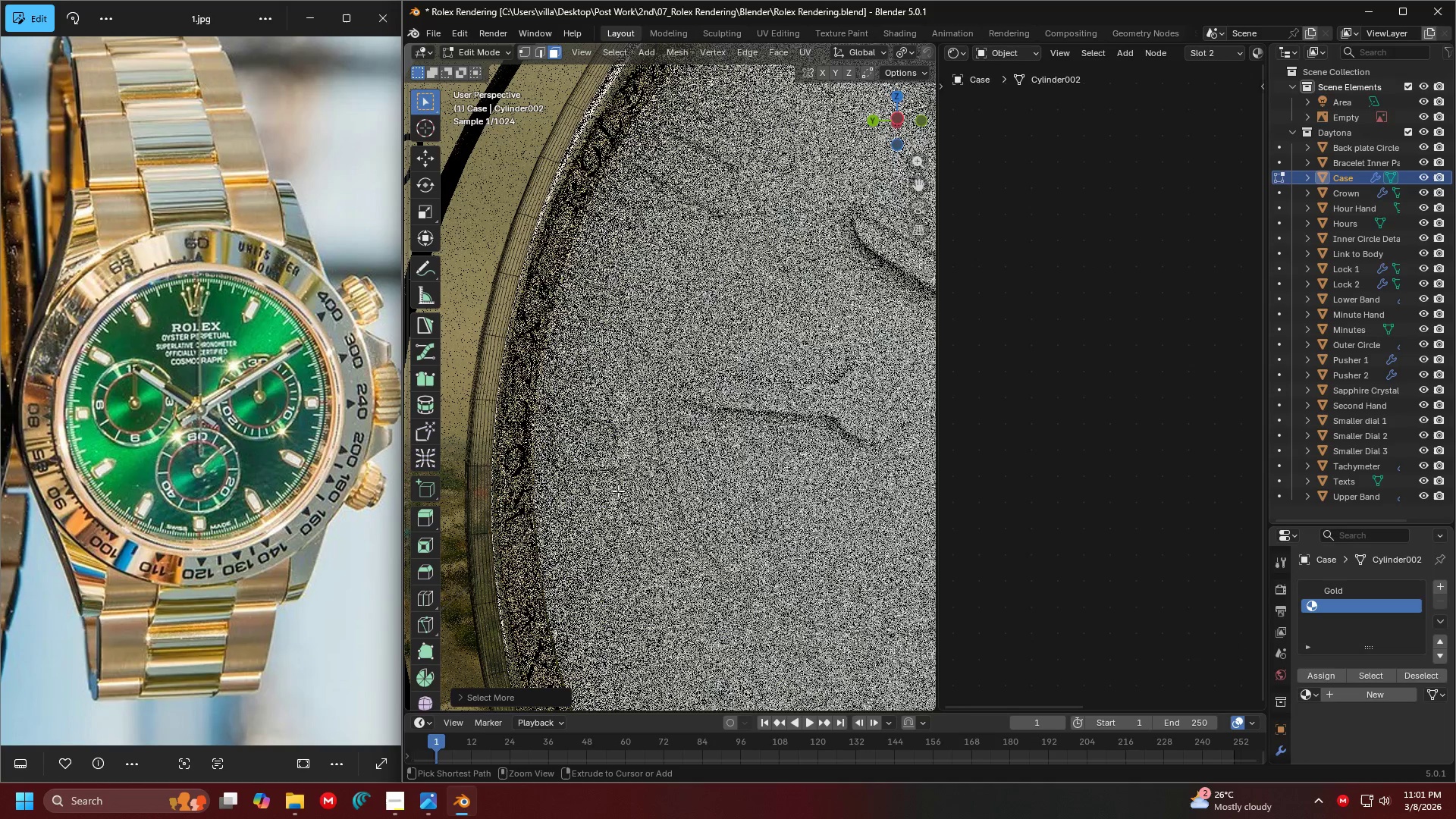 
key(Control+Equal)
 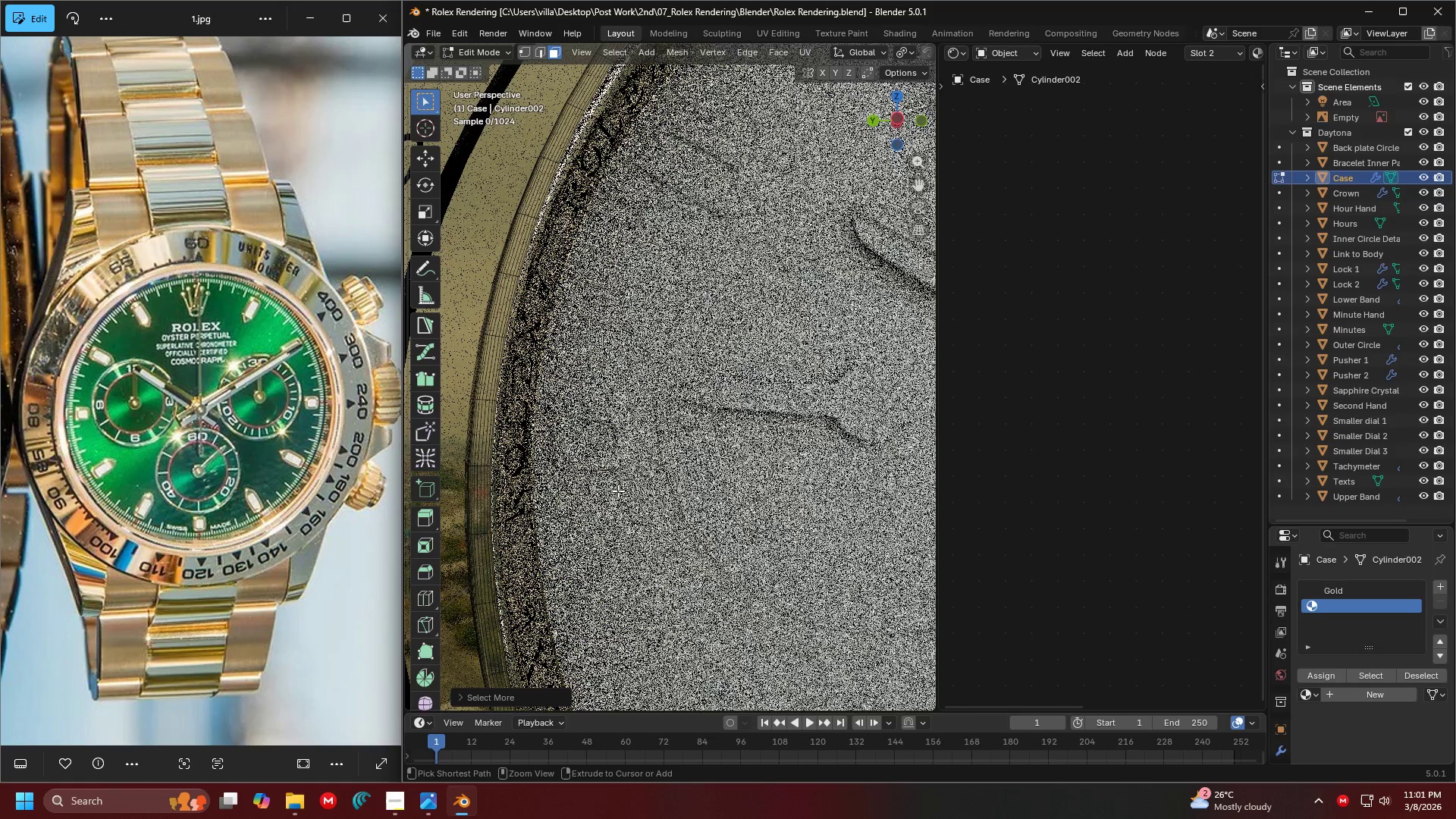 
key(Control+Equal)
 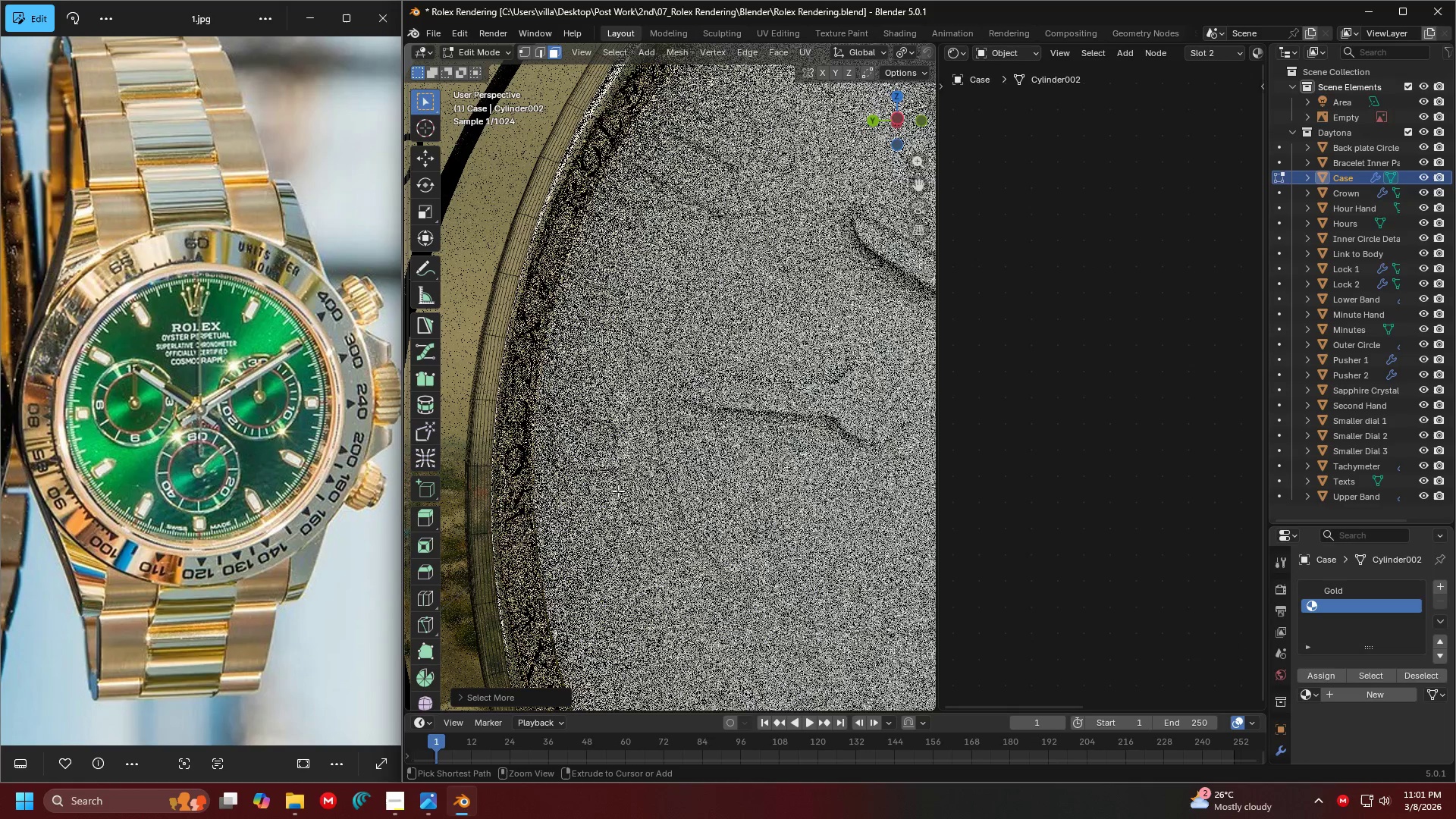 
key(Control+Equal)
 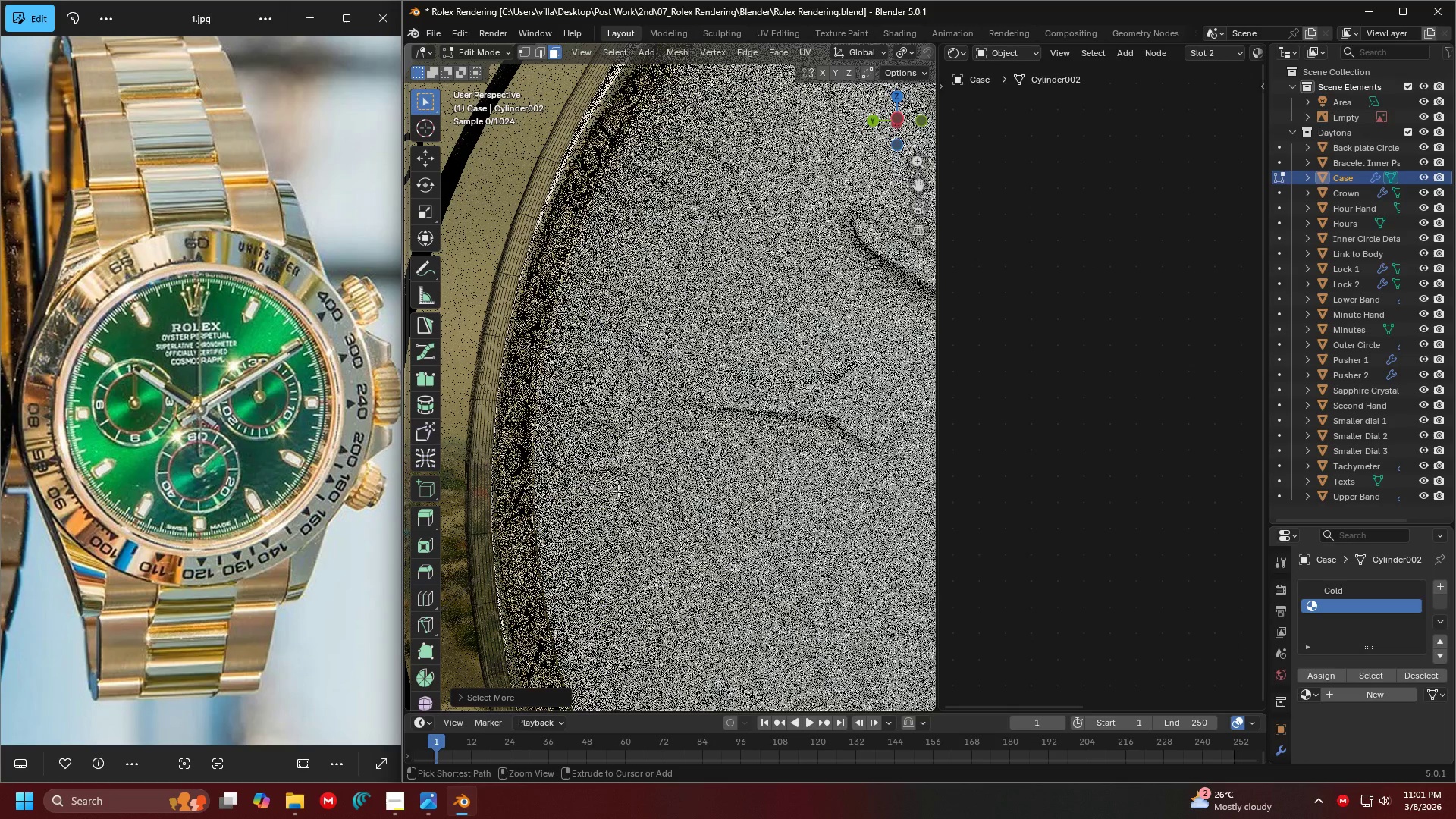 
key(Control+Equal)
 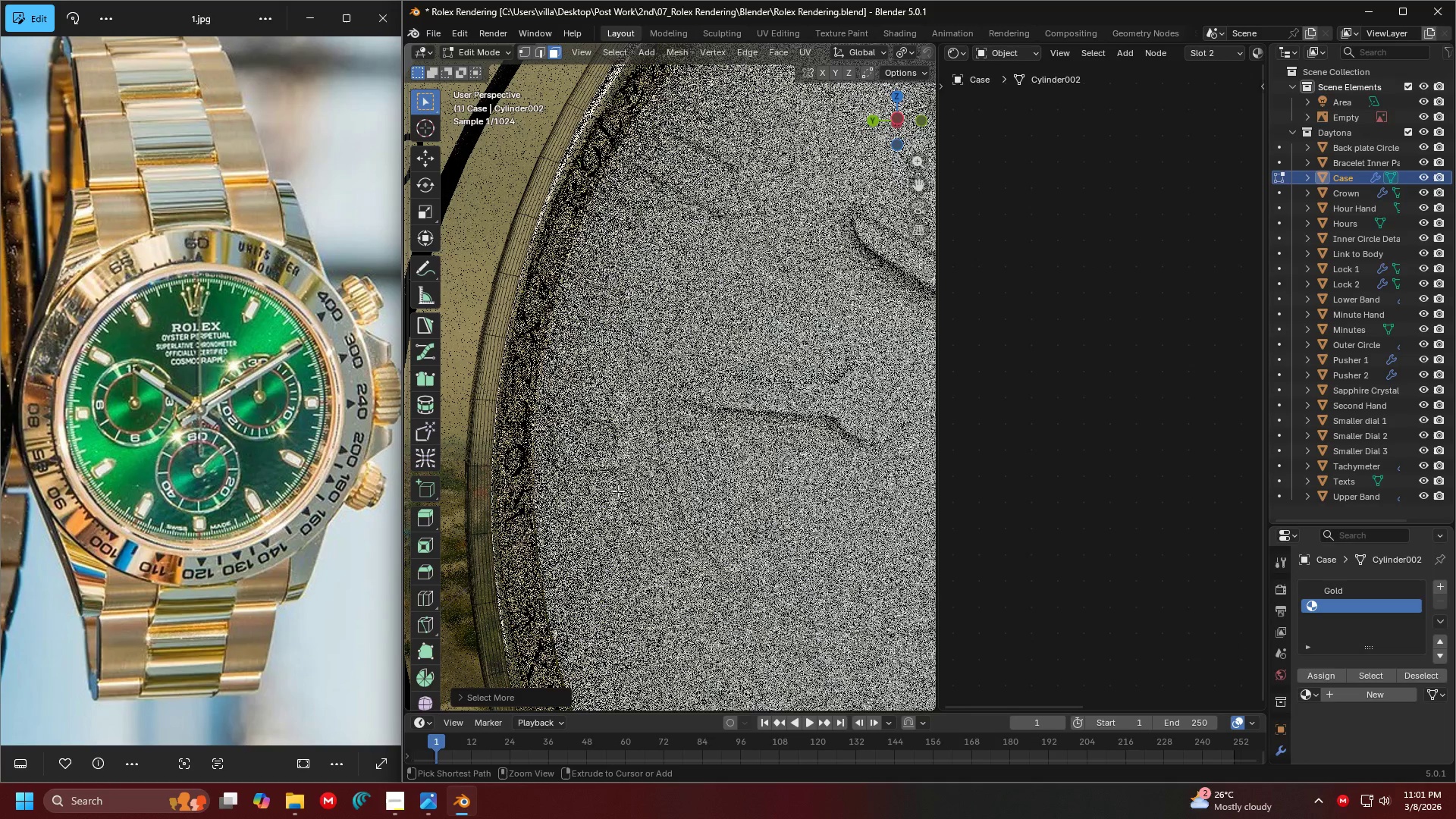 
key(Control+Equal)
 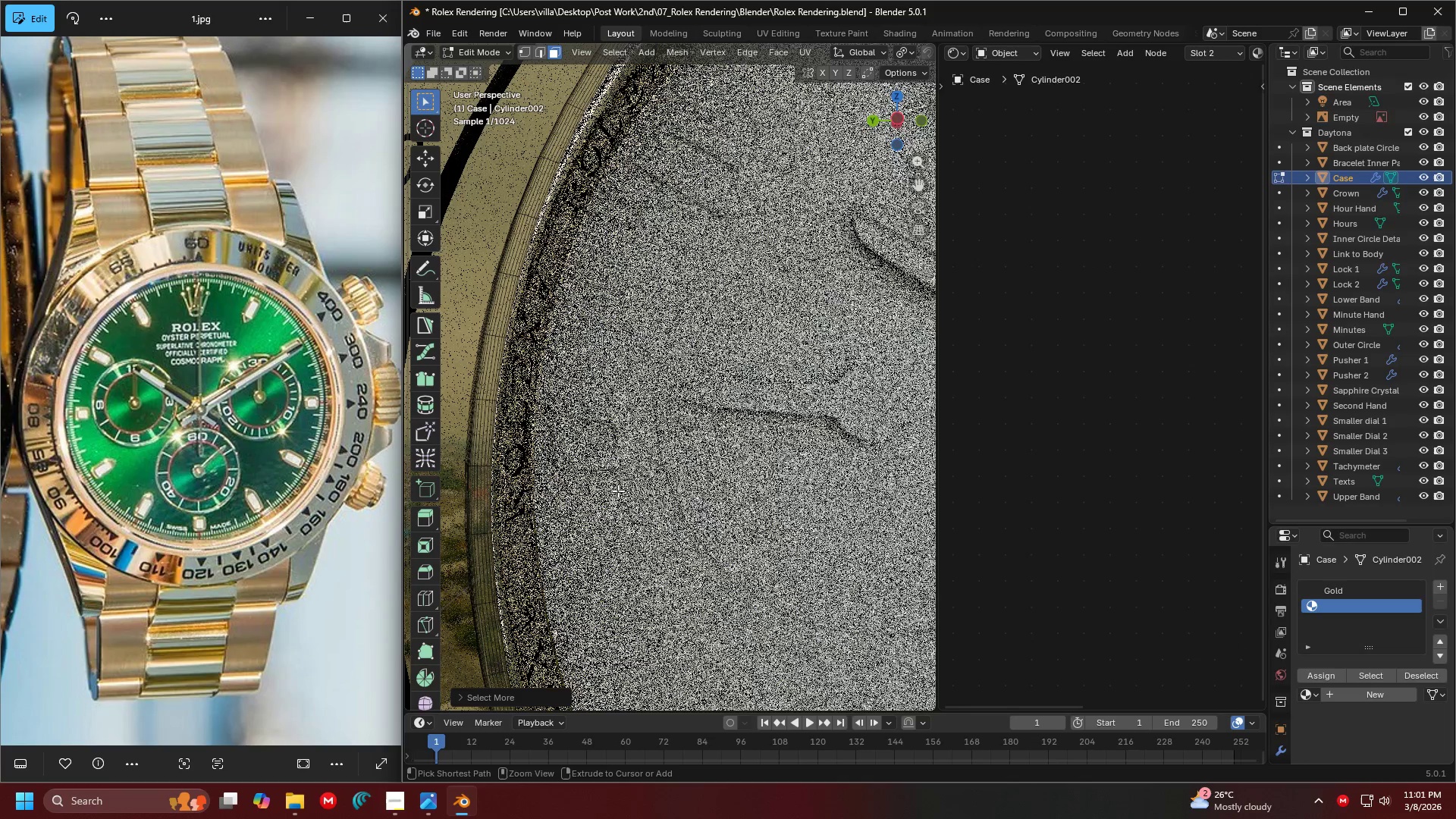 
key(Control+Equal)
 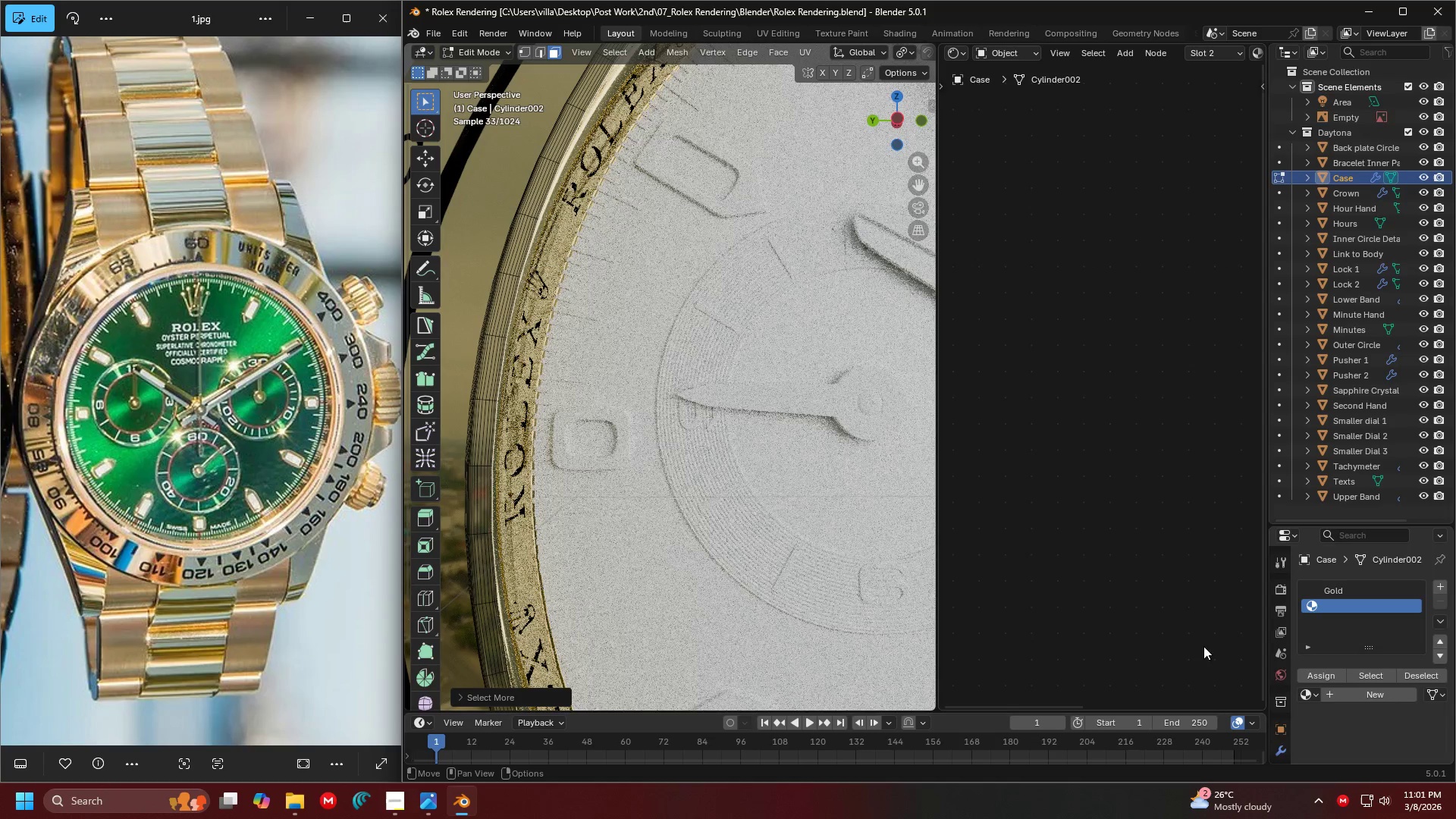 
left_click([1329, 673])
 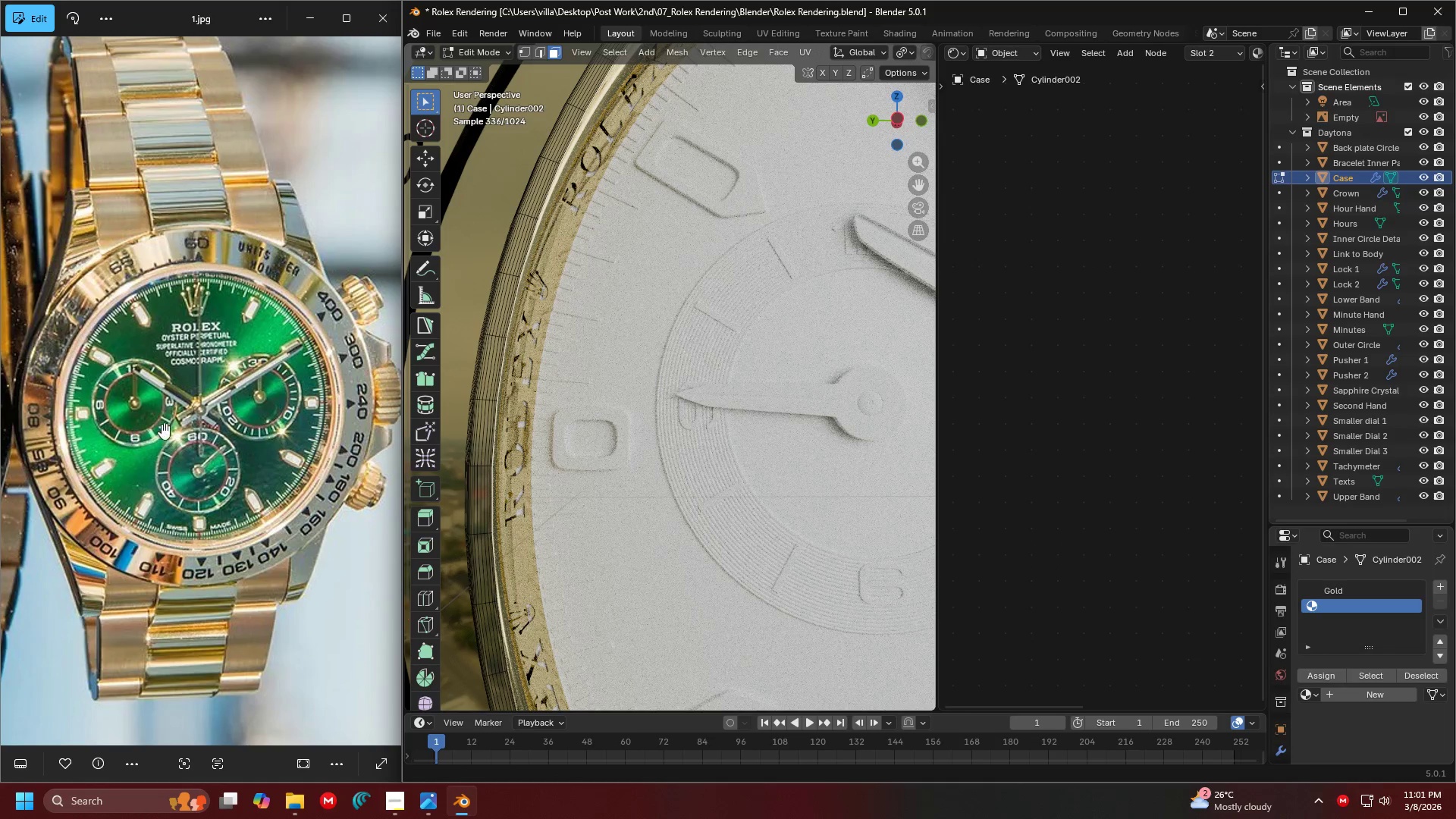 
scroll: coordinate [325, 384], scroll_direction: up, amount: 11.0
 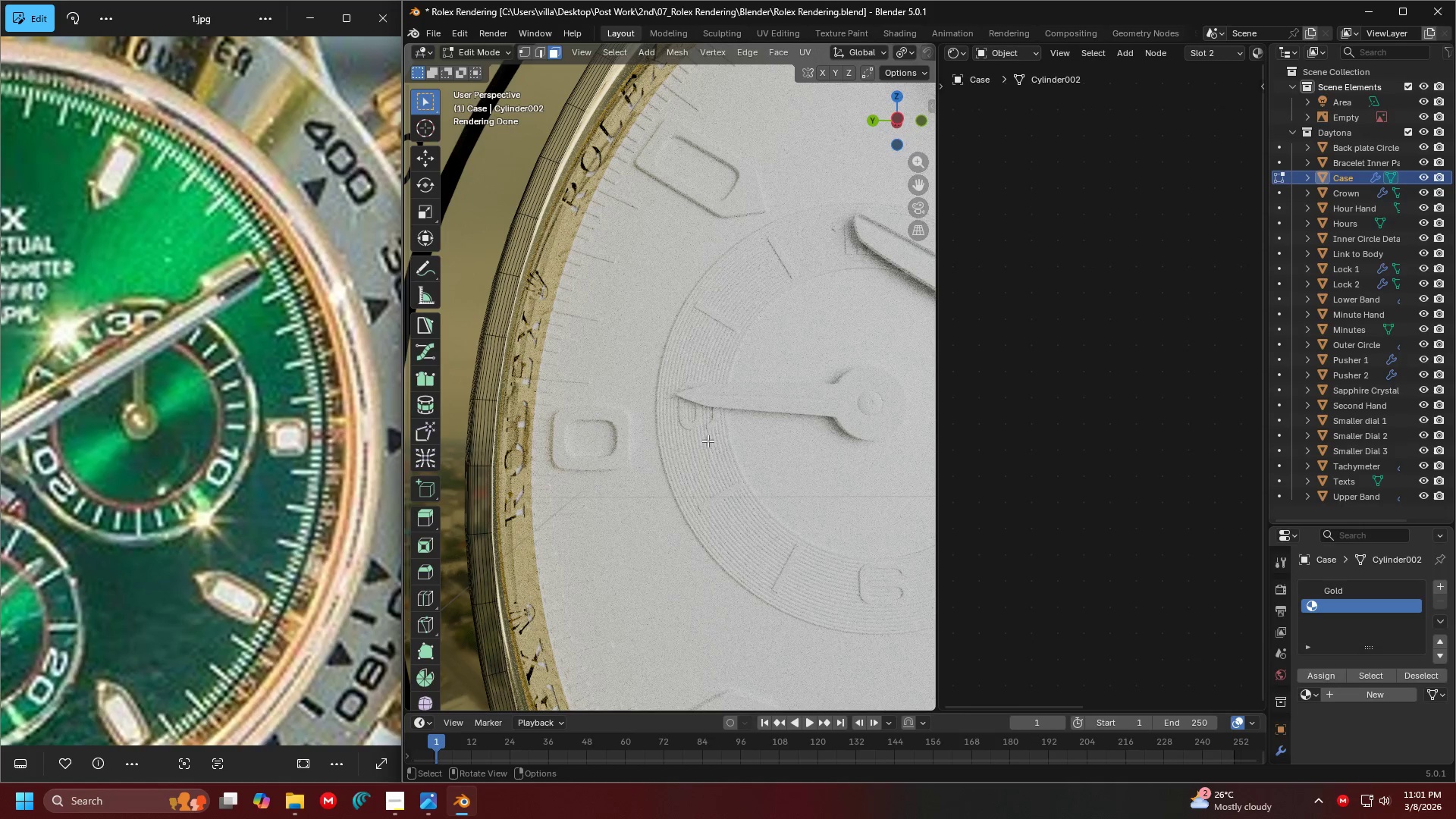 
key(Control+Equal)
 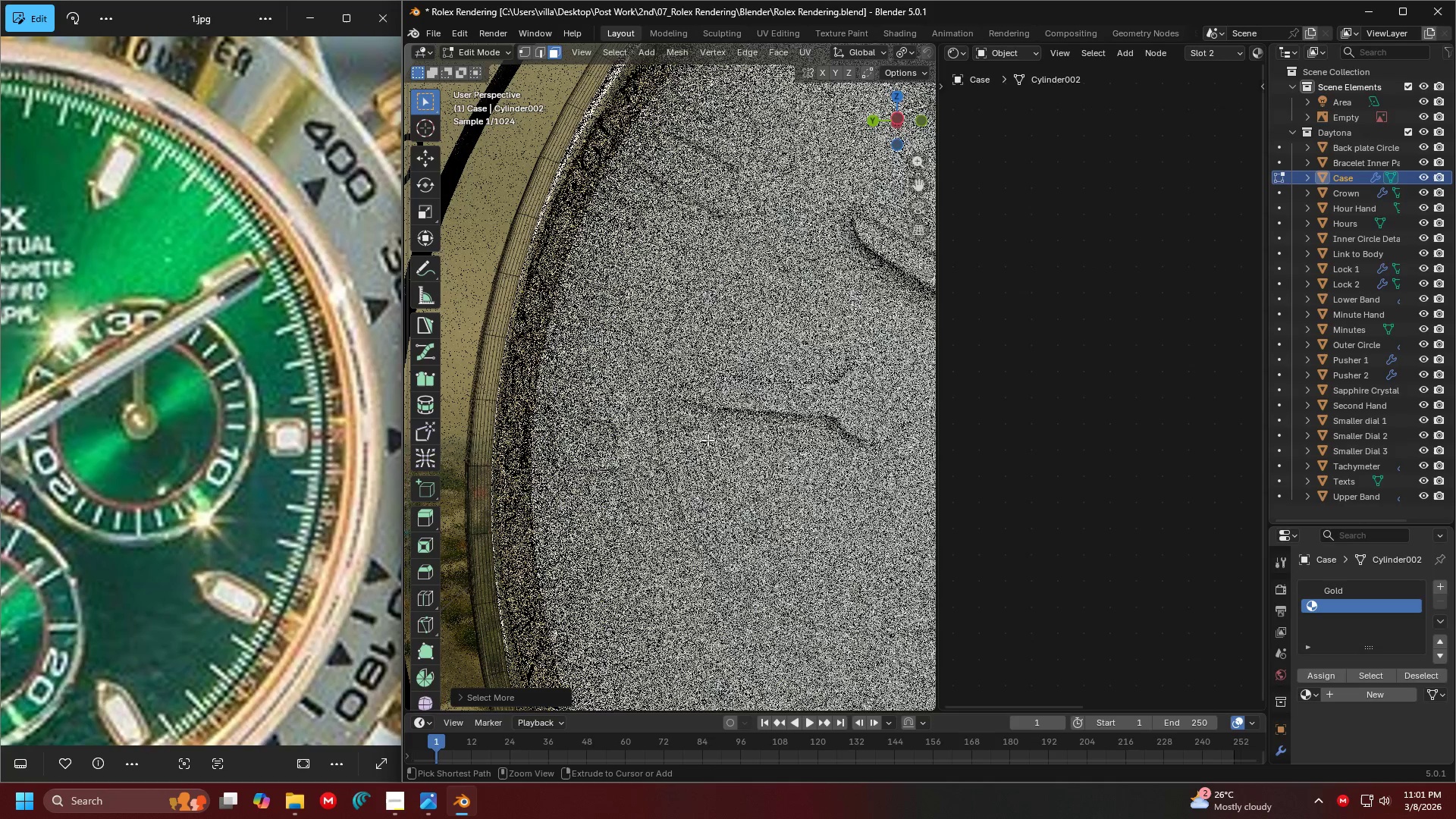 
key(Control+Equal)
 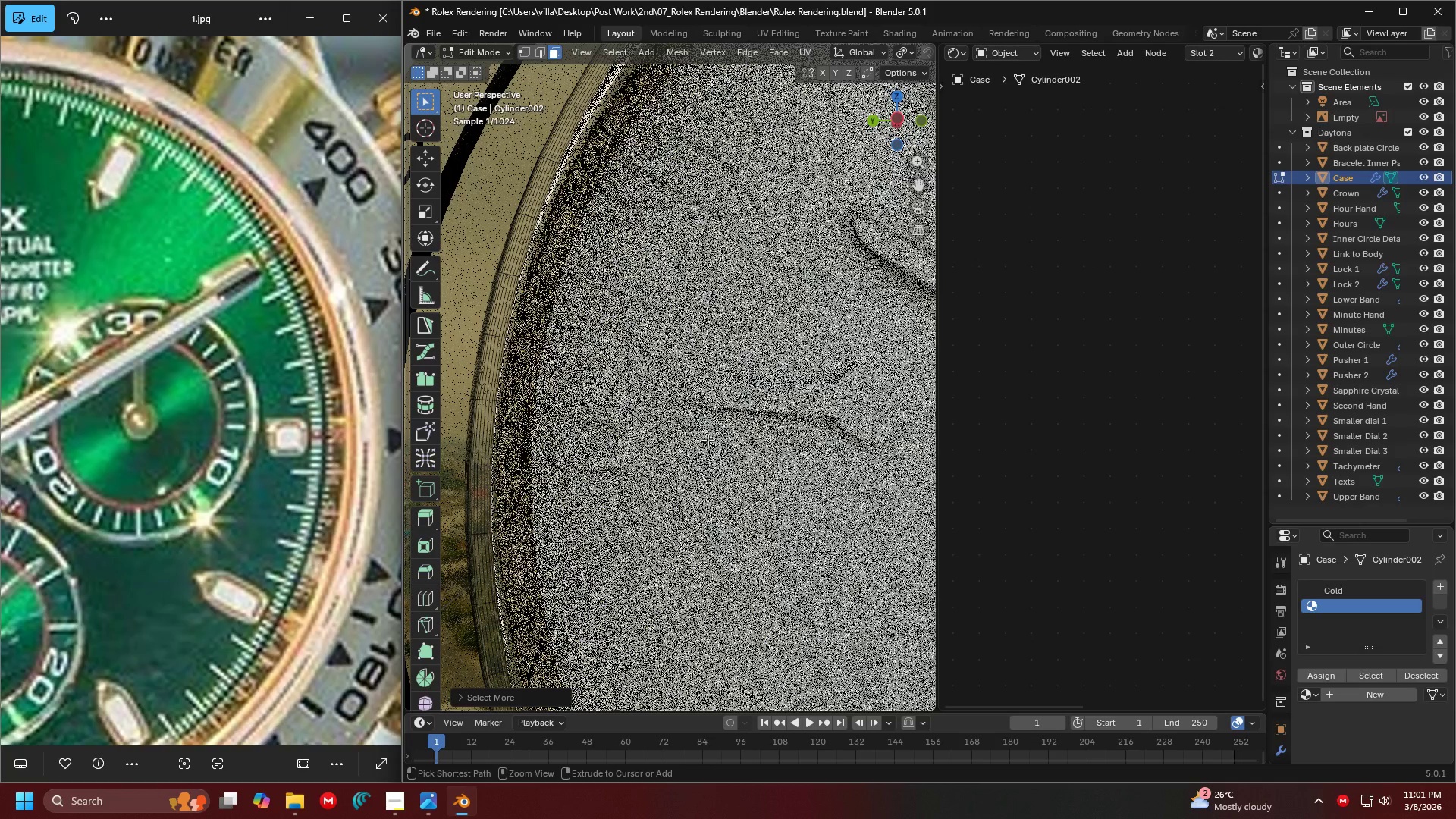 
key(Control+Equal)
 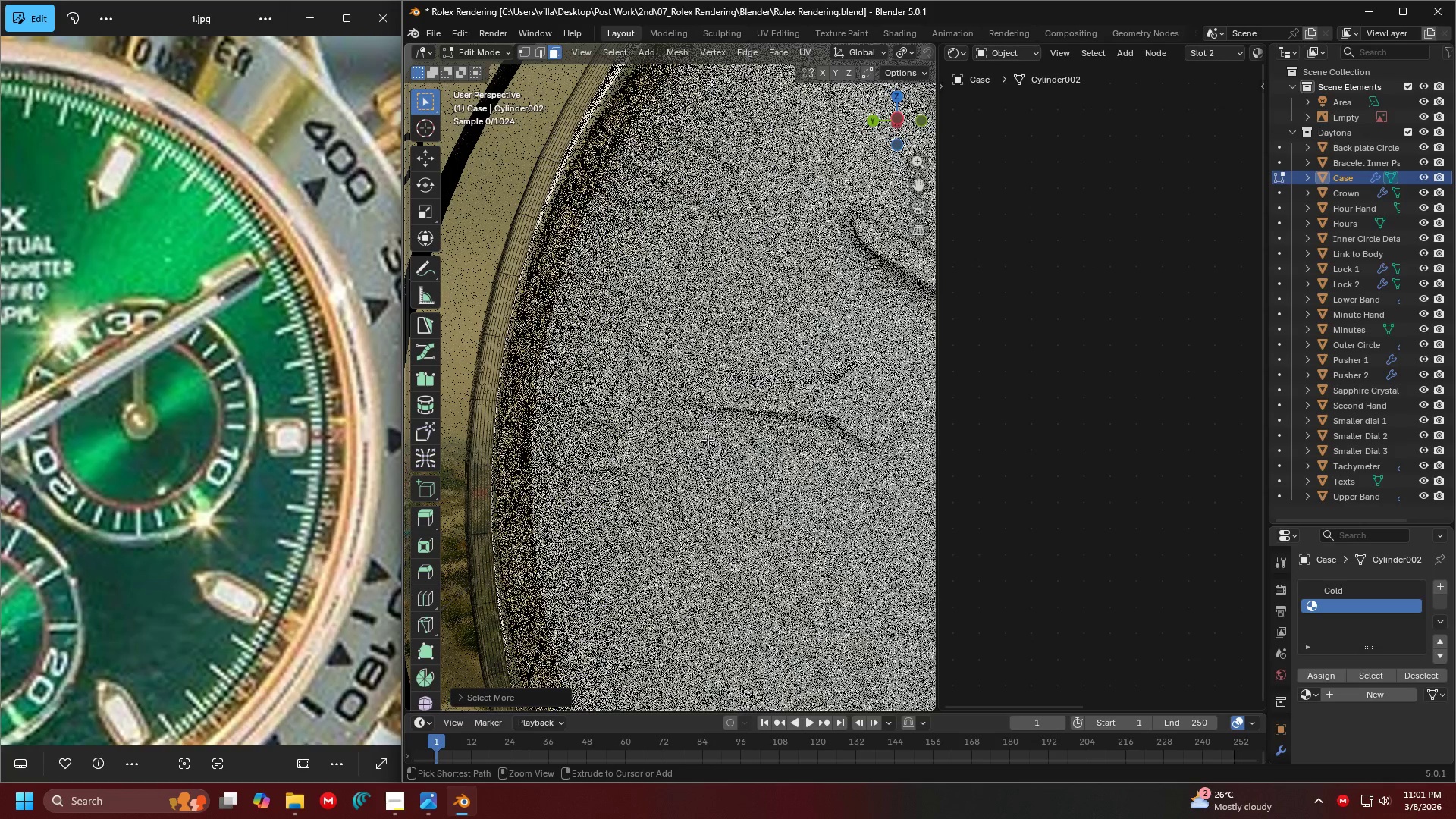 
key(Control+Equal)
 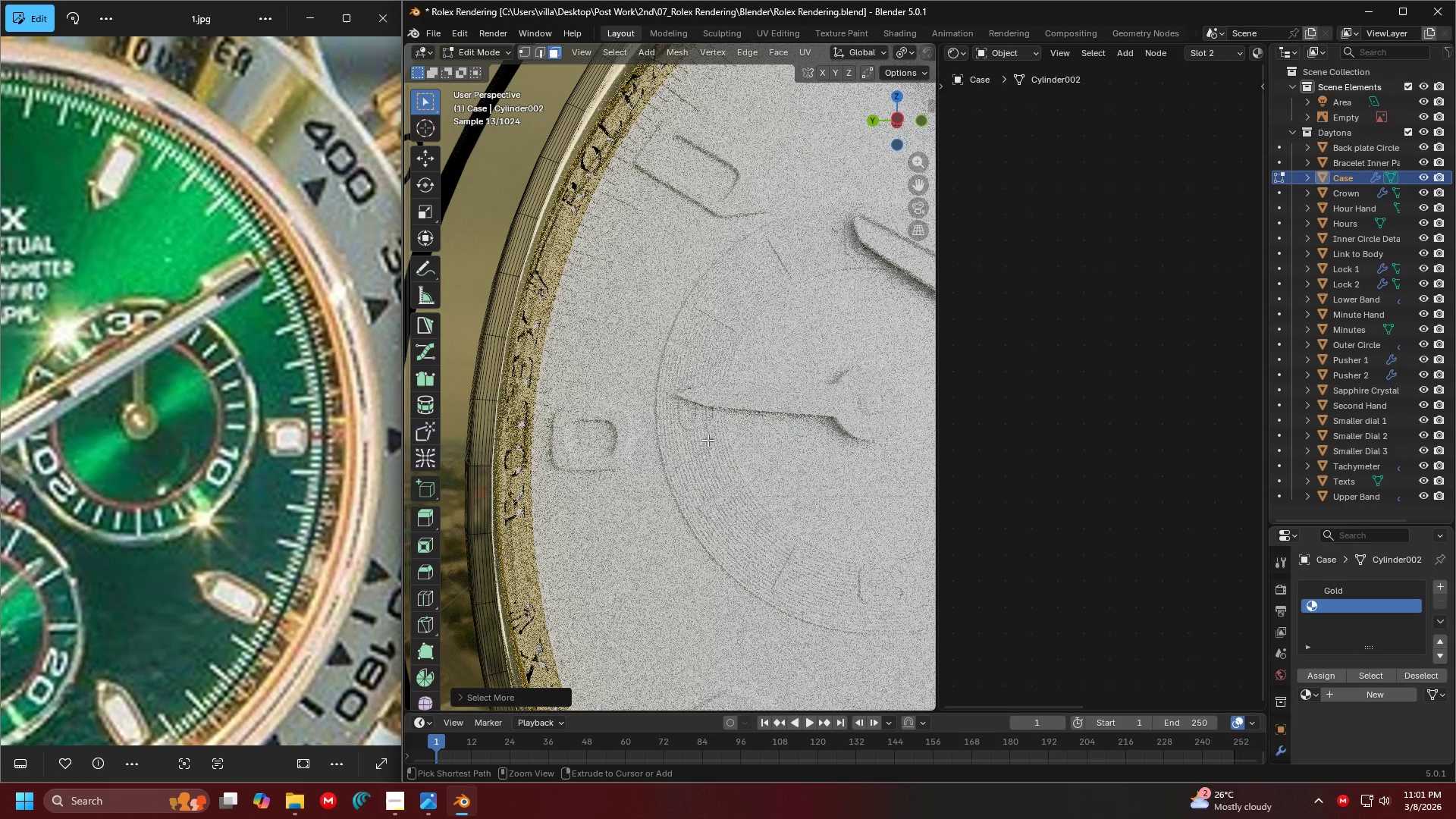 
key(Control+Equal)
 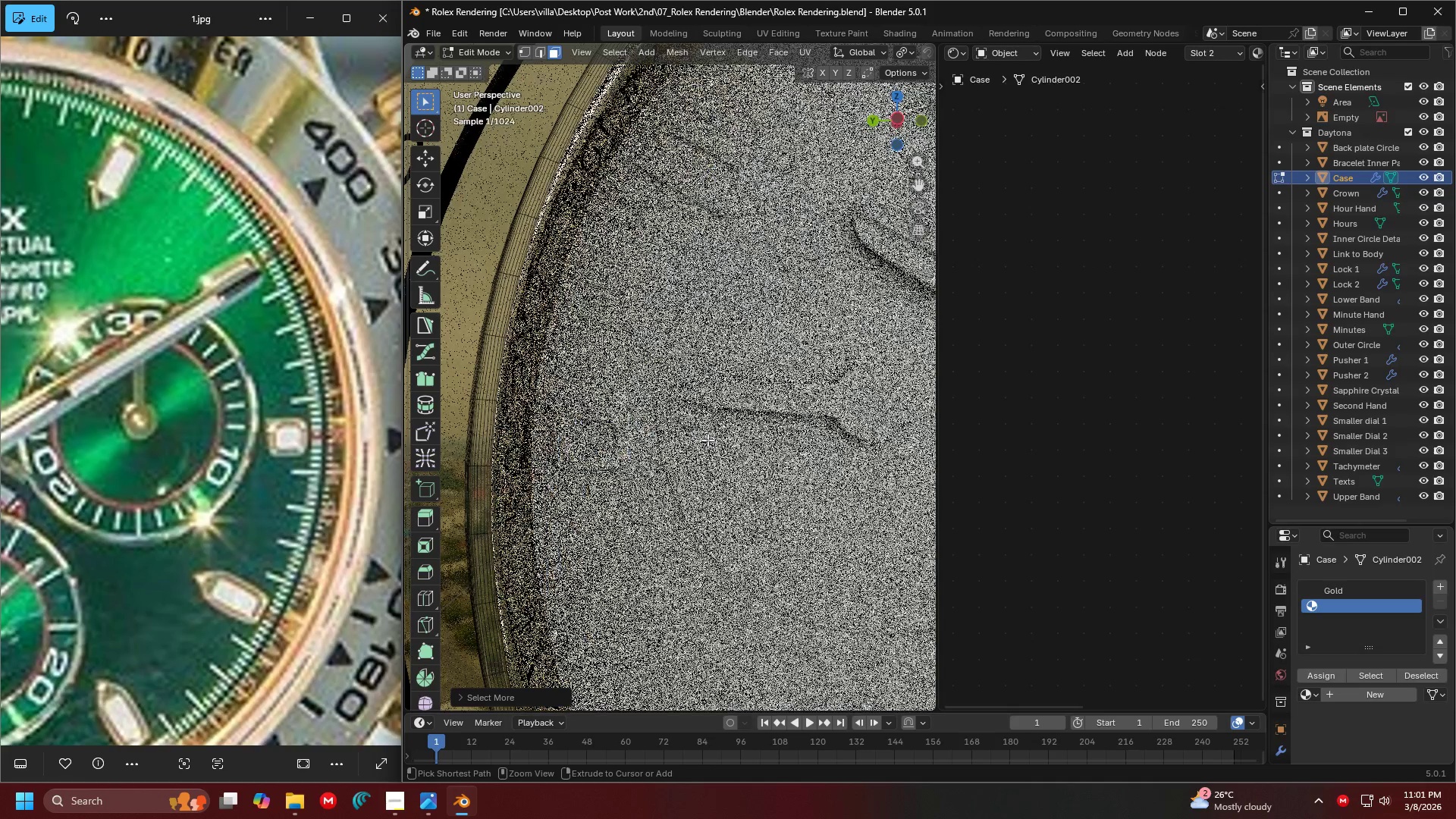 
key(Control+Equal)
 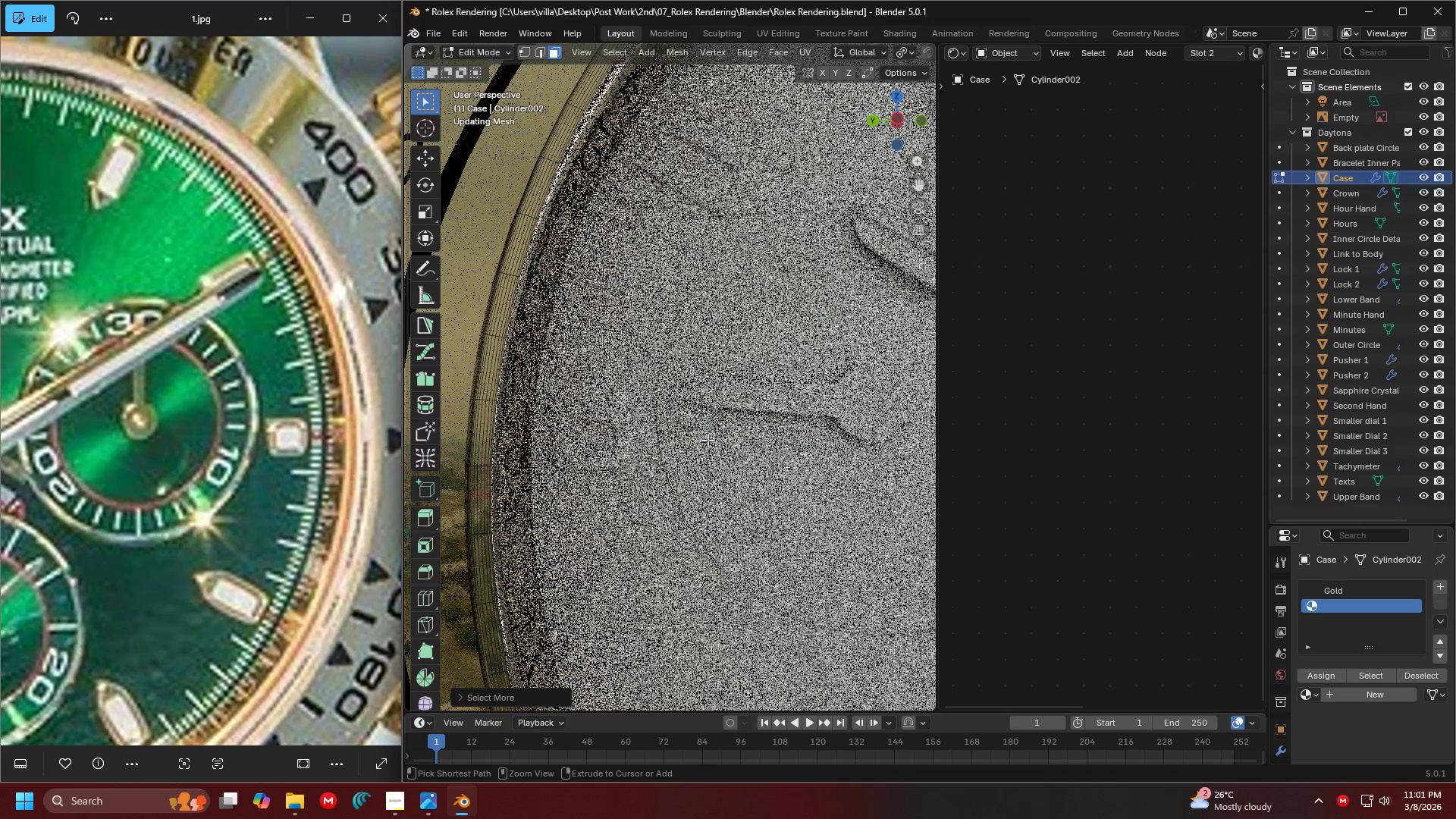 
key(Control+Equal)
 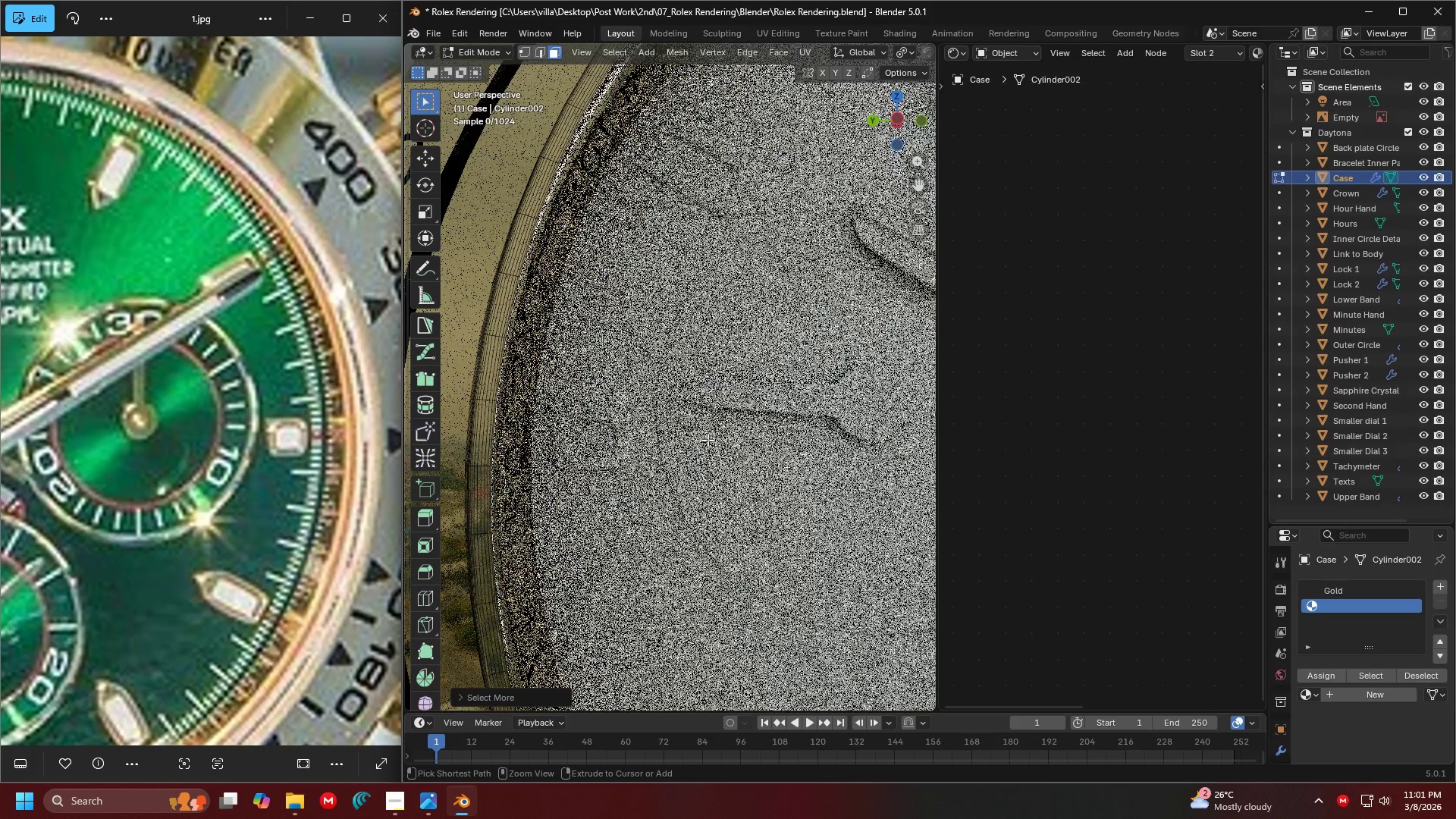 
key(Control+Equal)
 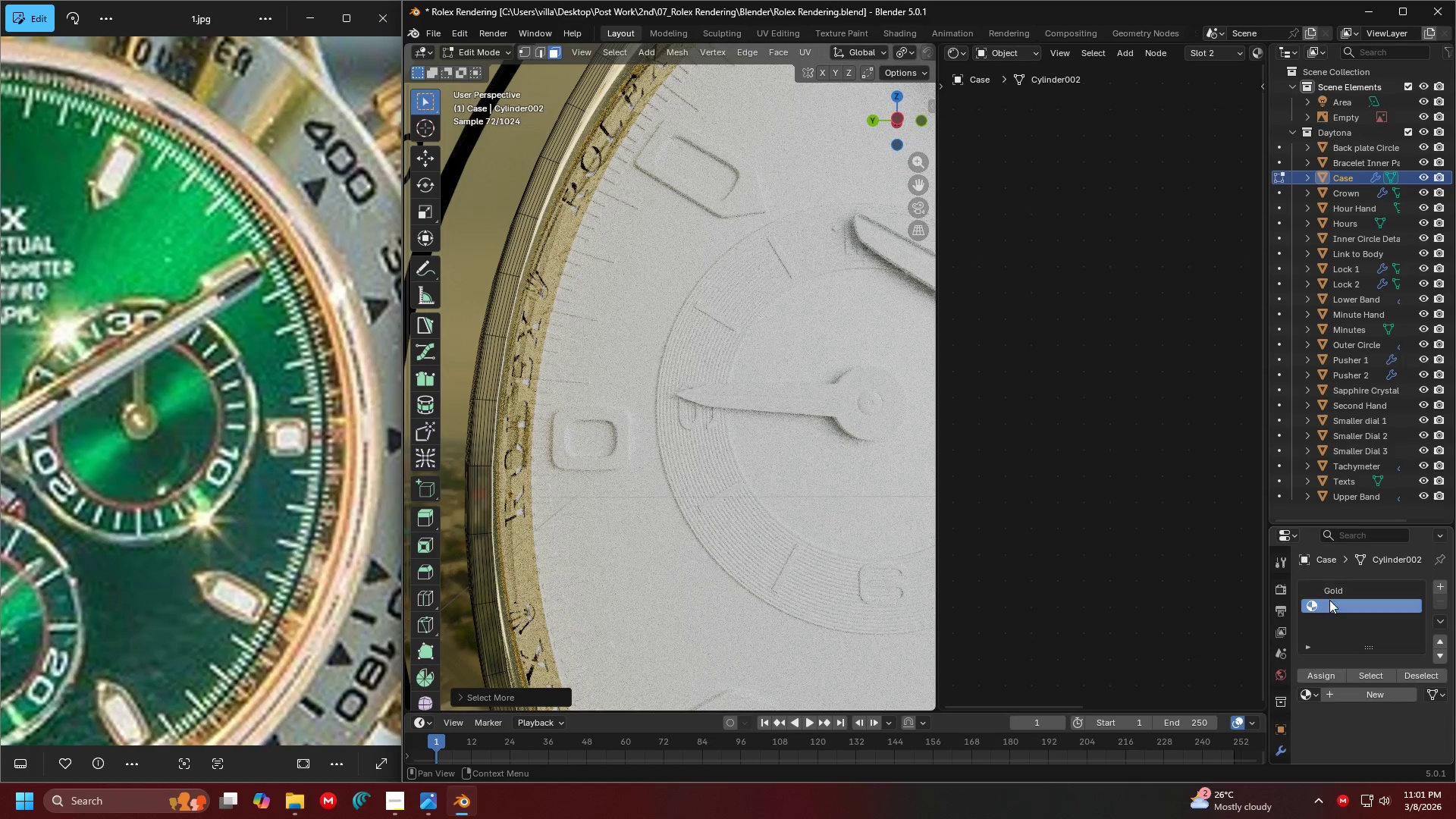 
left_click([1323, 675])
 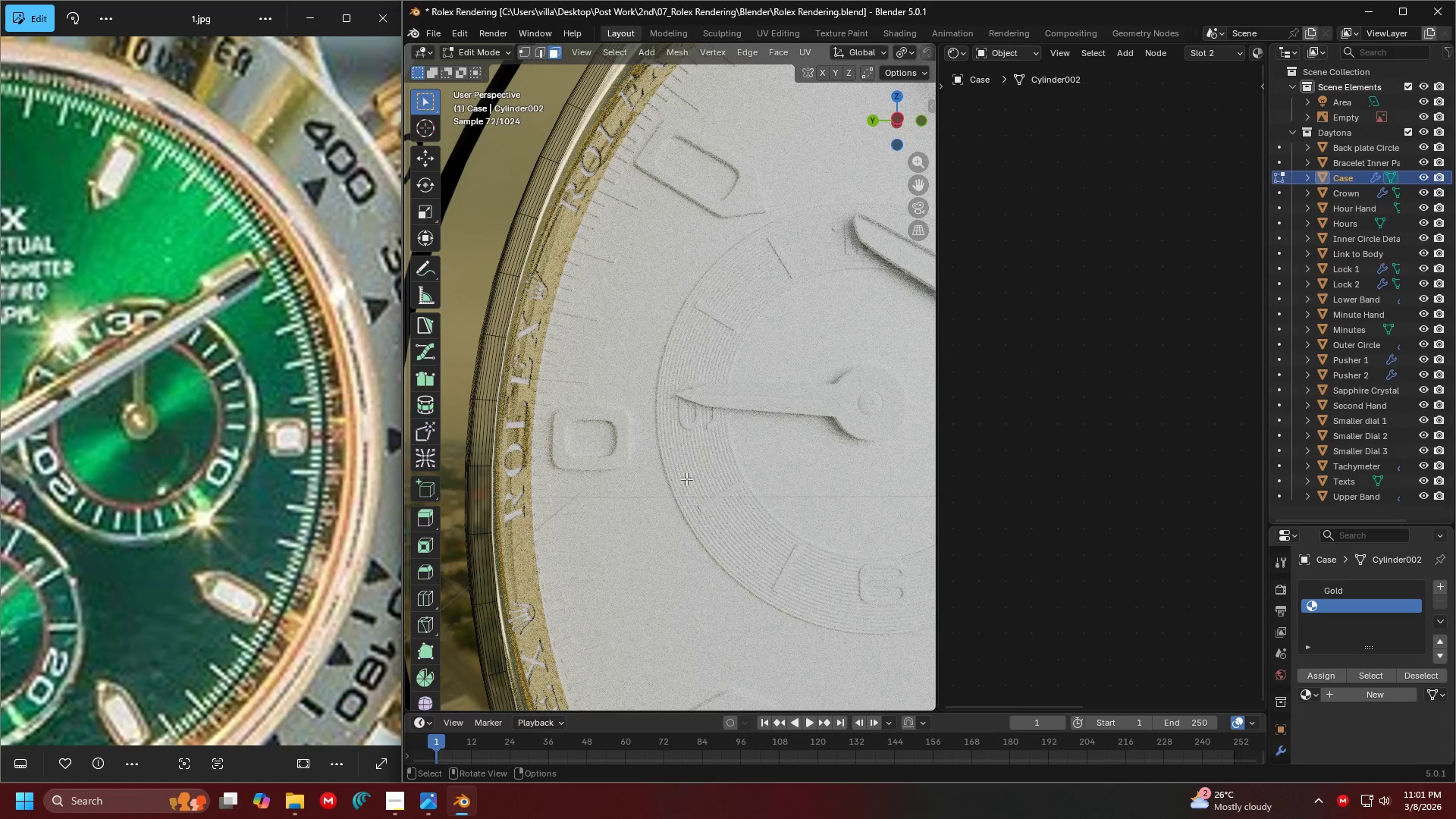 
key(Shift+ShiftLeft)
 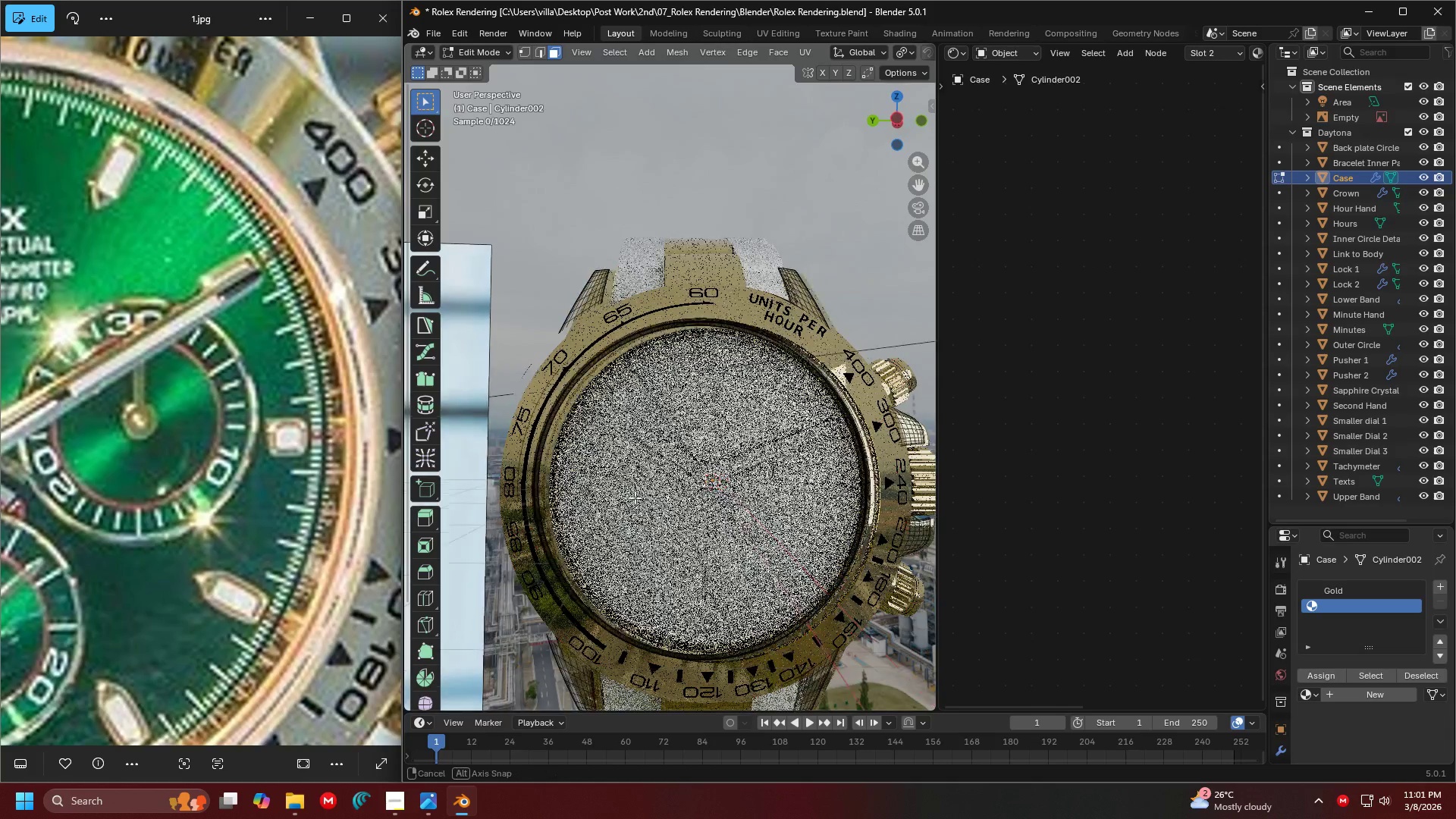 
scroll: coordinate [672, 450], scroll_direction: down, amount: 3.0
 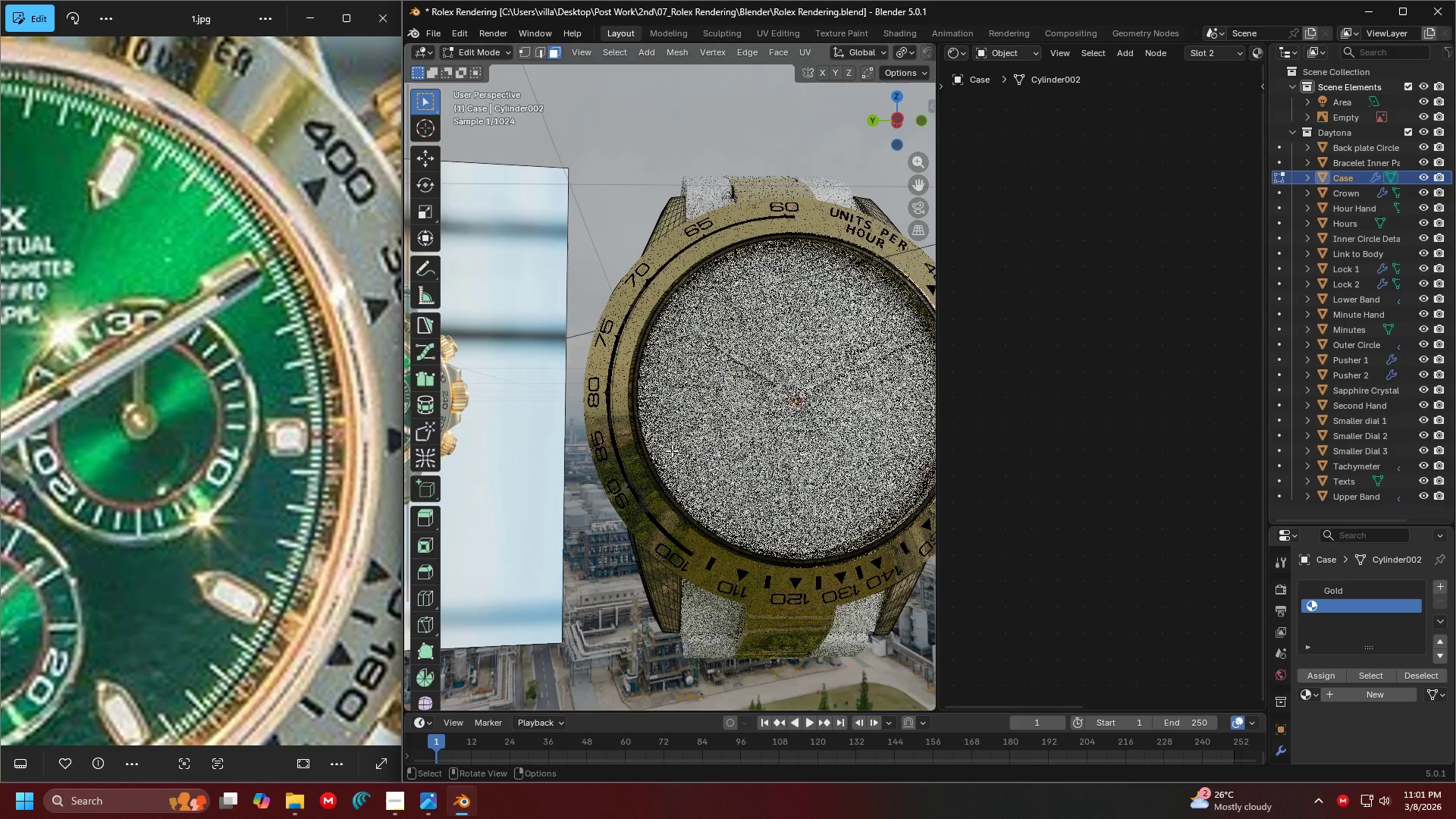 
hold_key(key=ShiftLeft, duration=0.33)
 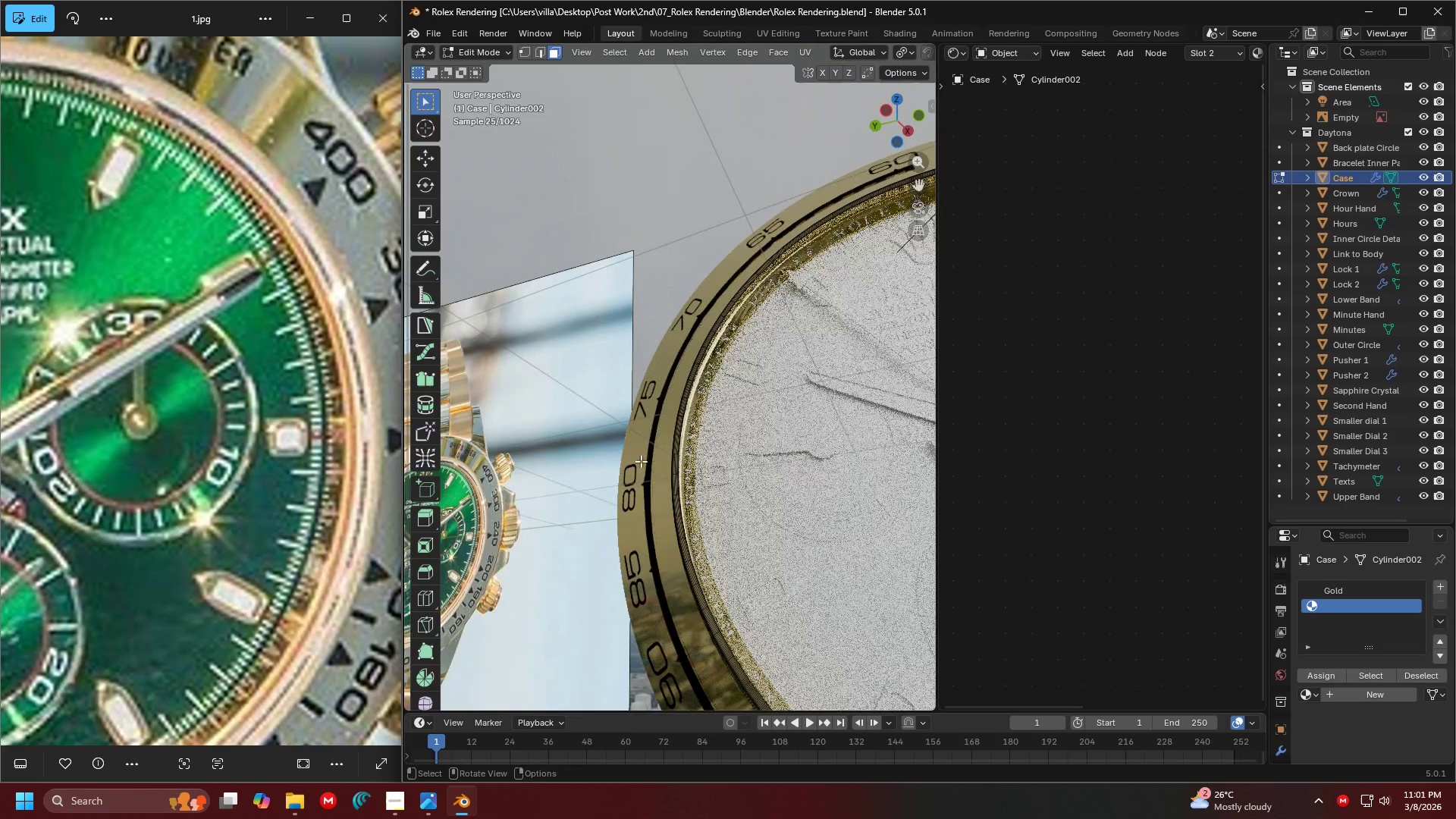 
scroll: coordinate [566, 437], scroll_direction: up, amount: 2.0
 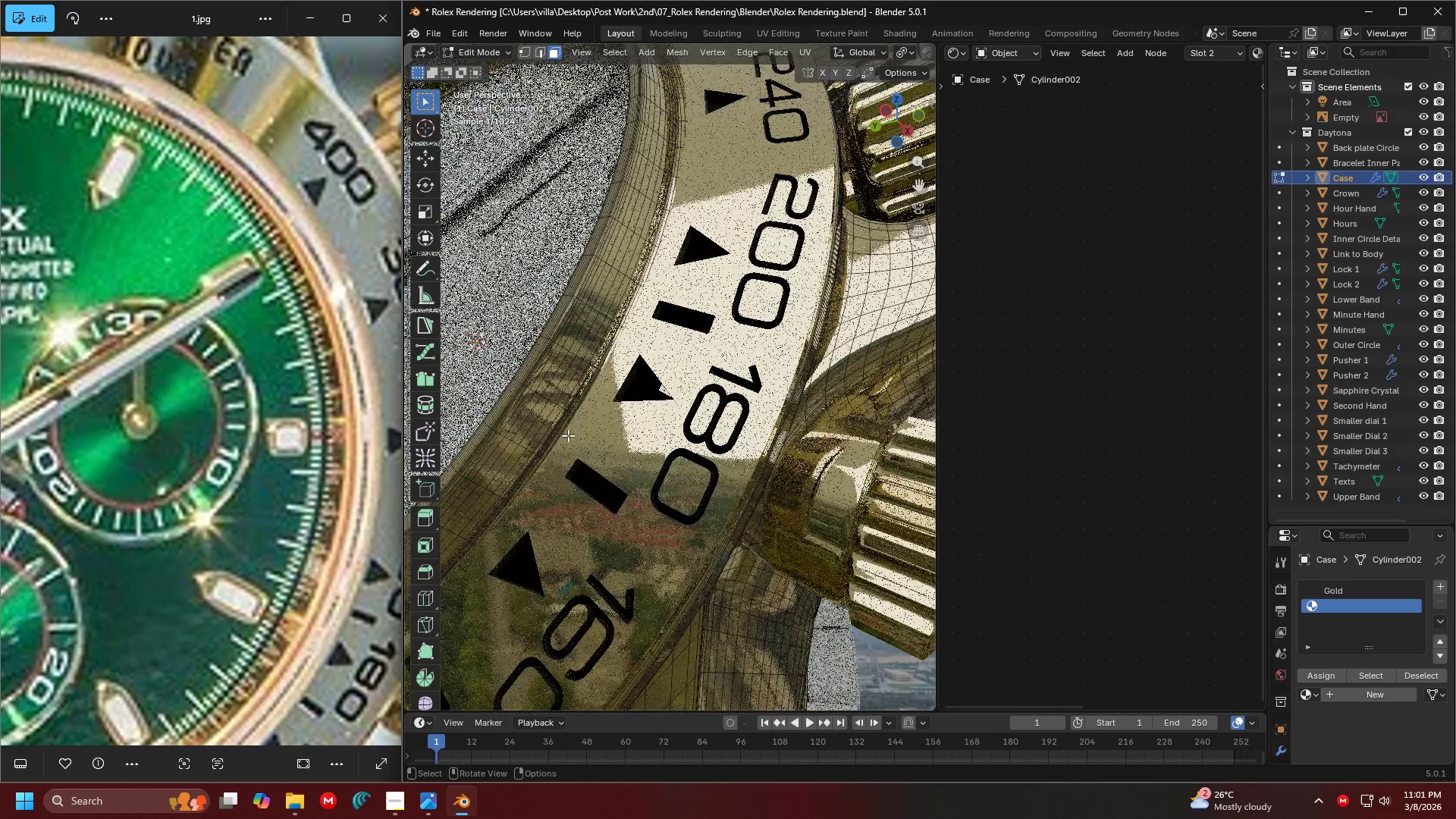 
hold_key(key=ShiftLeft, duration=0.41)
 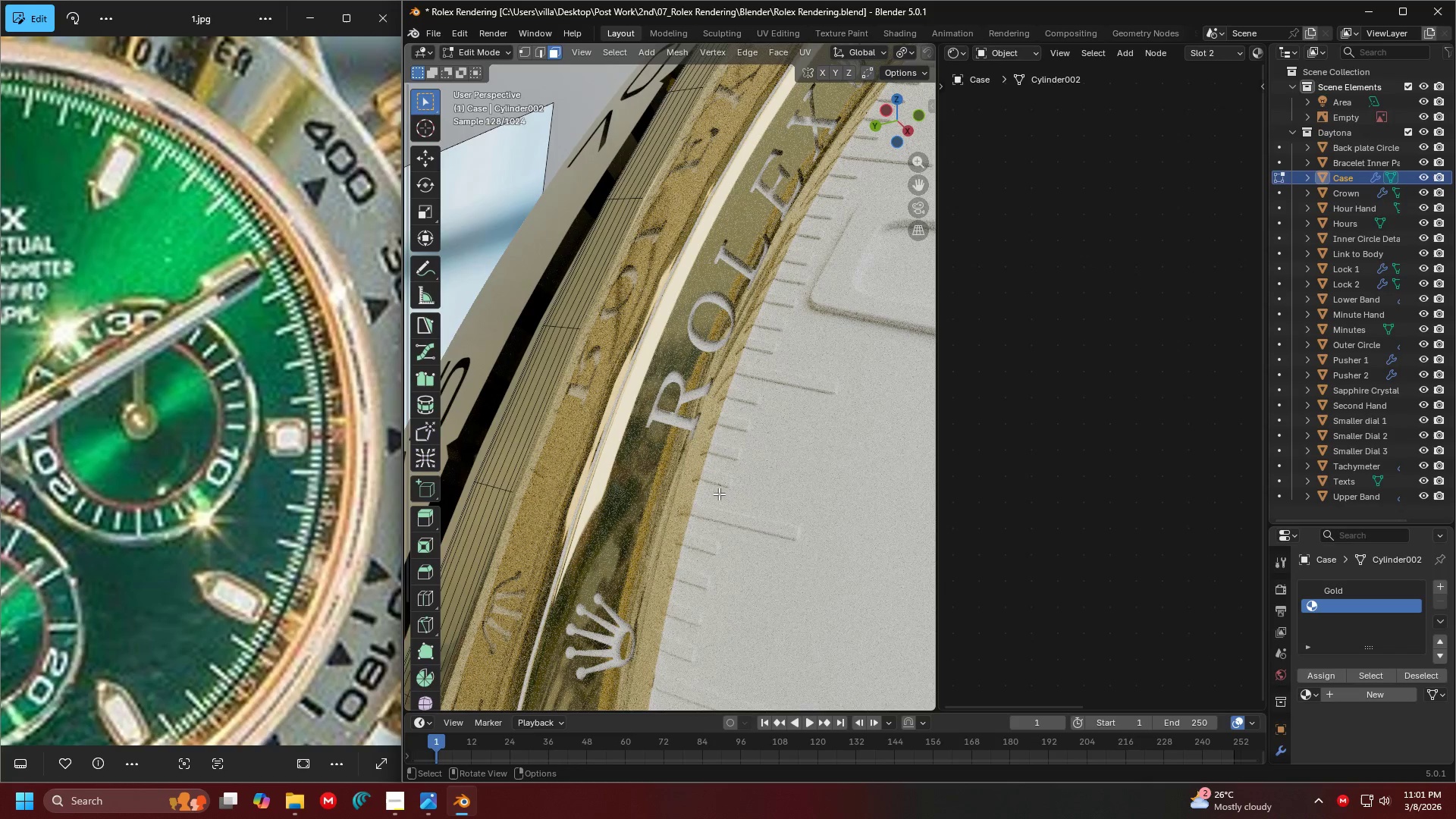 
scroll: coordinate [701, 450], scroll_direction: up, amount: 3.0
 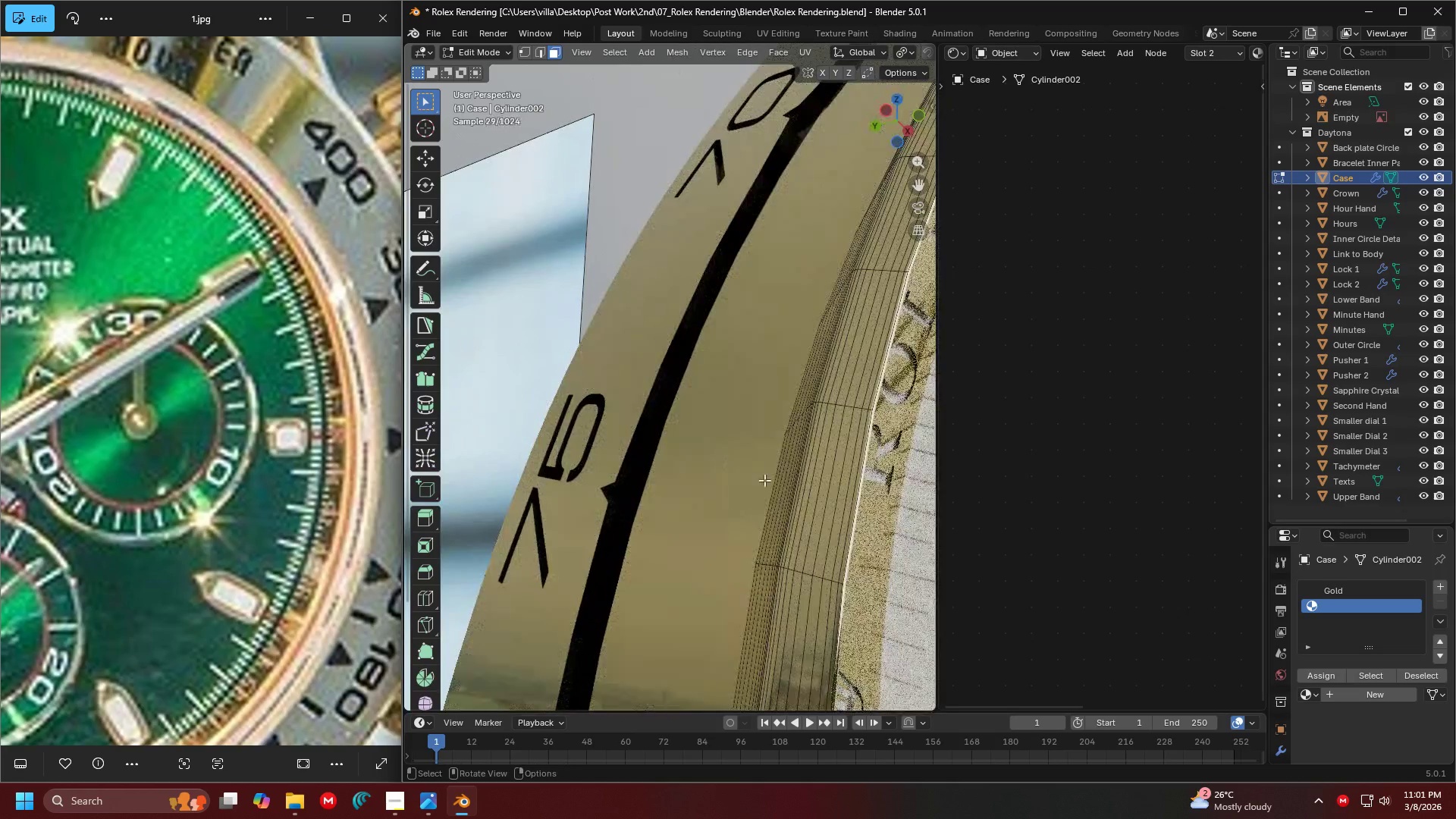 
hold_key(key=ShiftLeft, duration=0.67)
 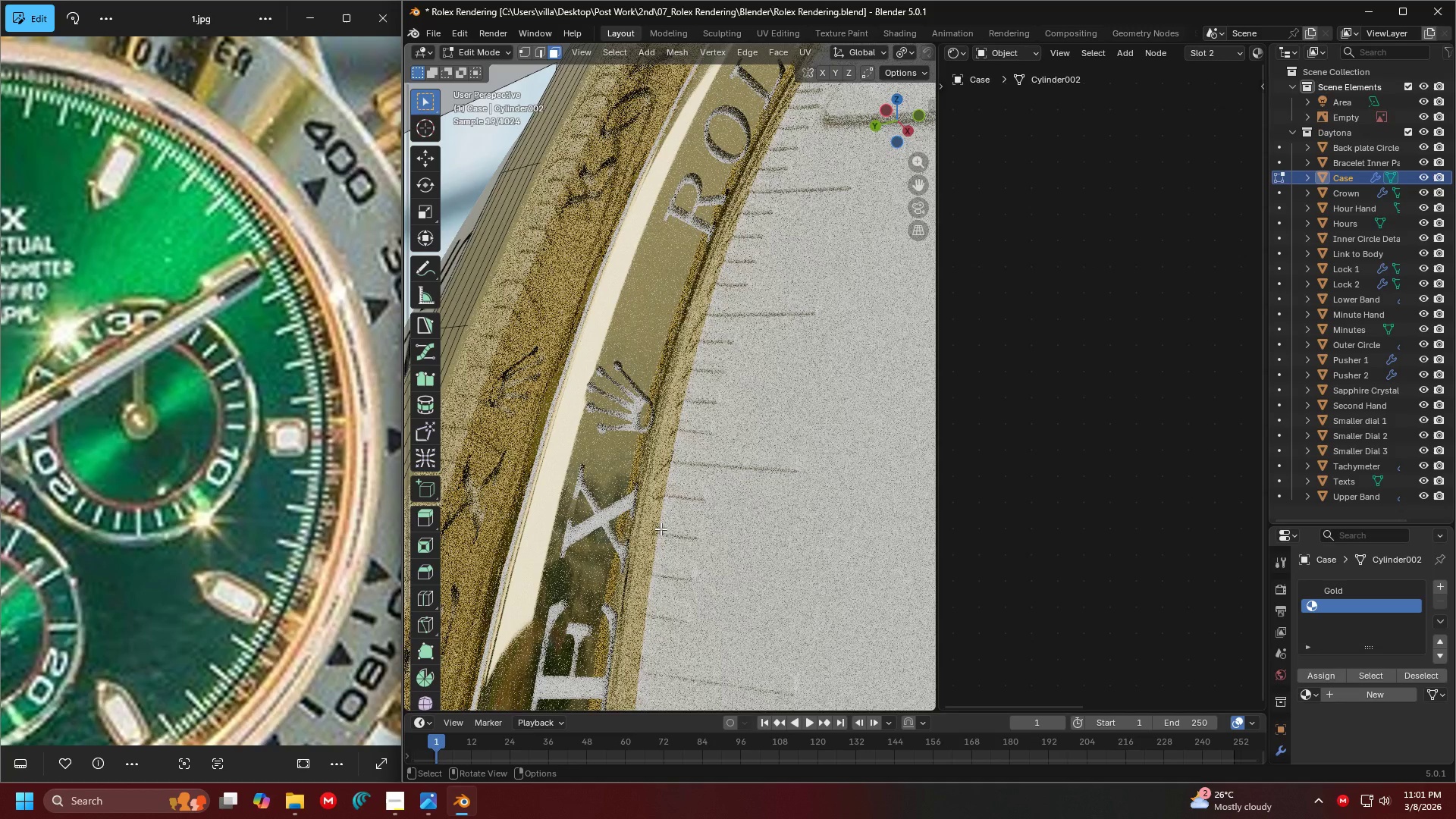 
key(Shift+ShiftLeft)
 